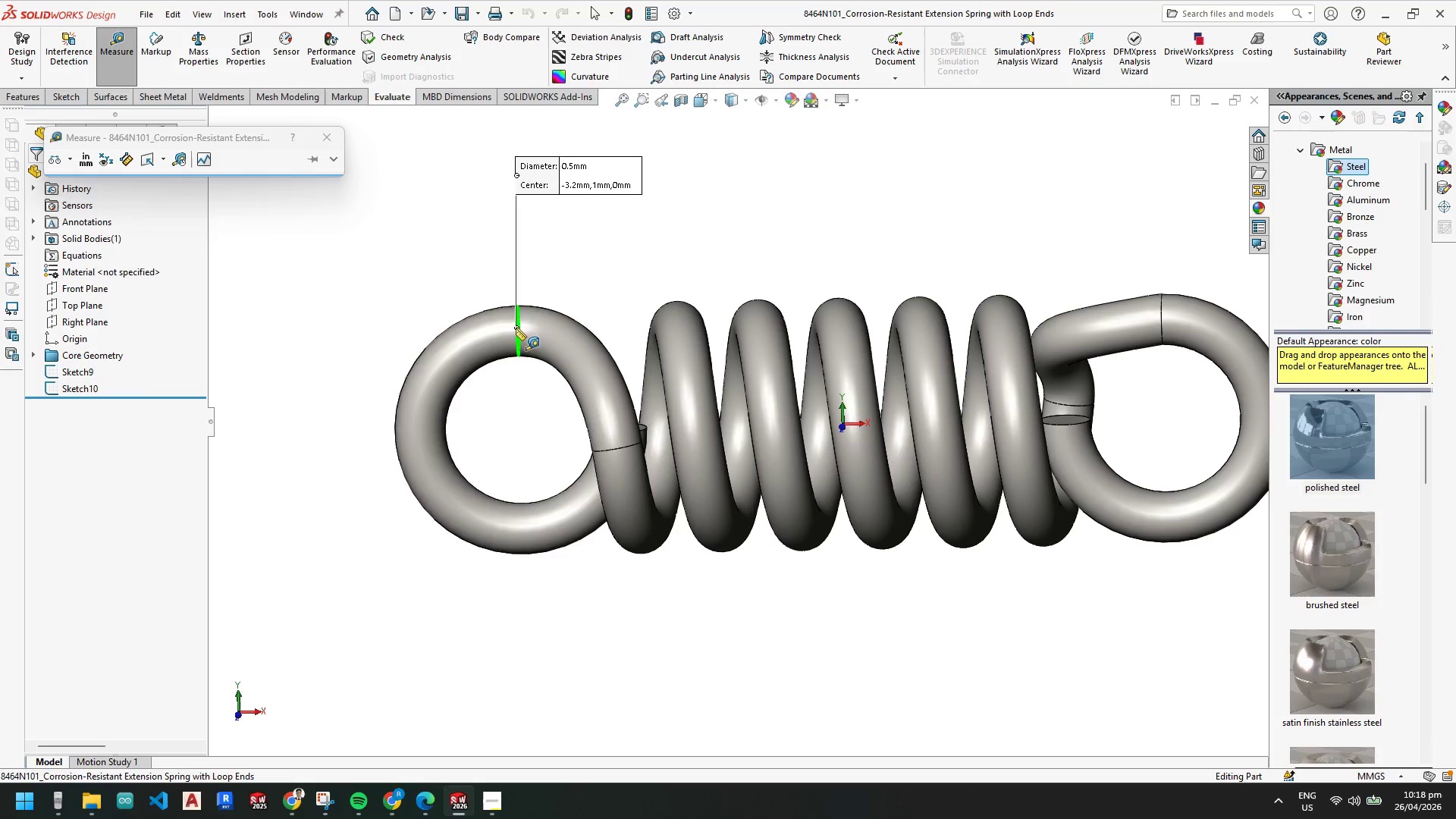 
scroll: coordinate [668, 433], scroll_direction: none, amount: 0.0
 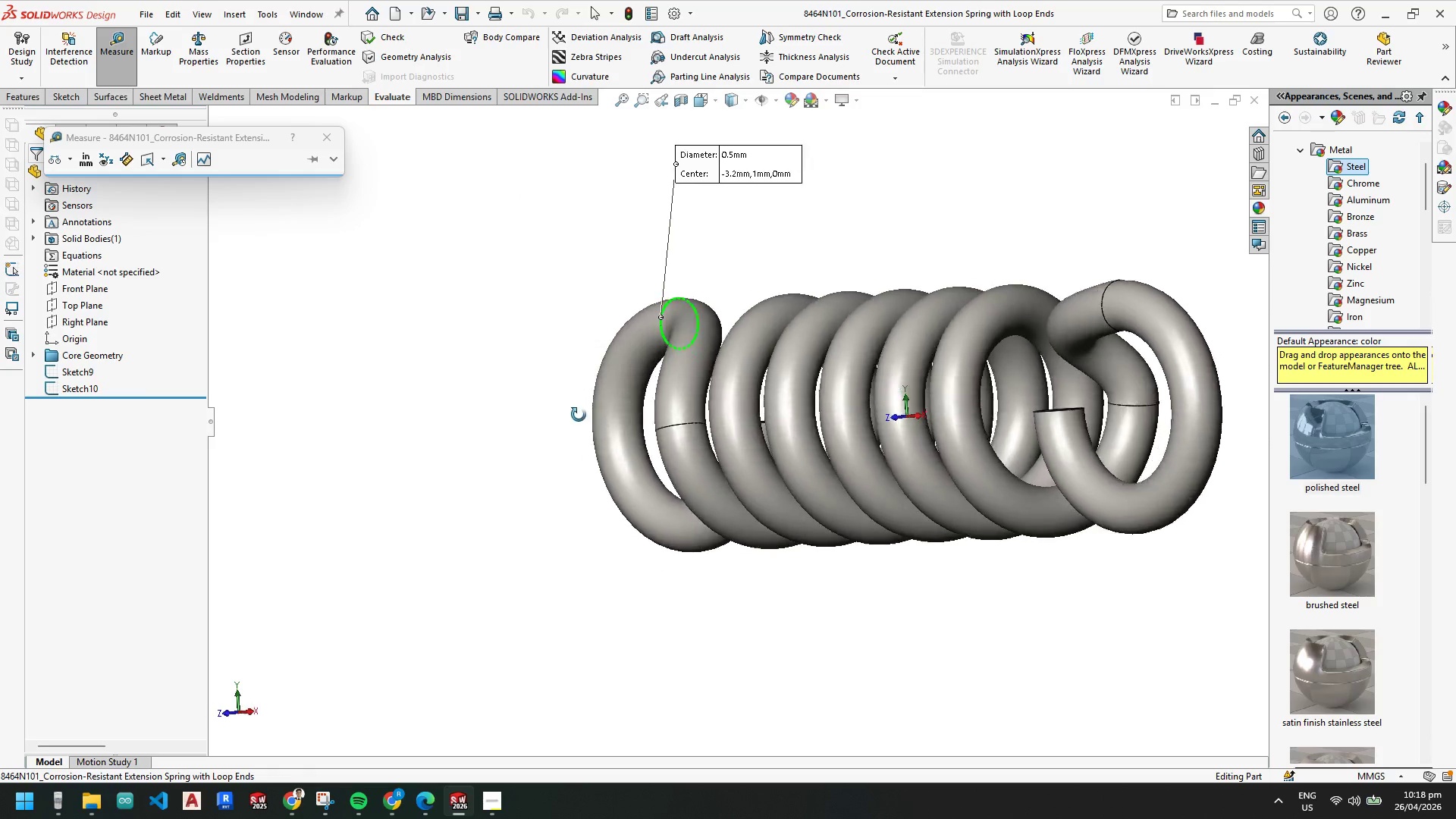 
key(Escape)
 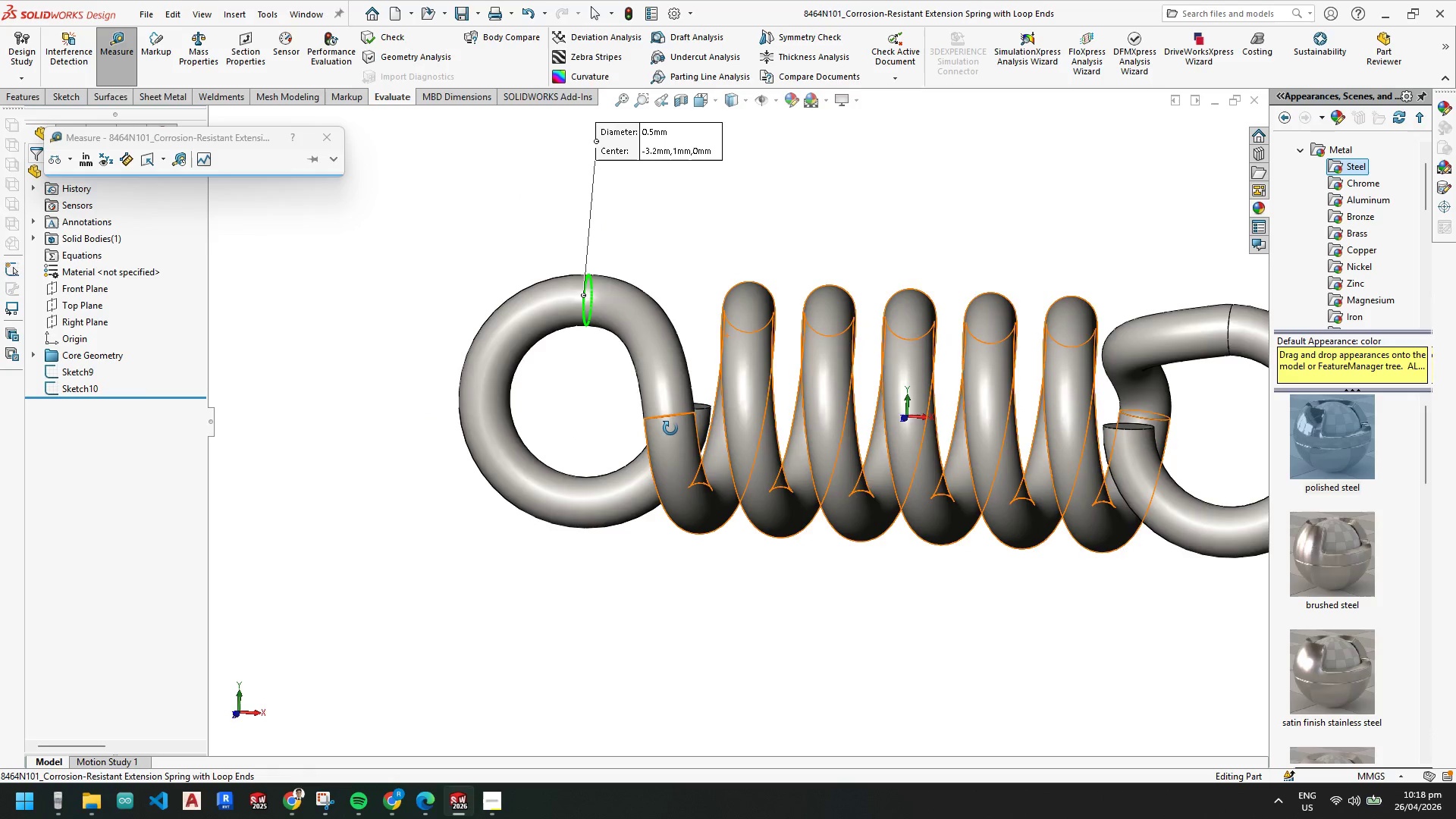 
key(Escape)
 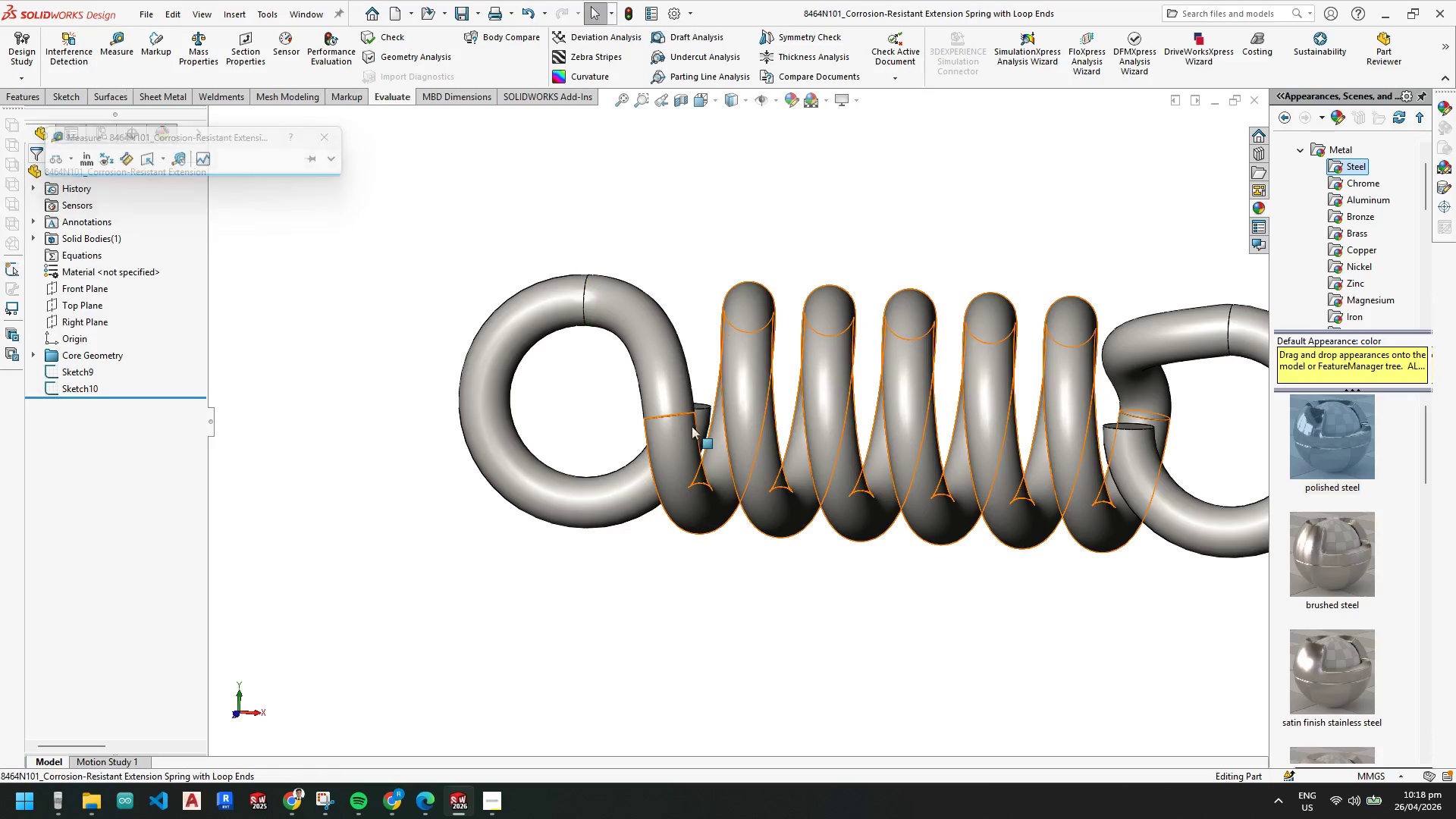 
key(Escape)
 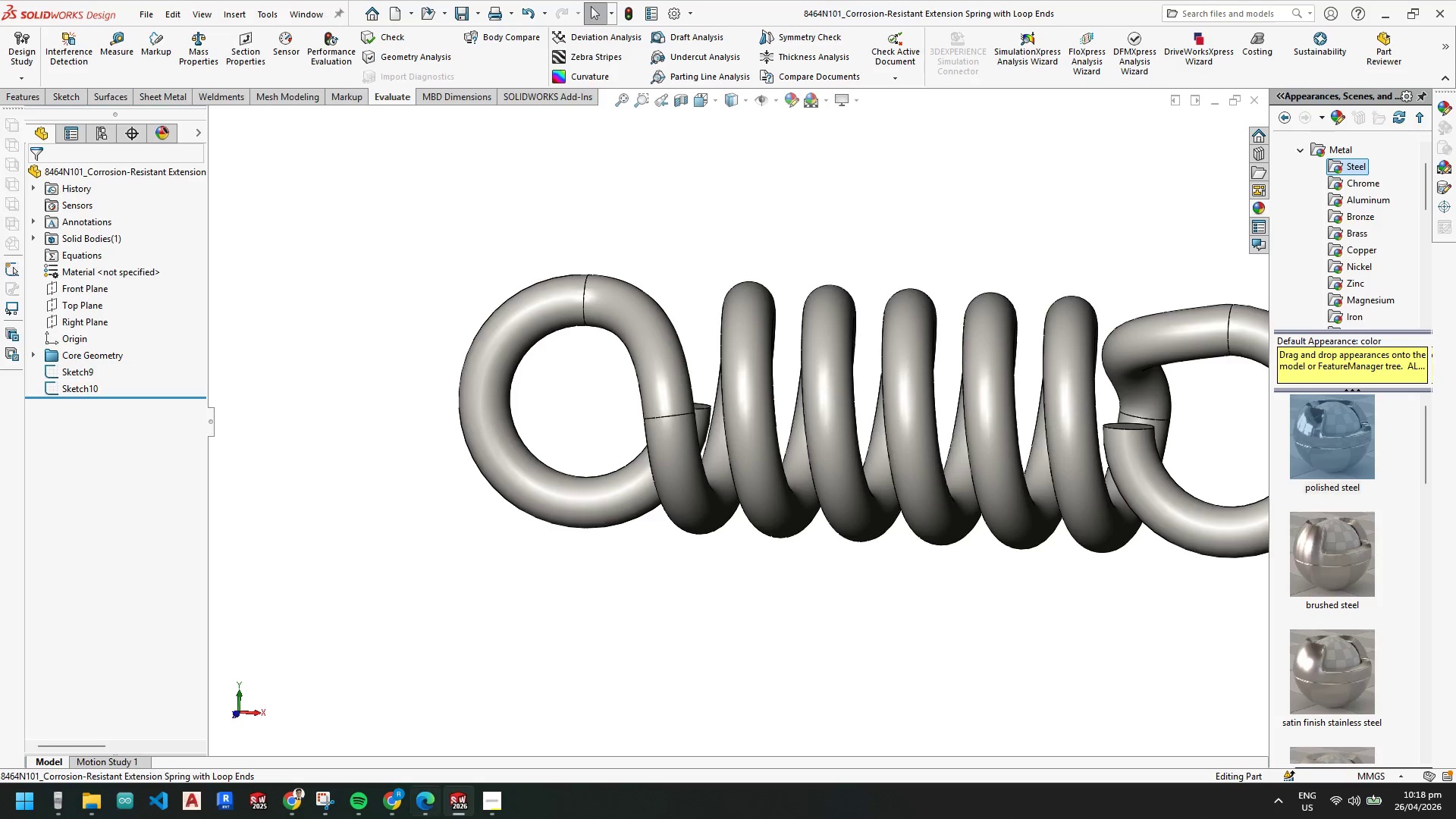 
key(Escape)
 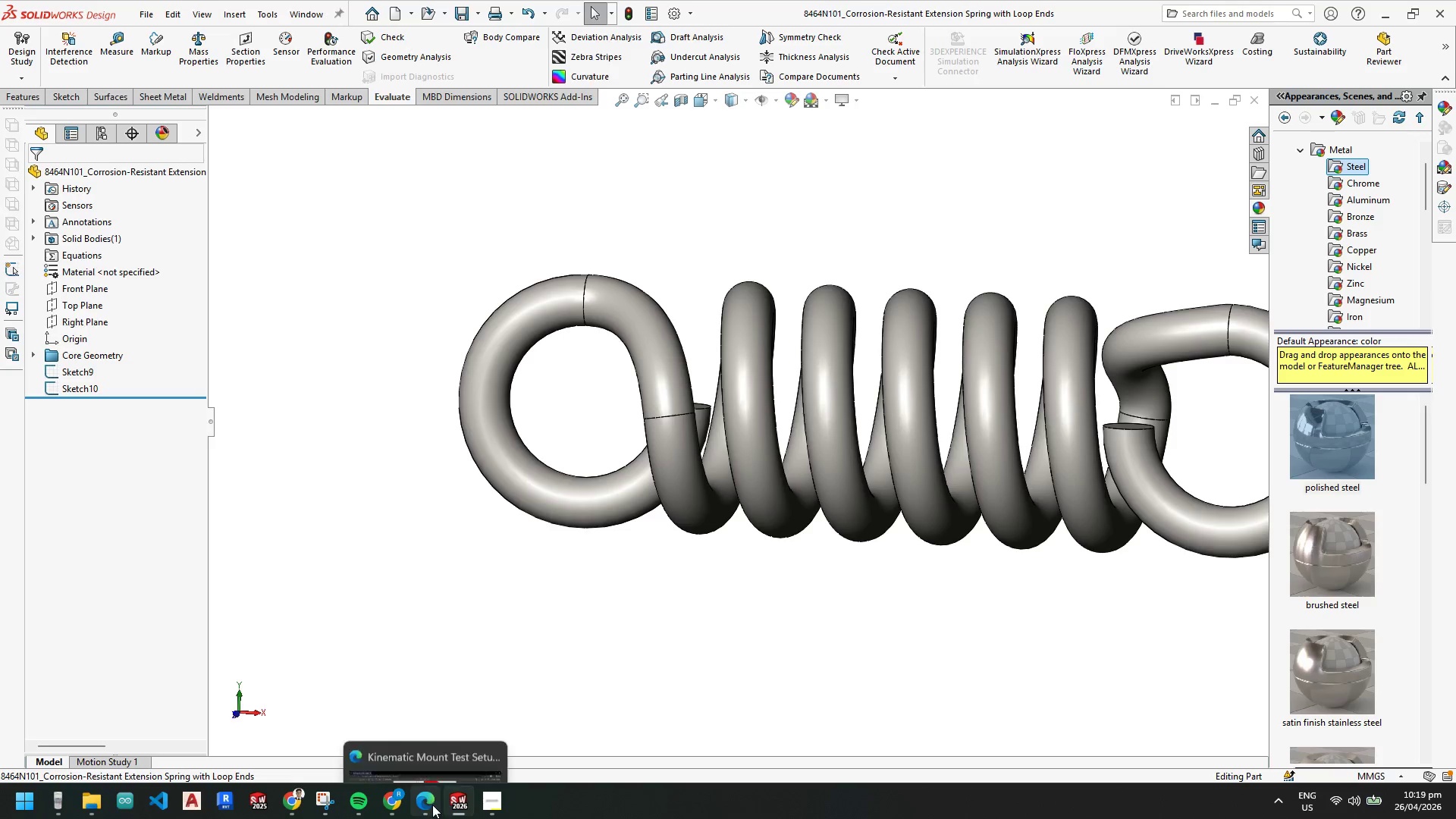 
scroll: coordinate [424, 802], scroll_direction: down, amount: 1.0
 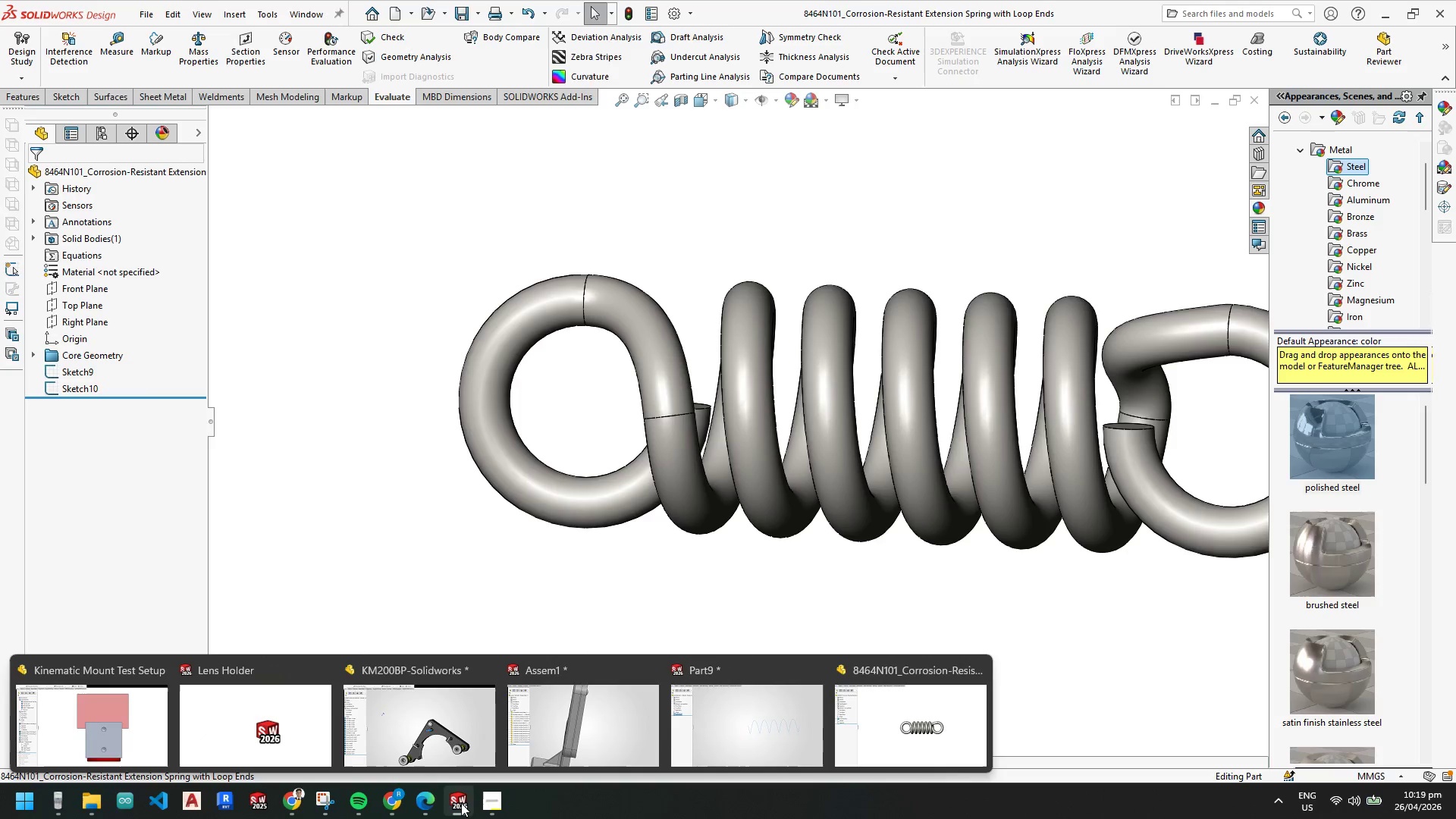 
left_click([918, 736])
 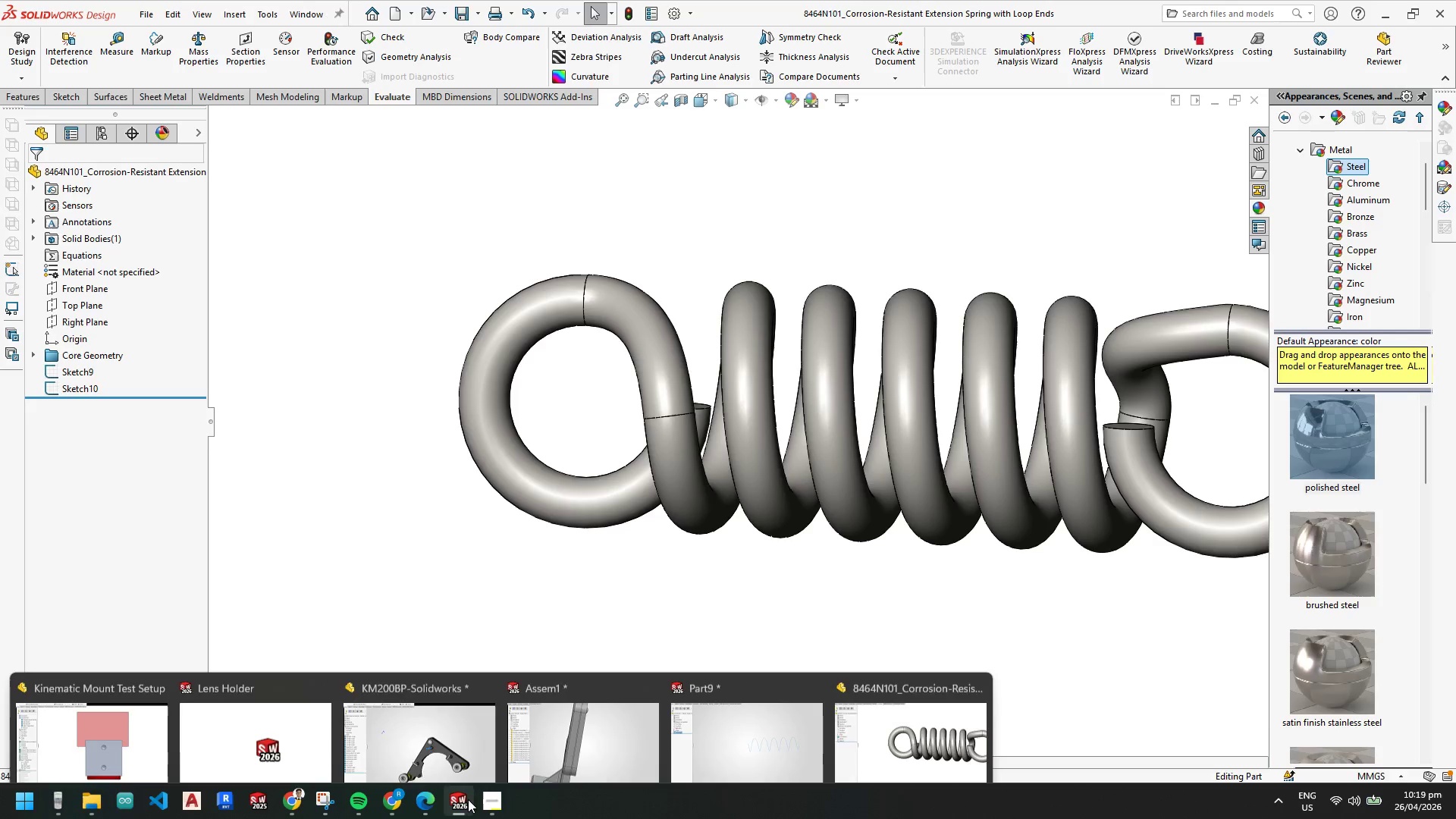 
left_click([686, 749])
 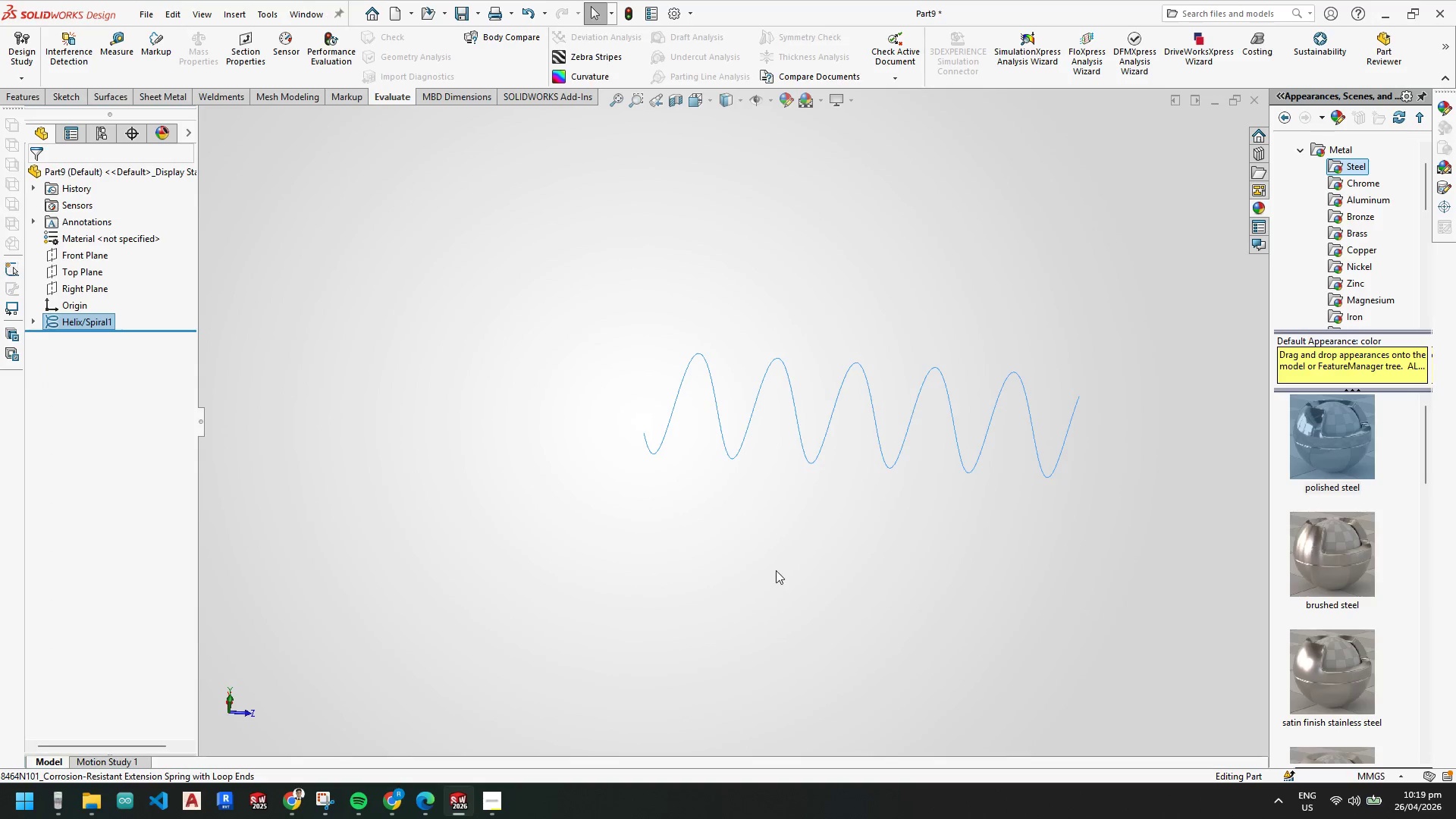 
scroll: coordinate [778, 397], scroll_direction: up, amount: 1.0
 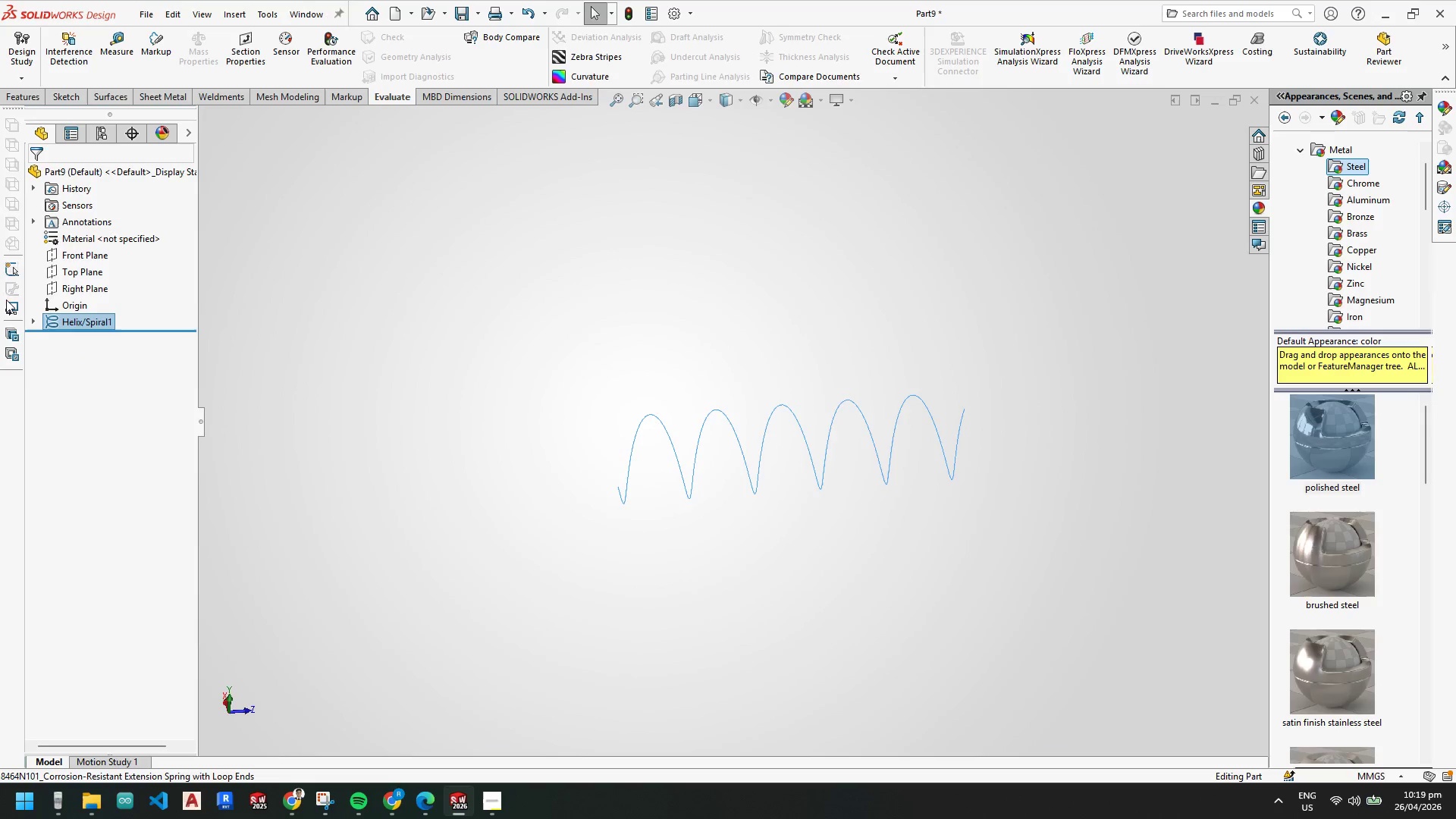 
scroll: coordinate [651, 466], scroll_direction: down, amount: 1.0
 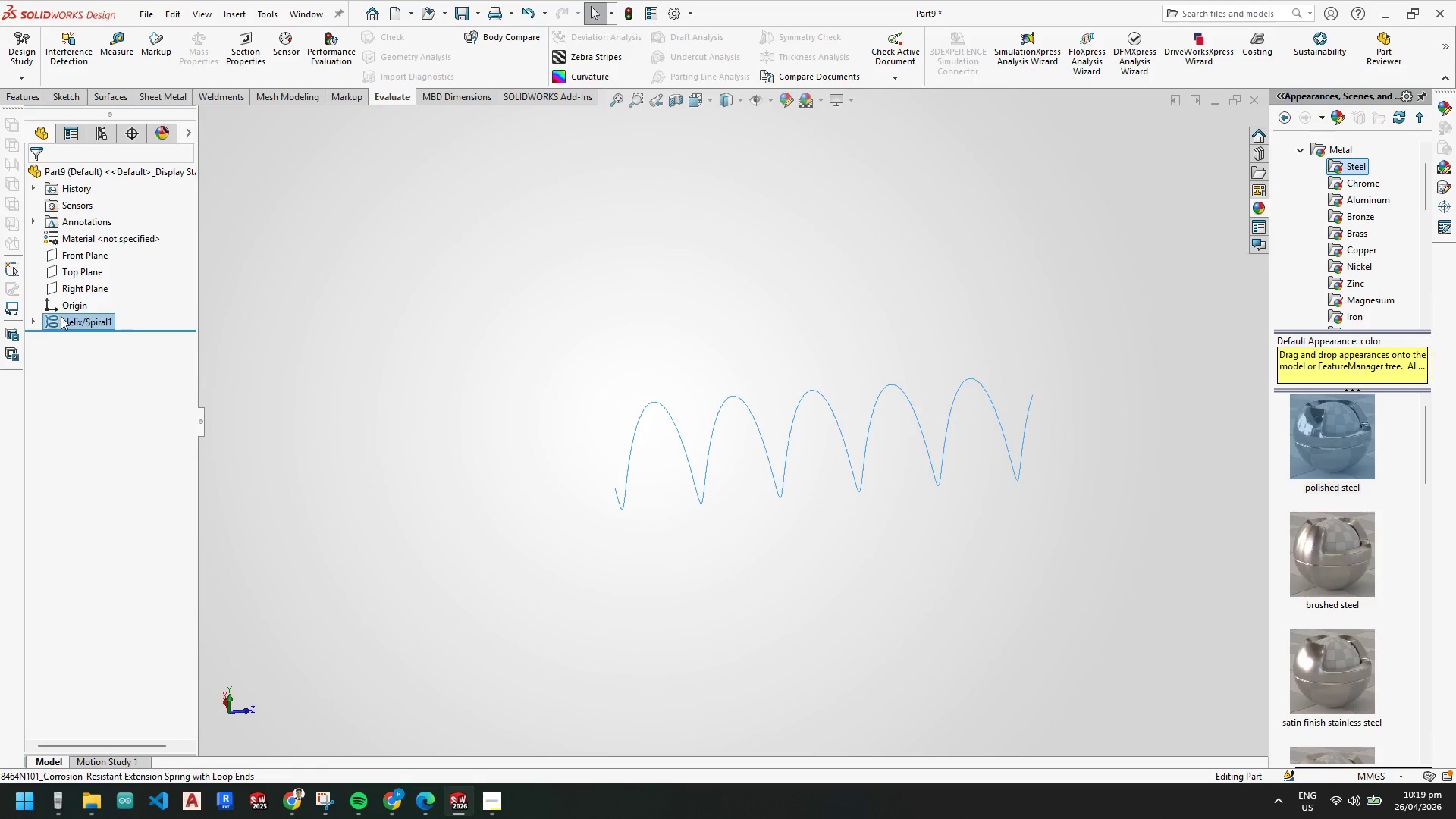 
mouse_move([84, 280])
 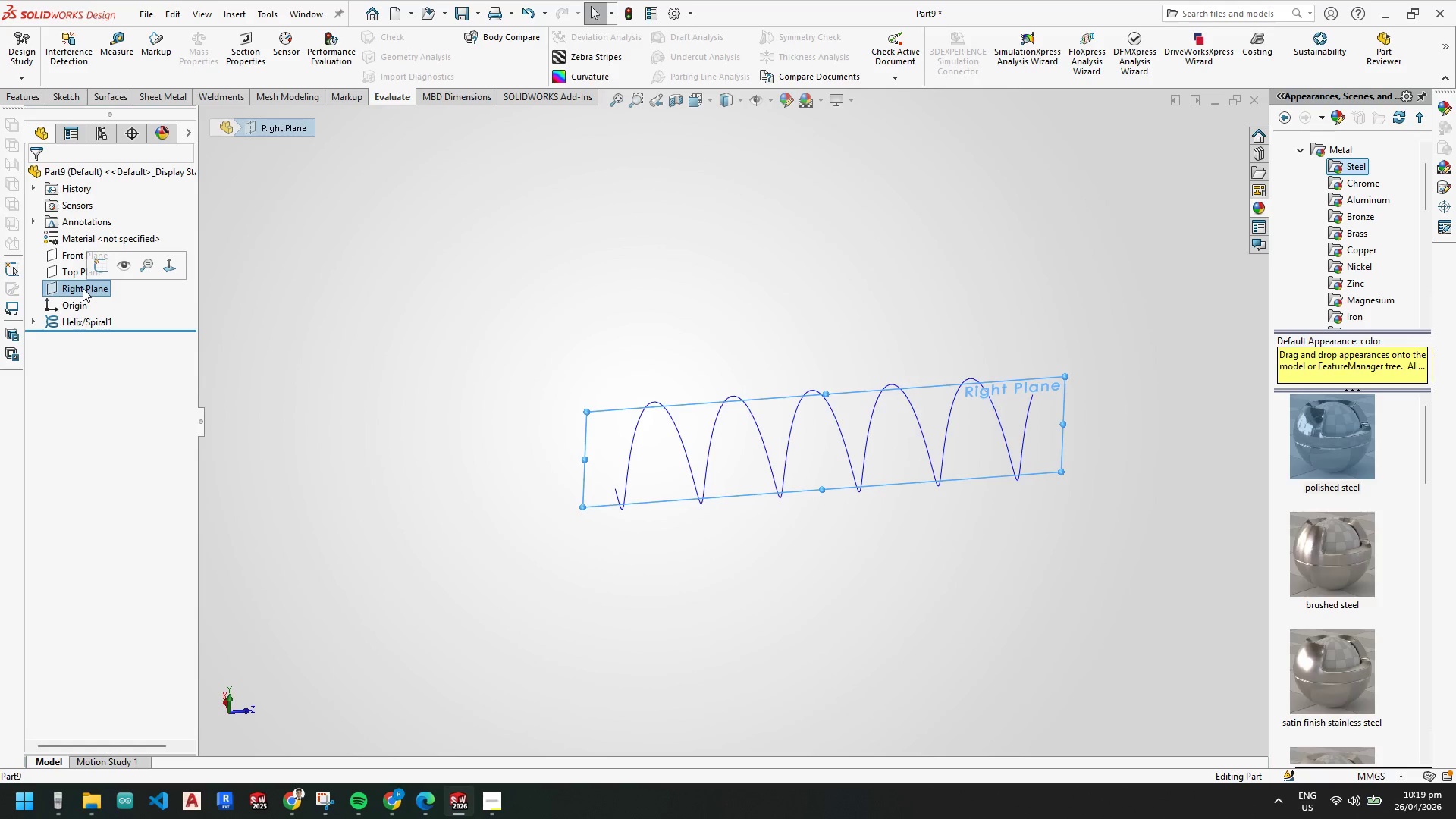 
right_click([83, 288])
 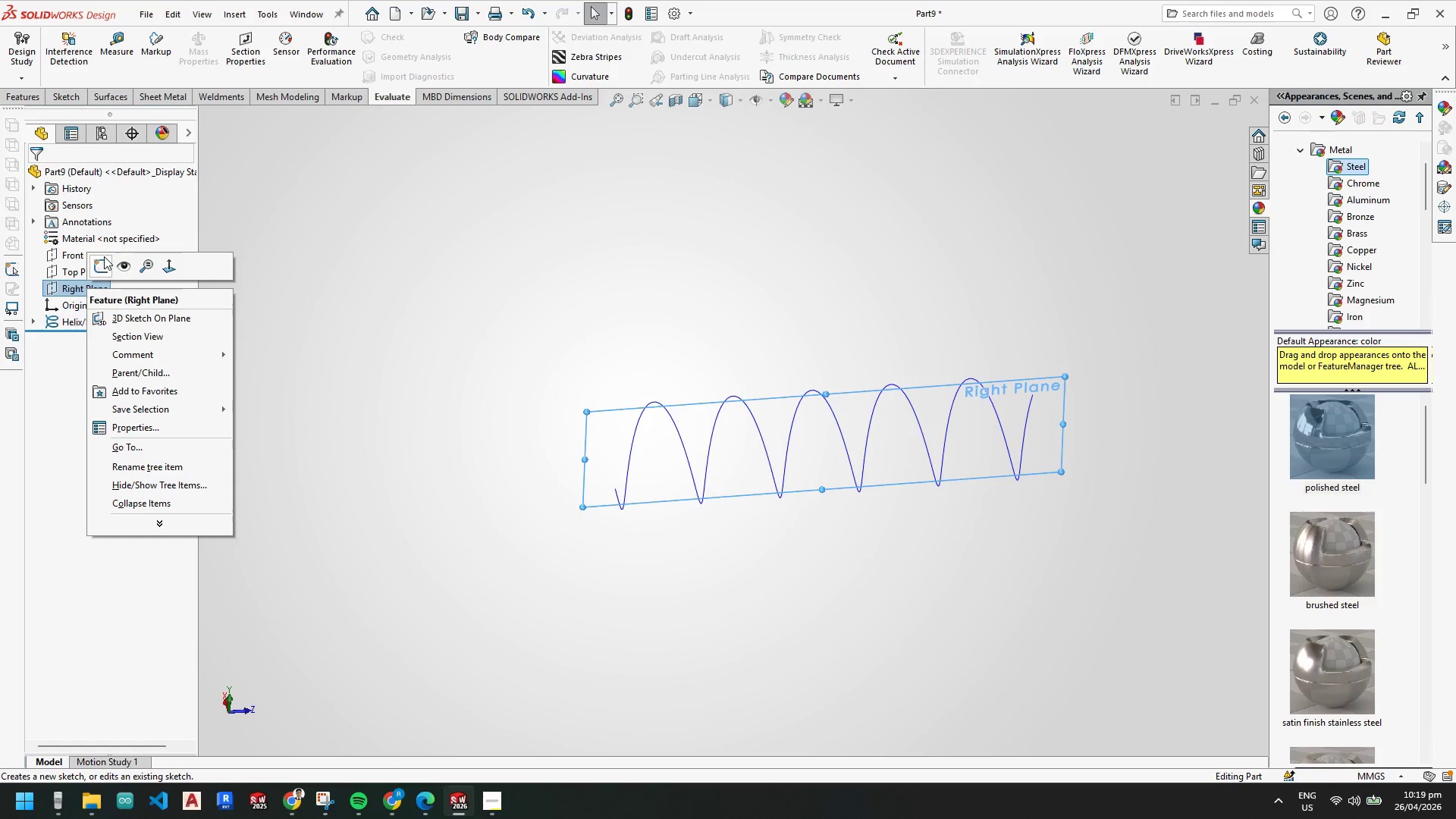 
left_click([102, 268])
 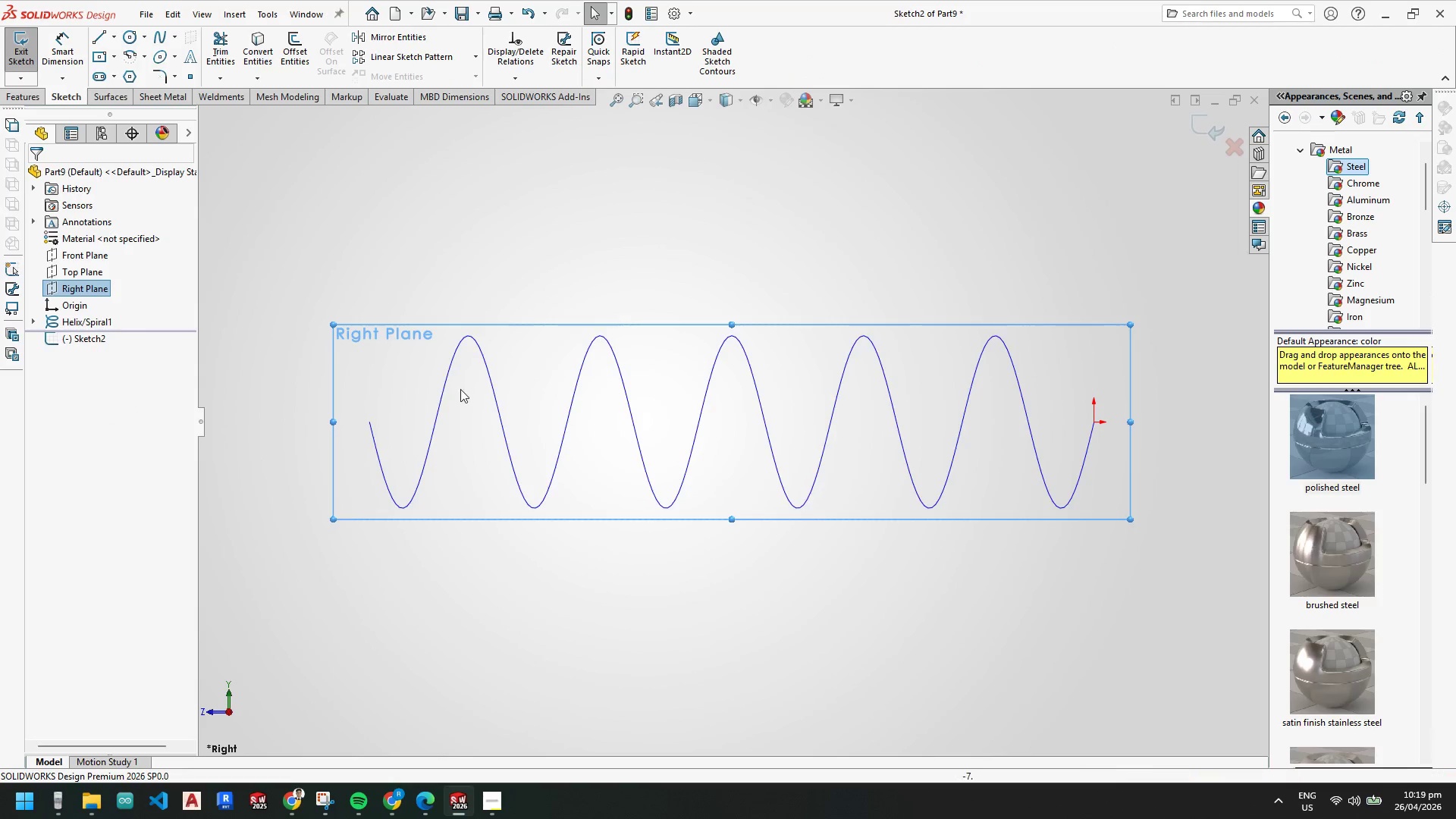 
scroll: coordinate [806, 444], scroll_direction: none, amount: 0.0
 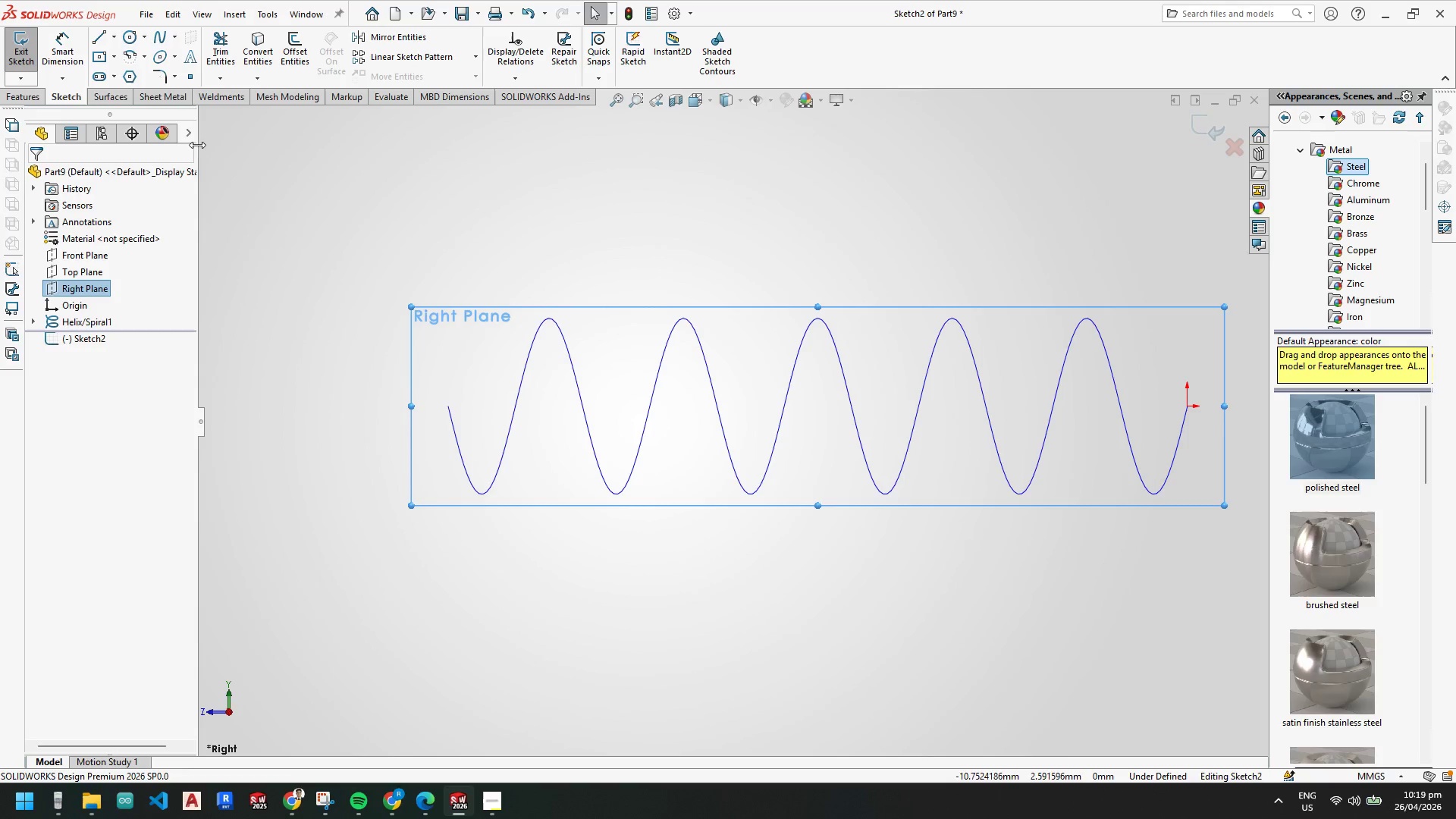 
key(Escape)
 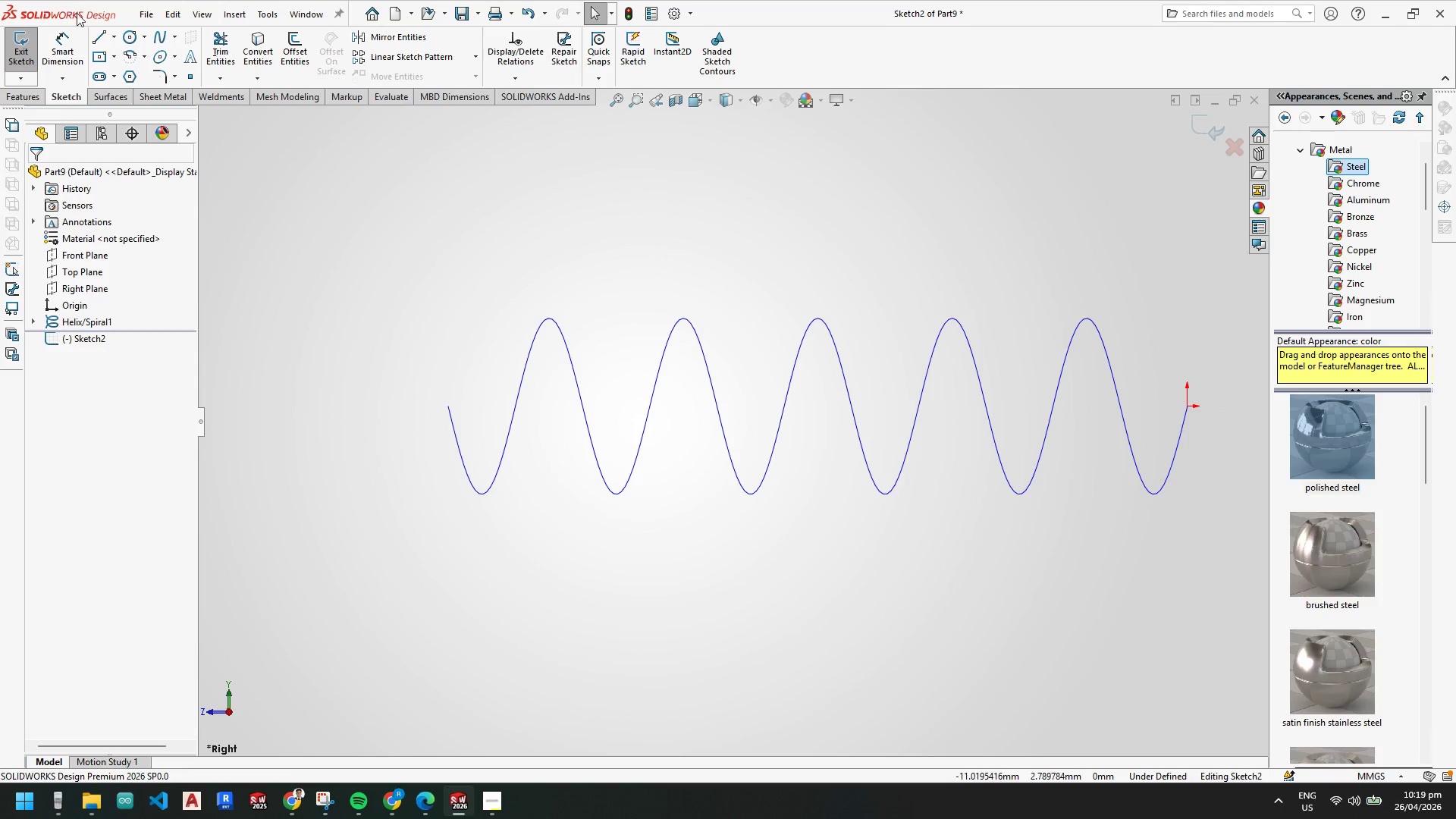 
key(Escape)
 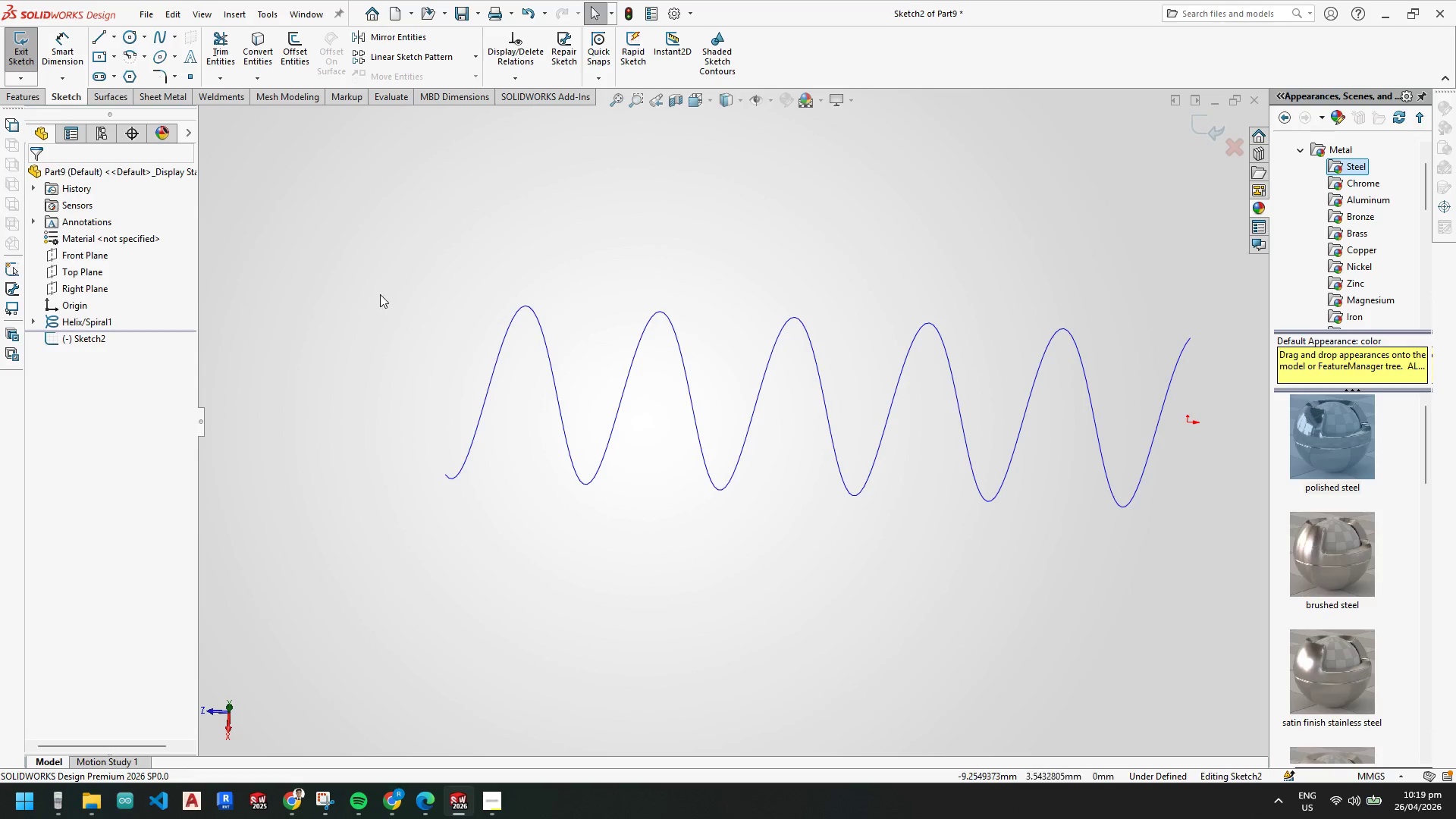 
wait(6.67)
 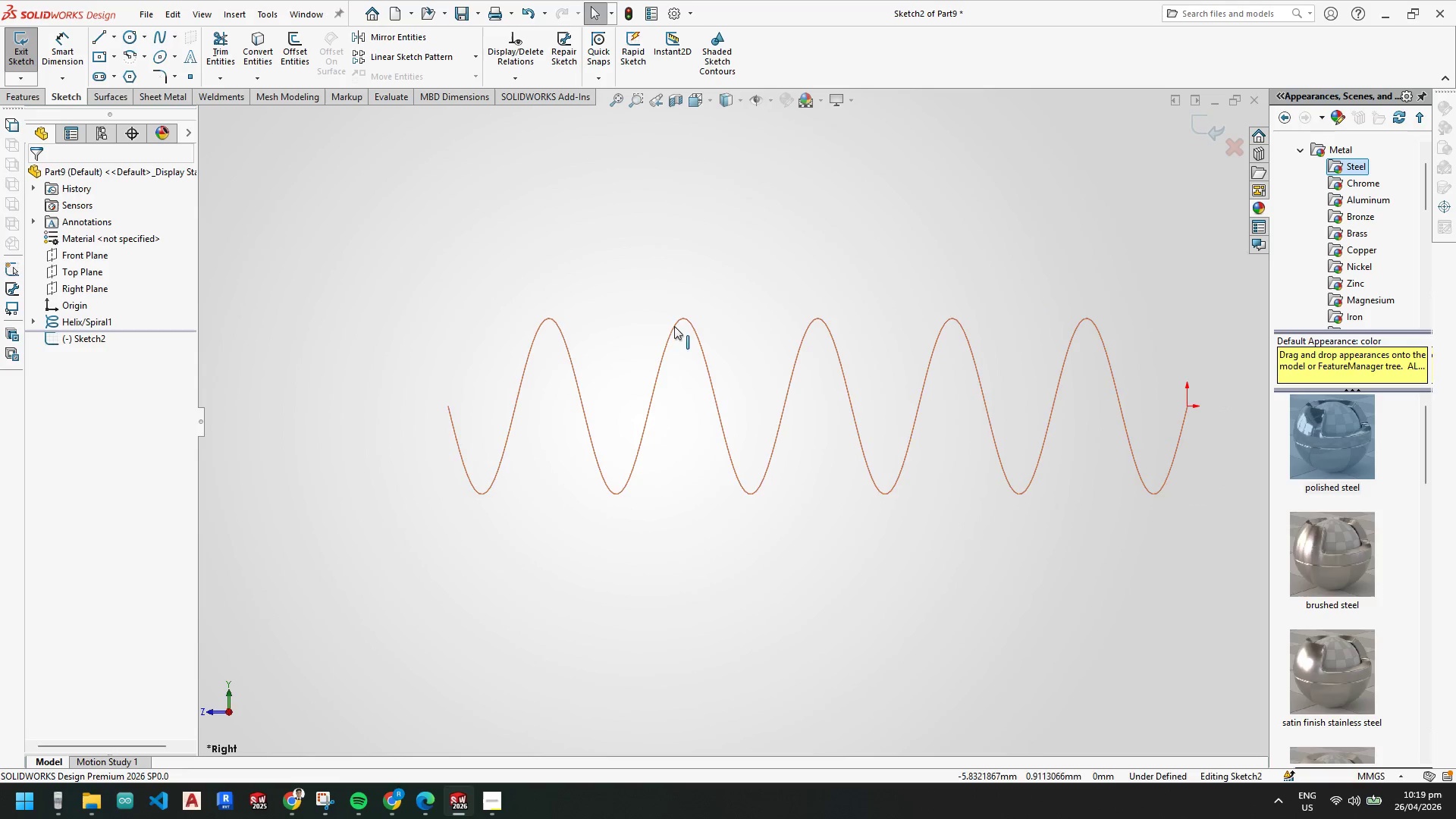 
key(Space)
 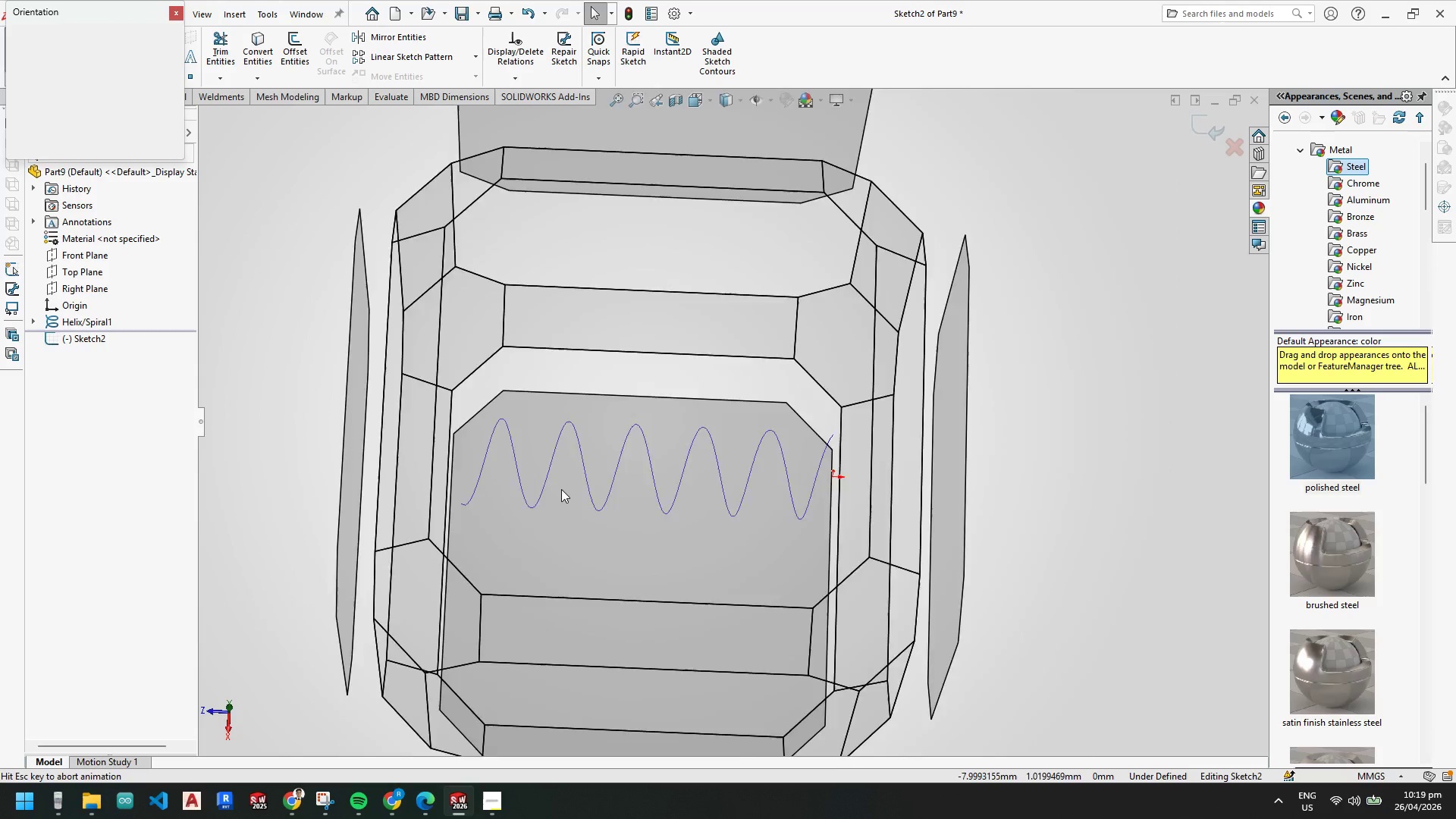 
left_click([559, 502])
 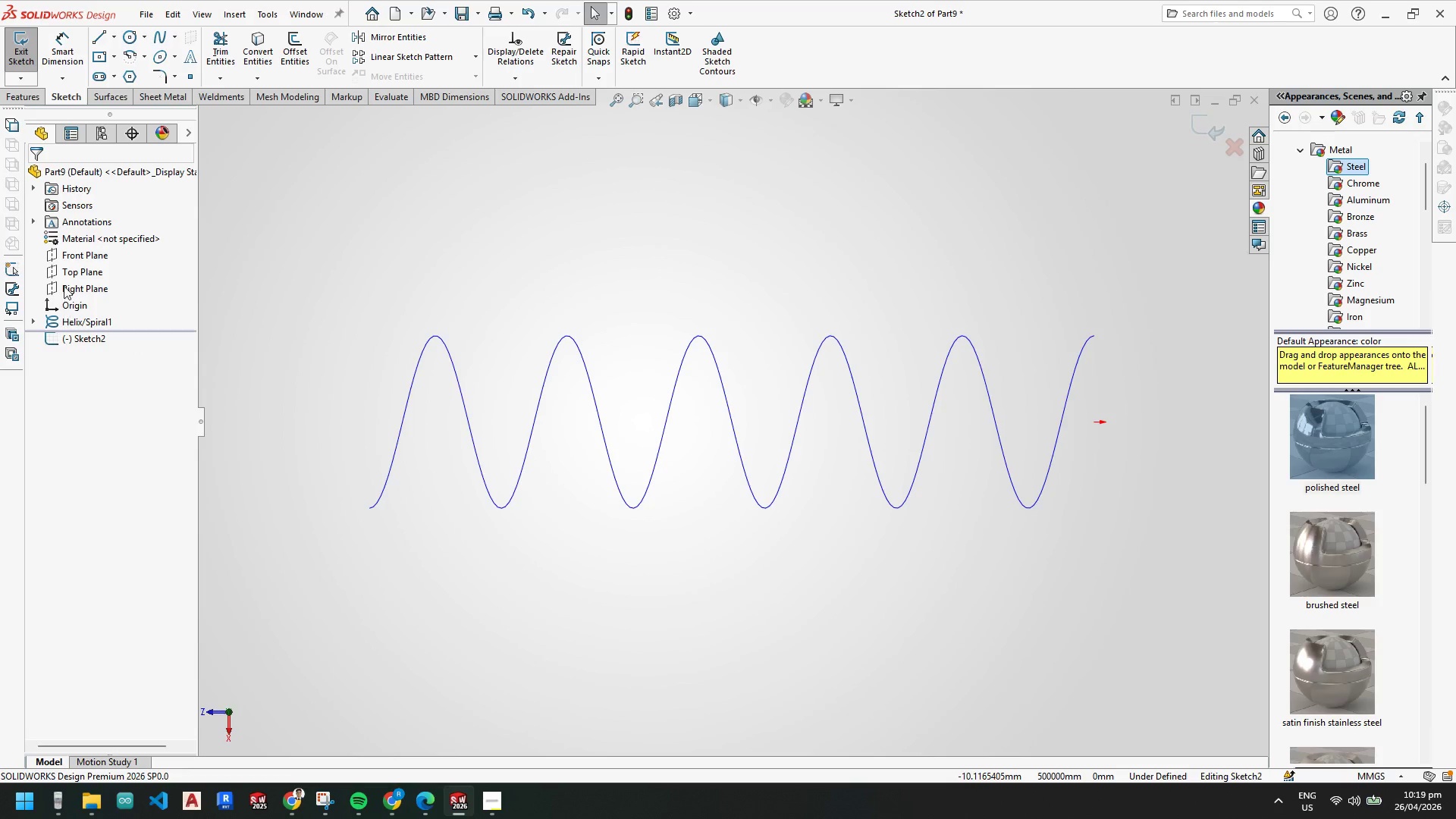 
left_click([80, 257])
 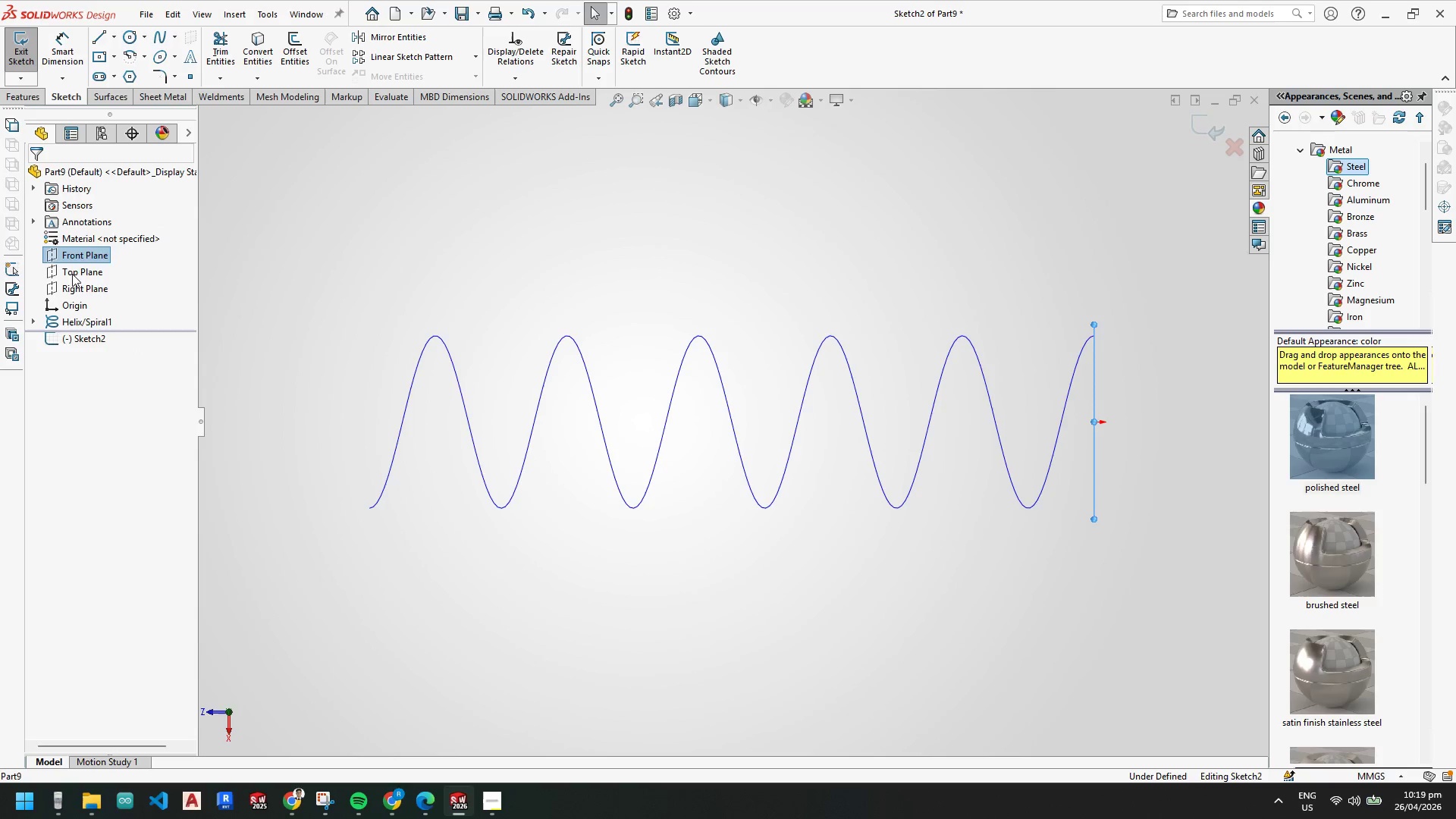 
right_click([74, 273])
 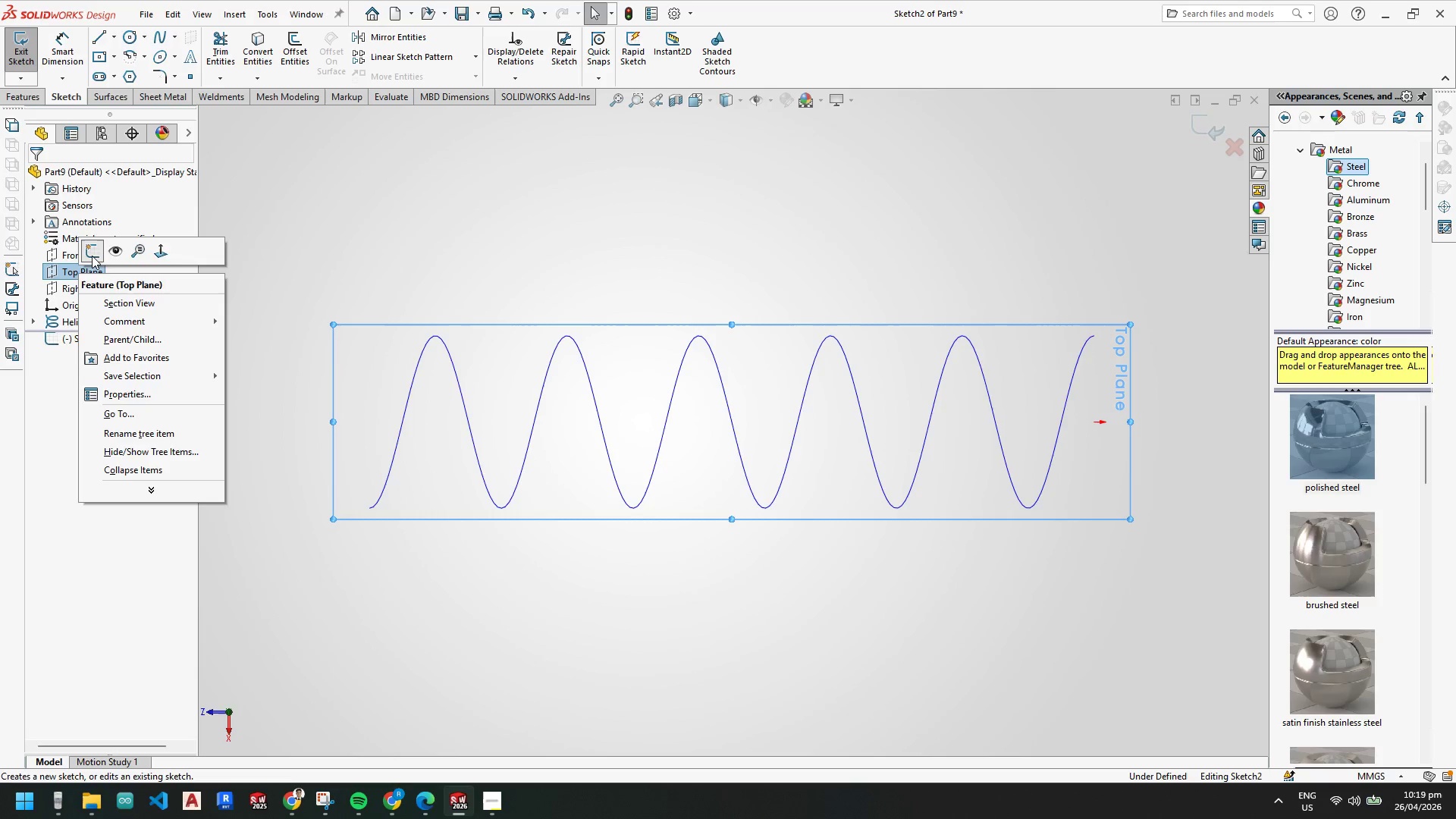 
left_click([92, 254])
 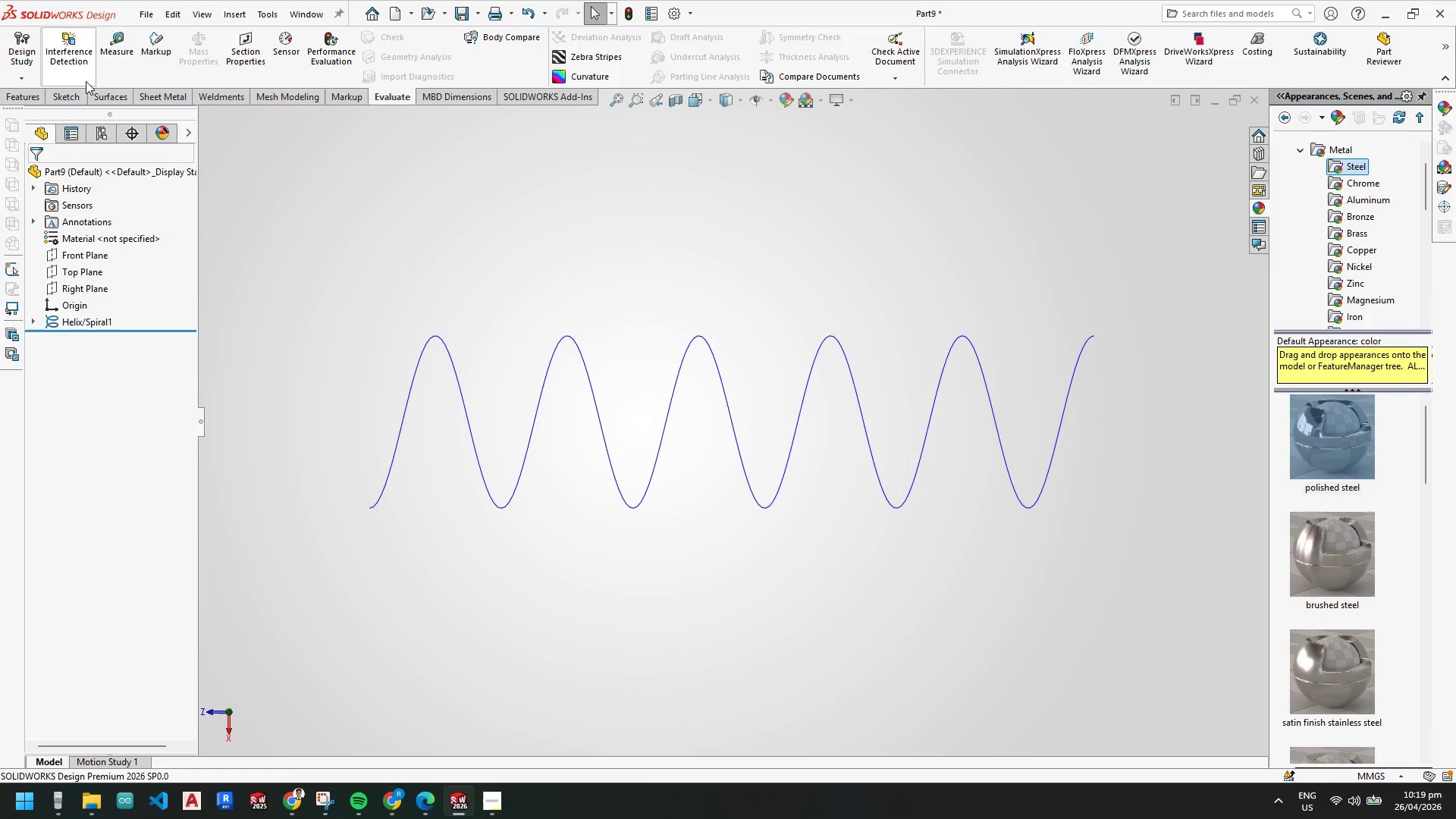 
key(Escape)
 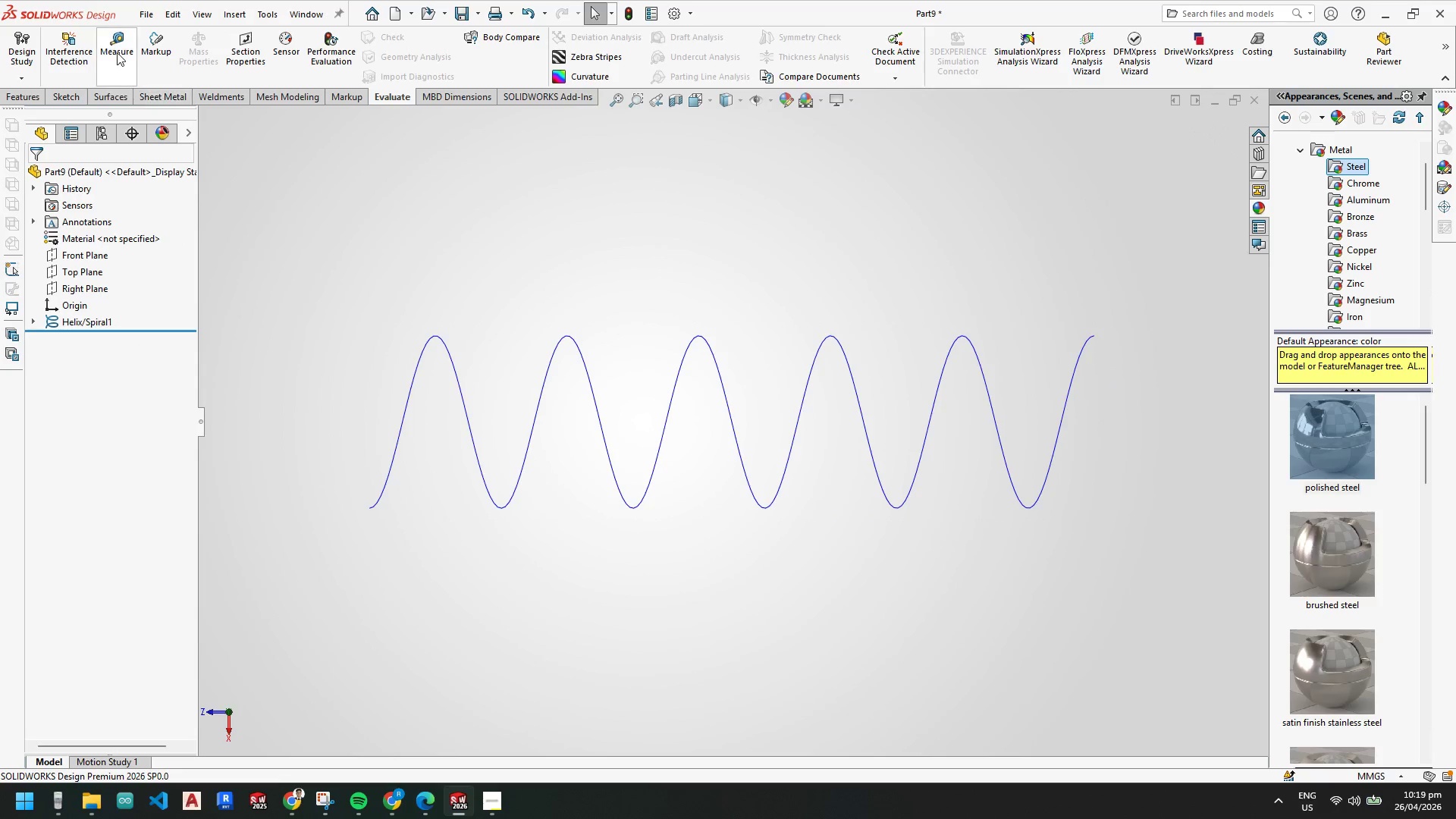 
key(Escape)
 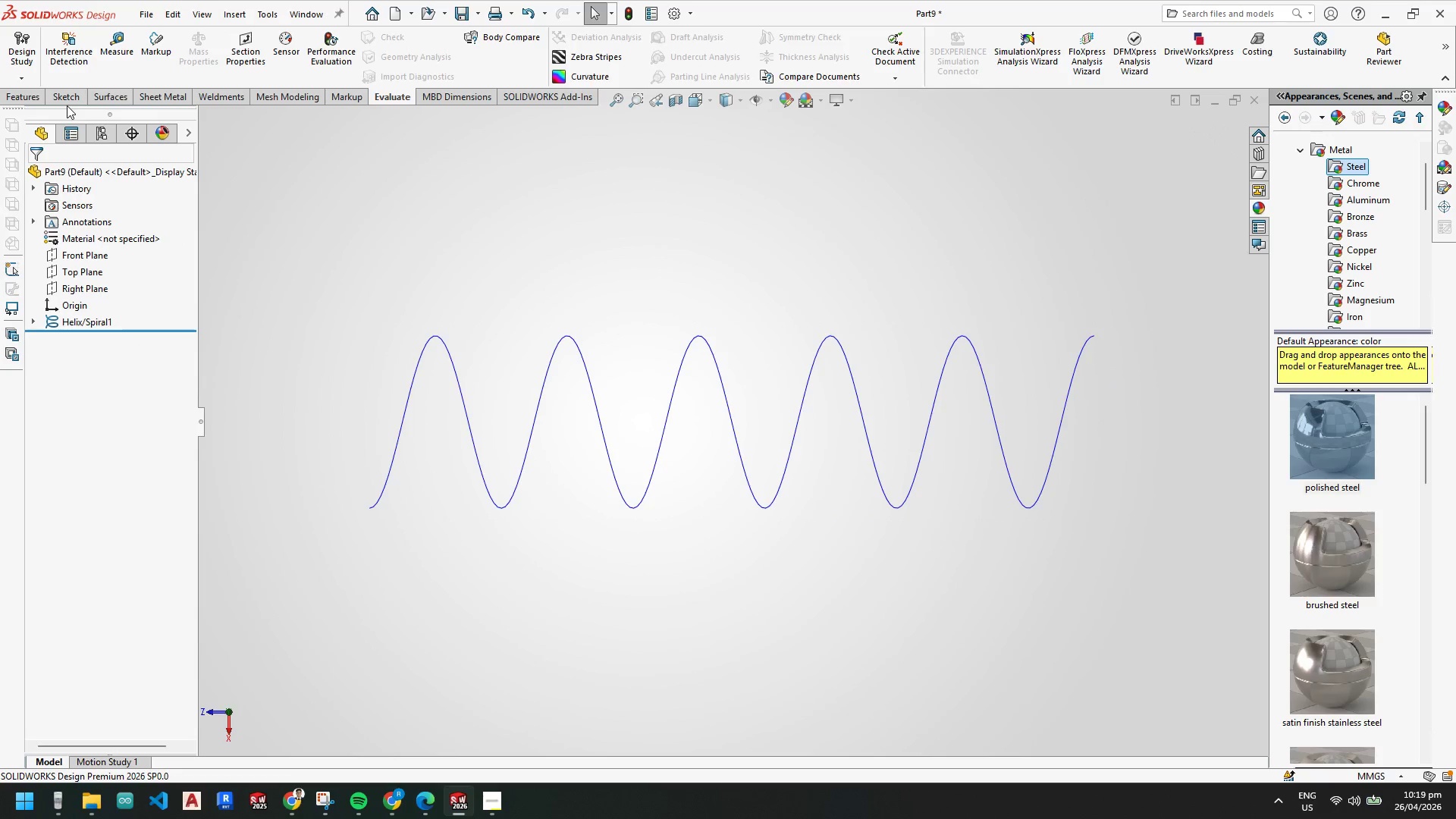 
double_click([67, 102])
 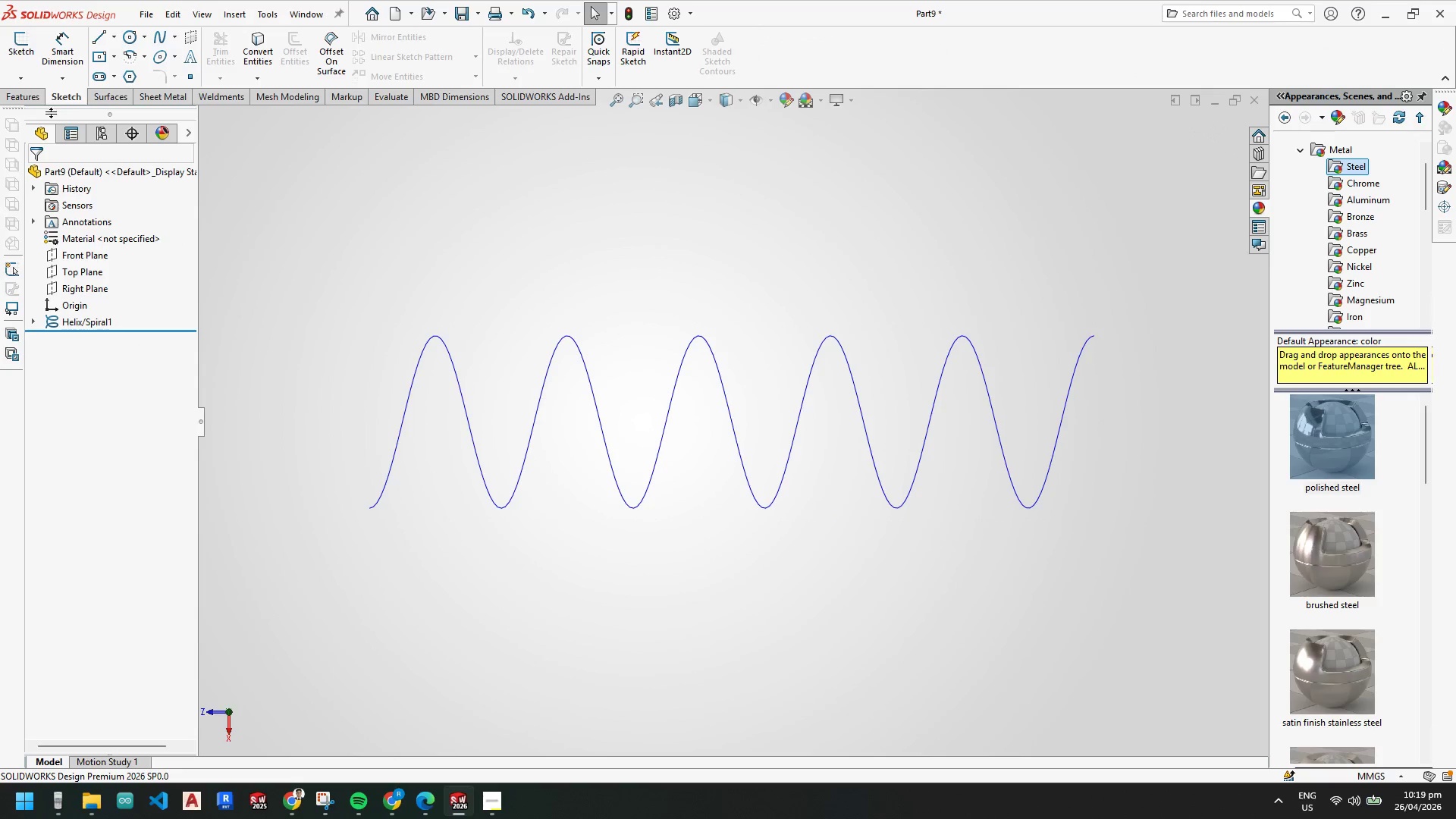 
key(Escape)
 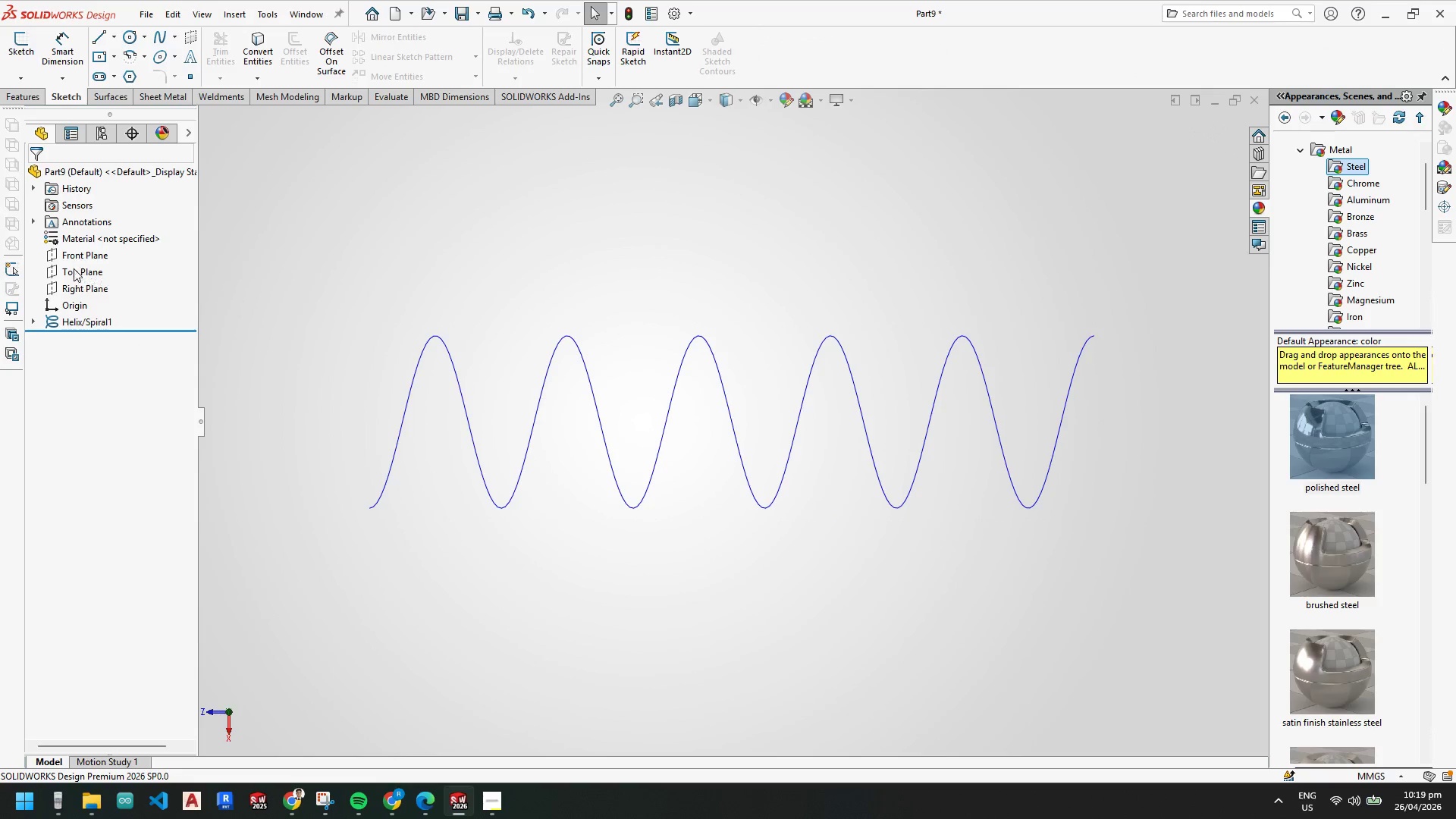 
right_click([74, 272])
 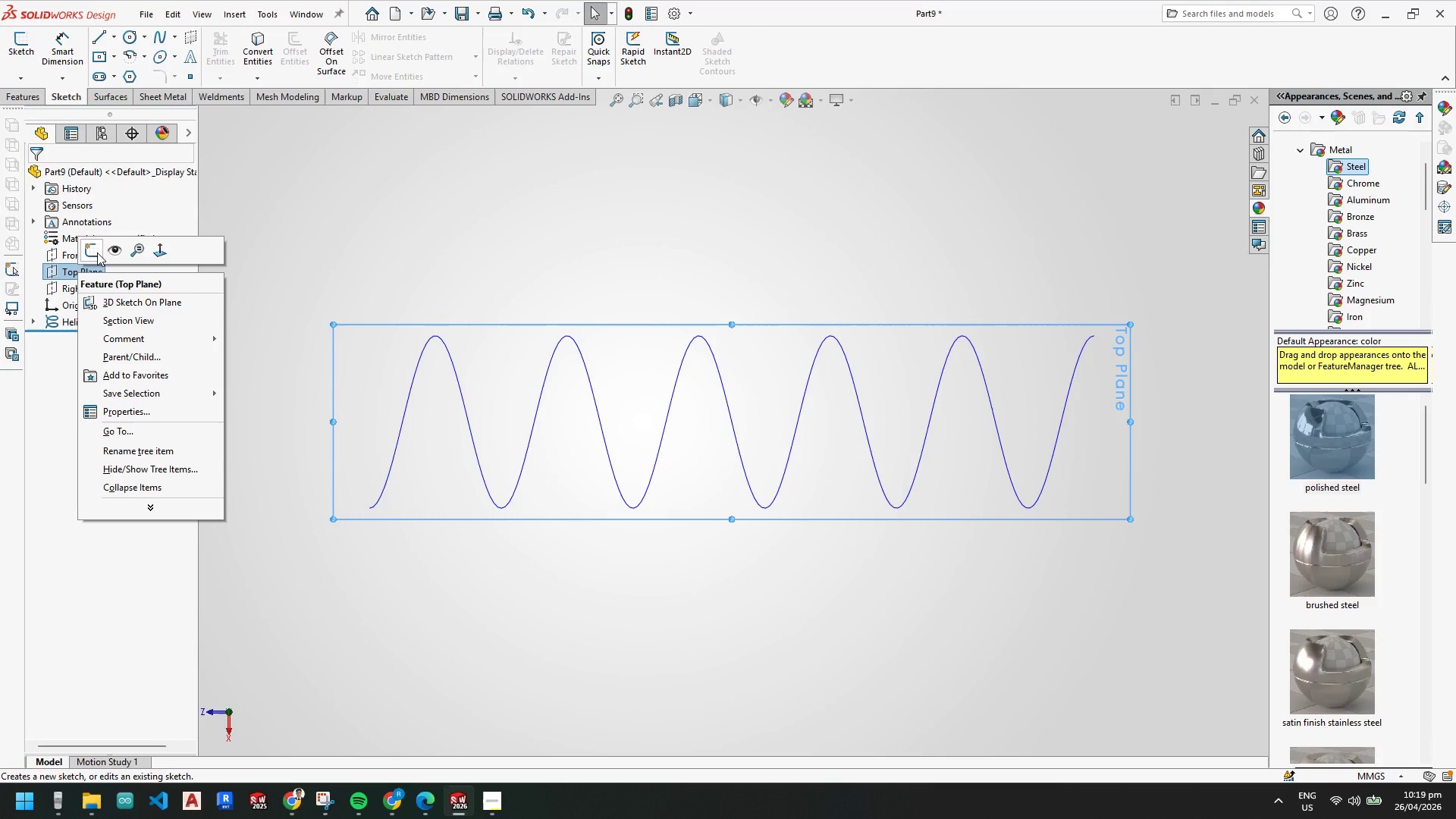 
left_click([97, 253])
 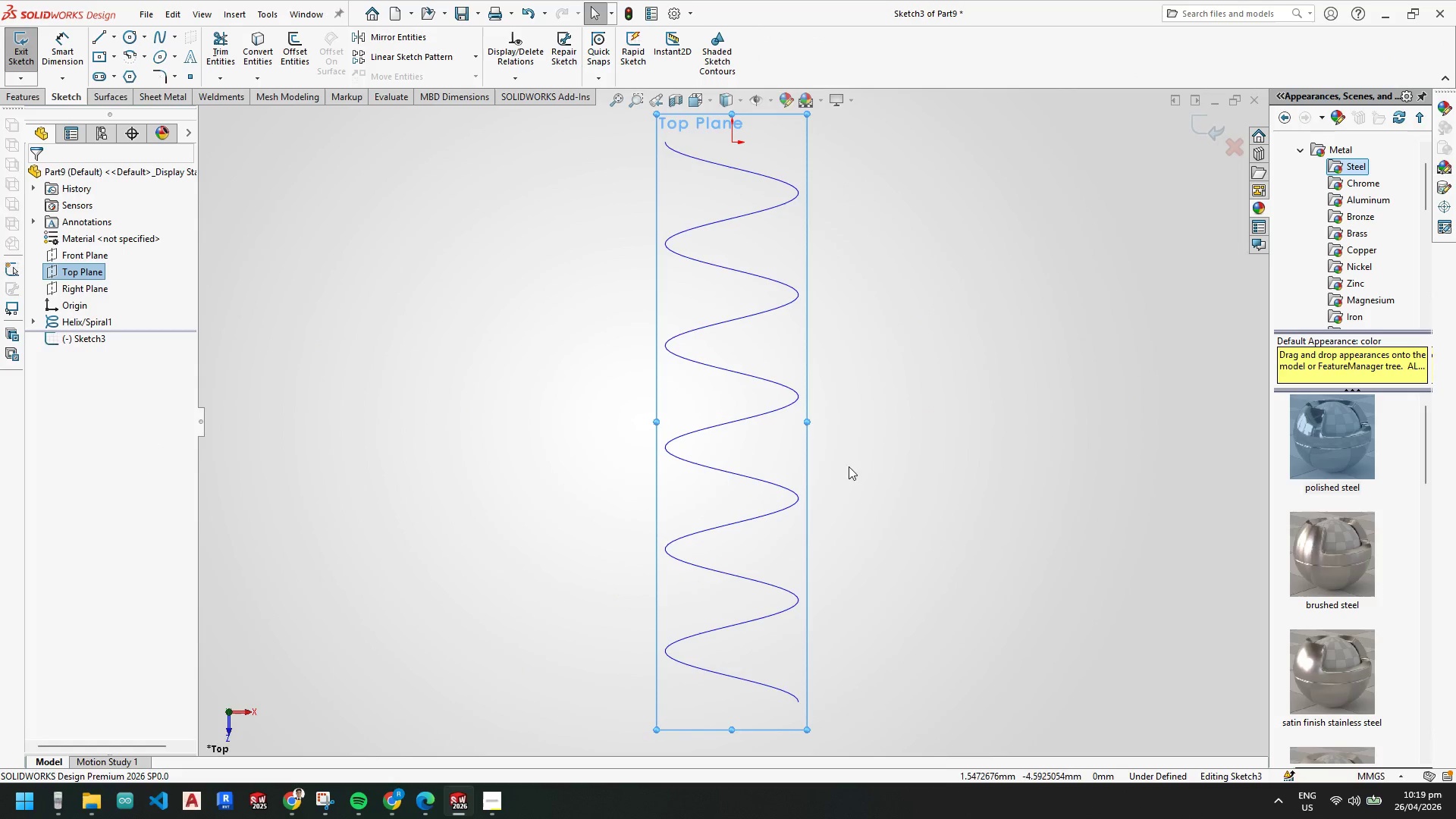 
scroll: coordinate [749, 446], scroll_direction: down, amount: 2.0
 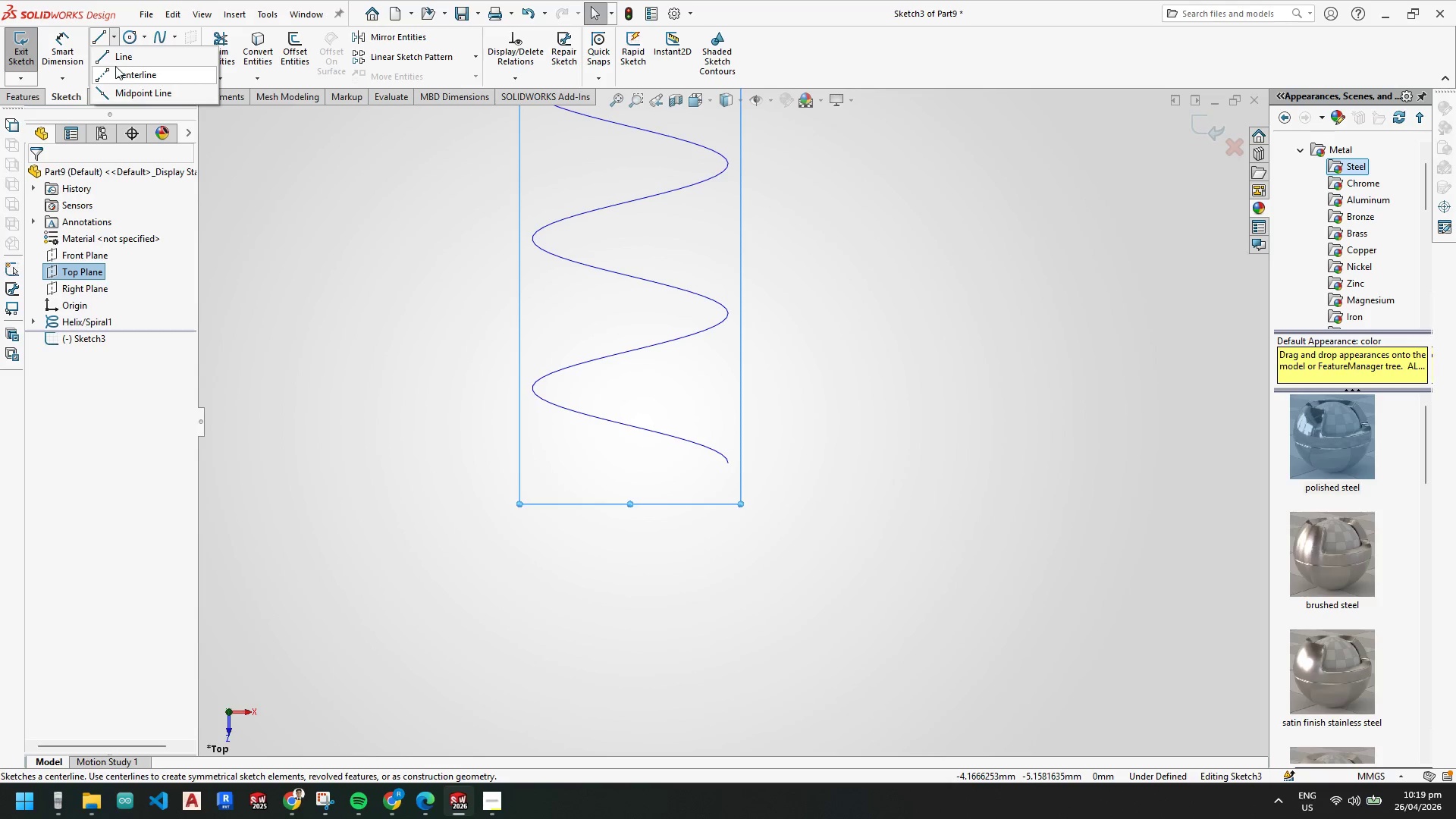 
key(Escape)
 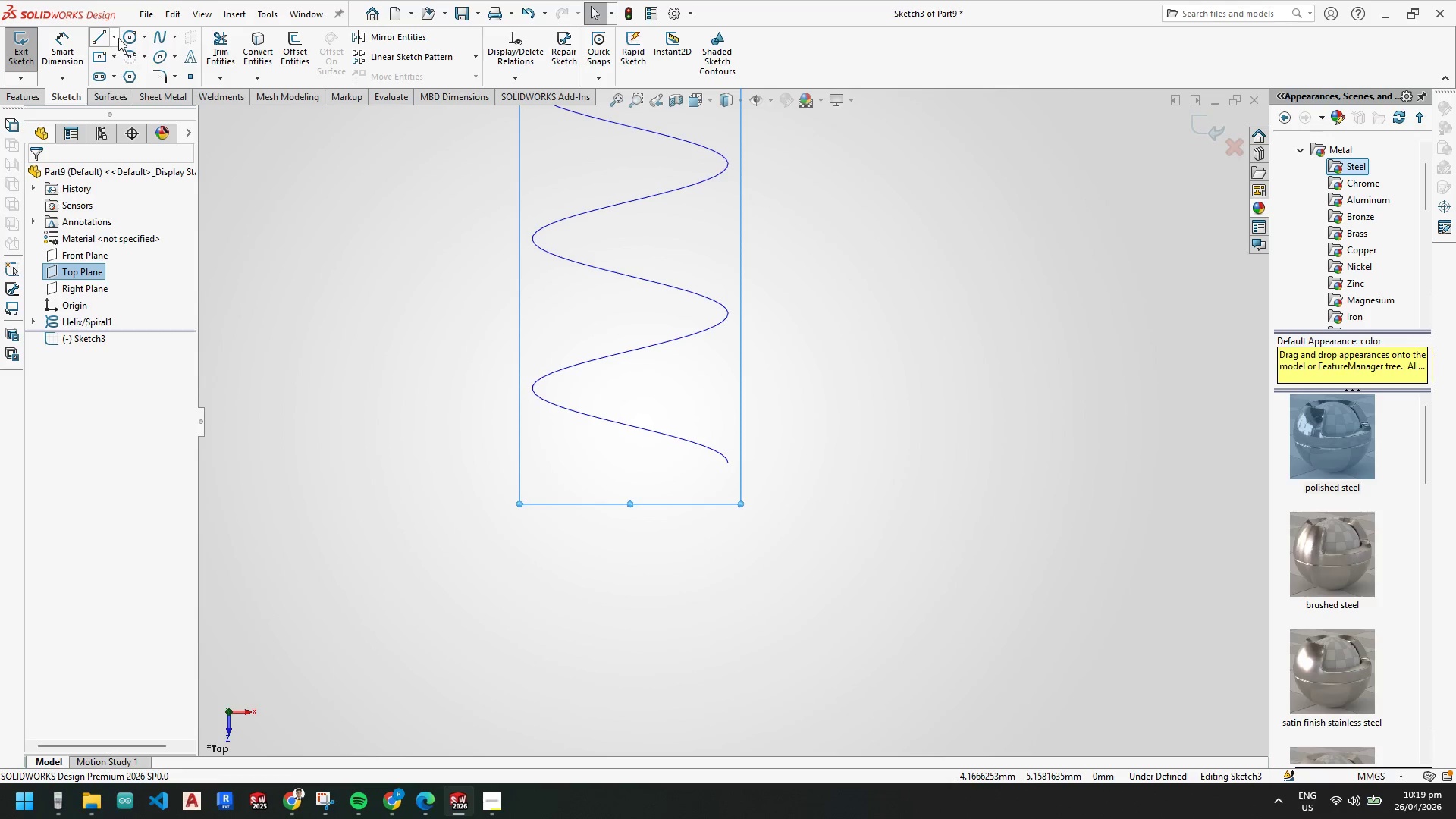 
left_click([117, 37])
 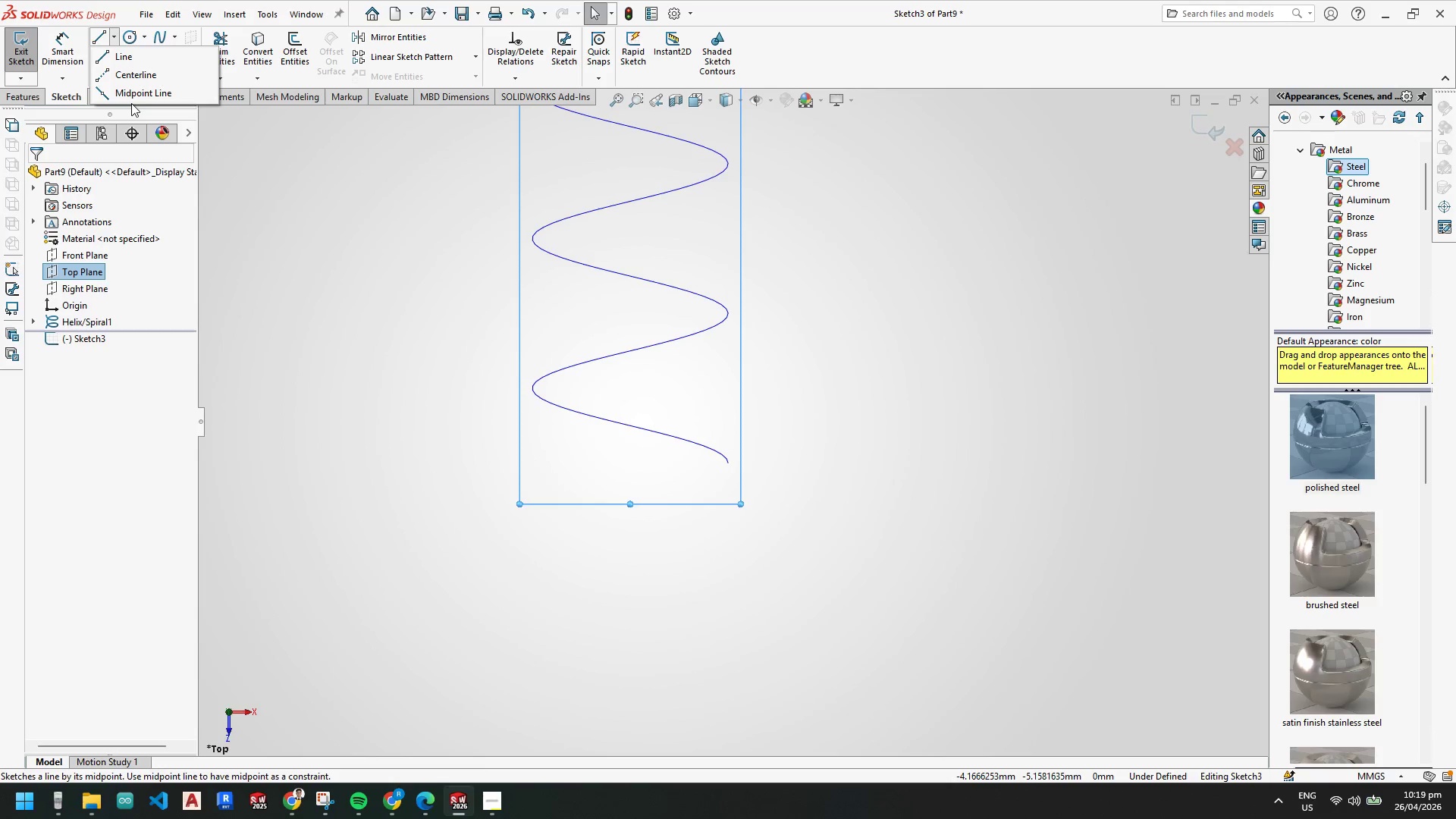 
left_click([131, 93])
 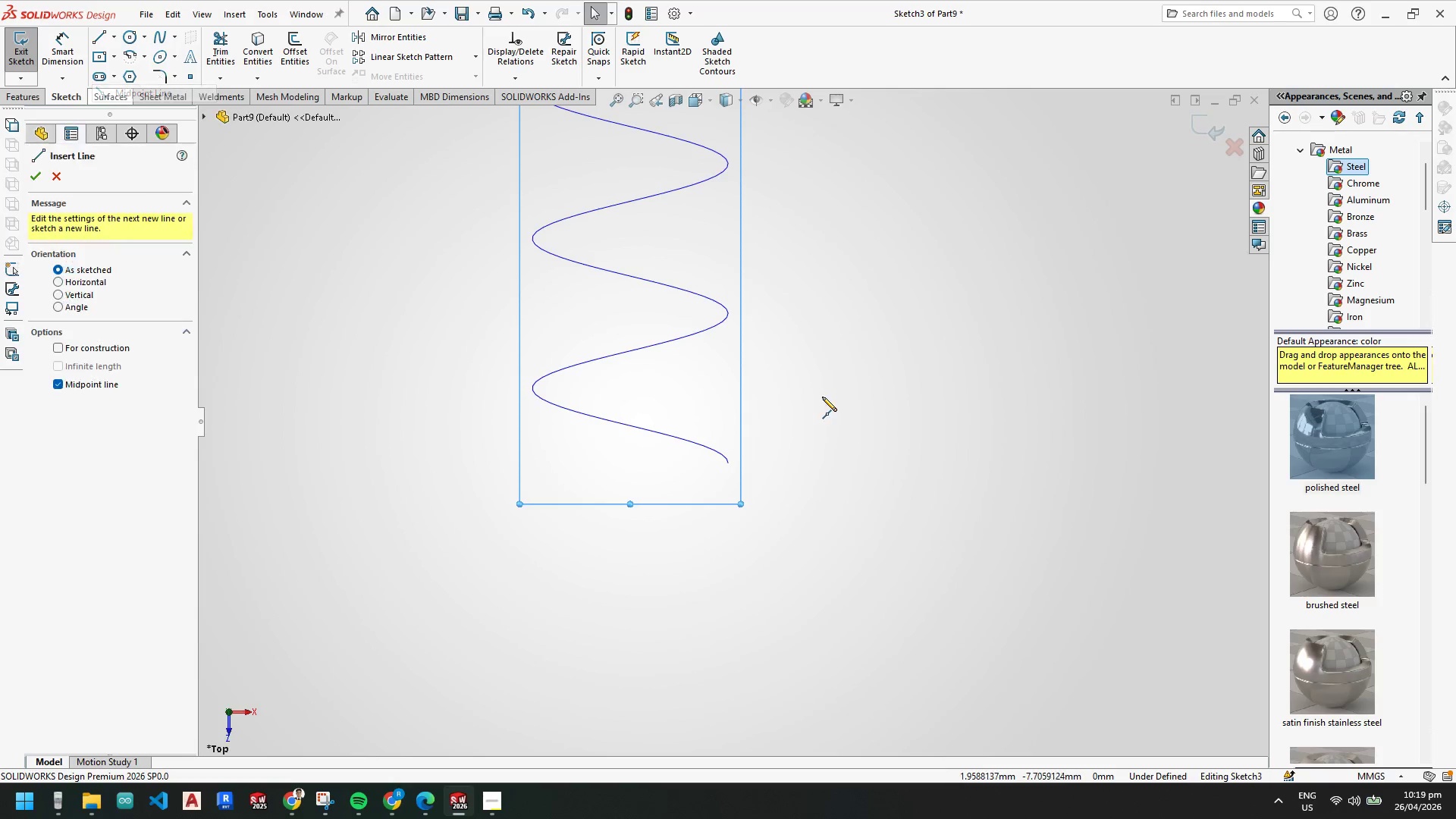 
scroll: coordinate [718, 297], scroll_direction: up, amount: 6.0
 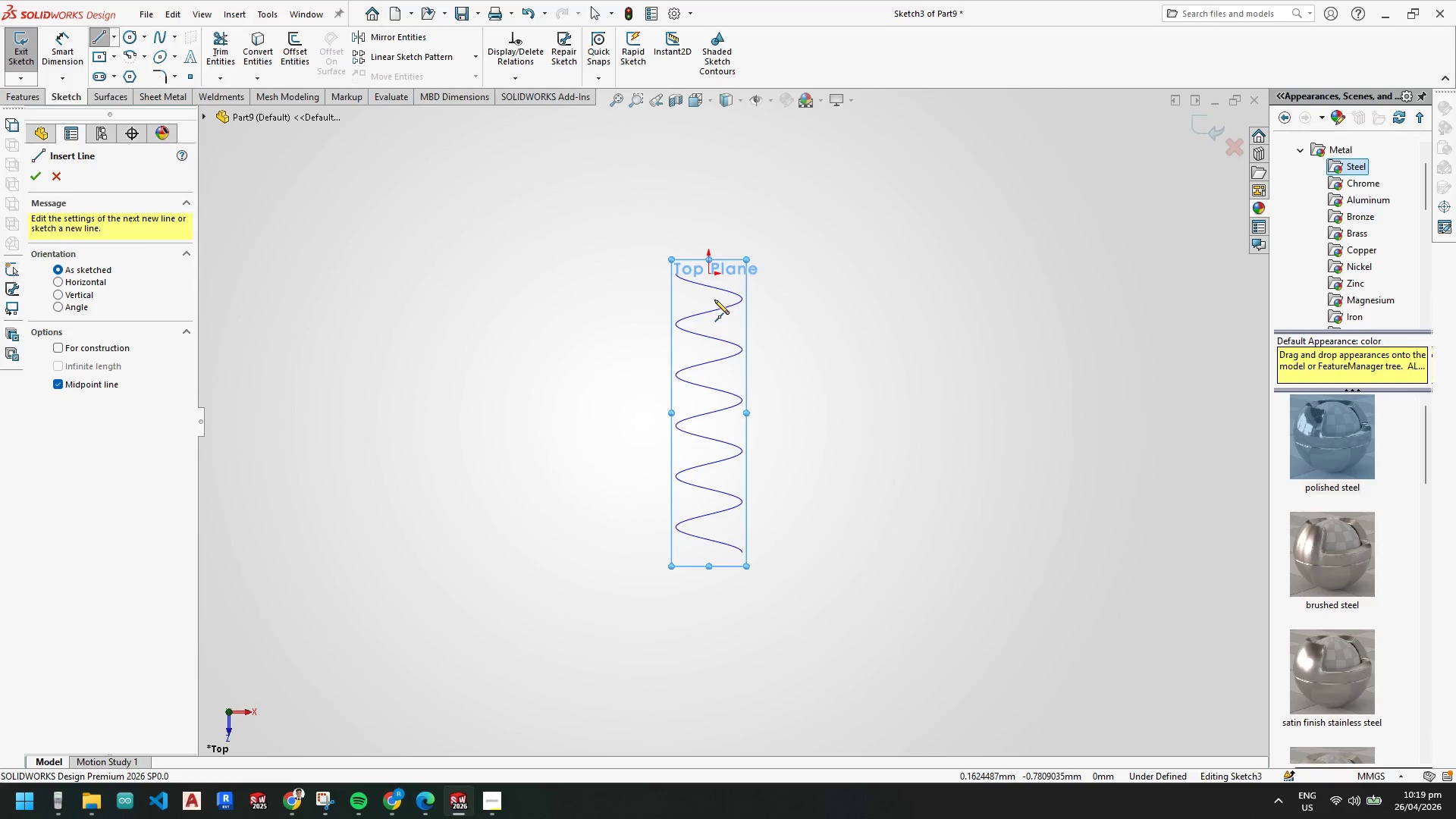 
scroll: coordinate [717, 309], scroll_direction: down, amount: 3.0
 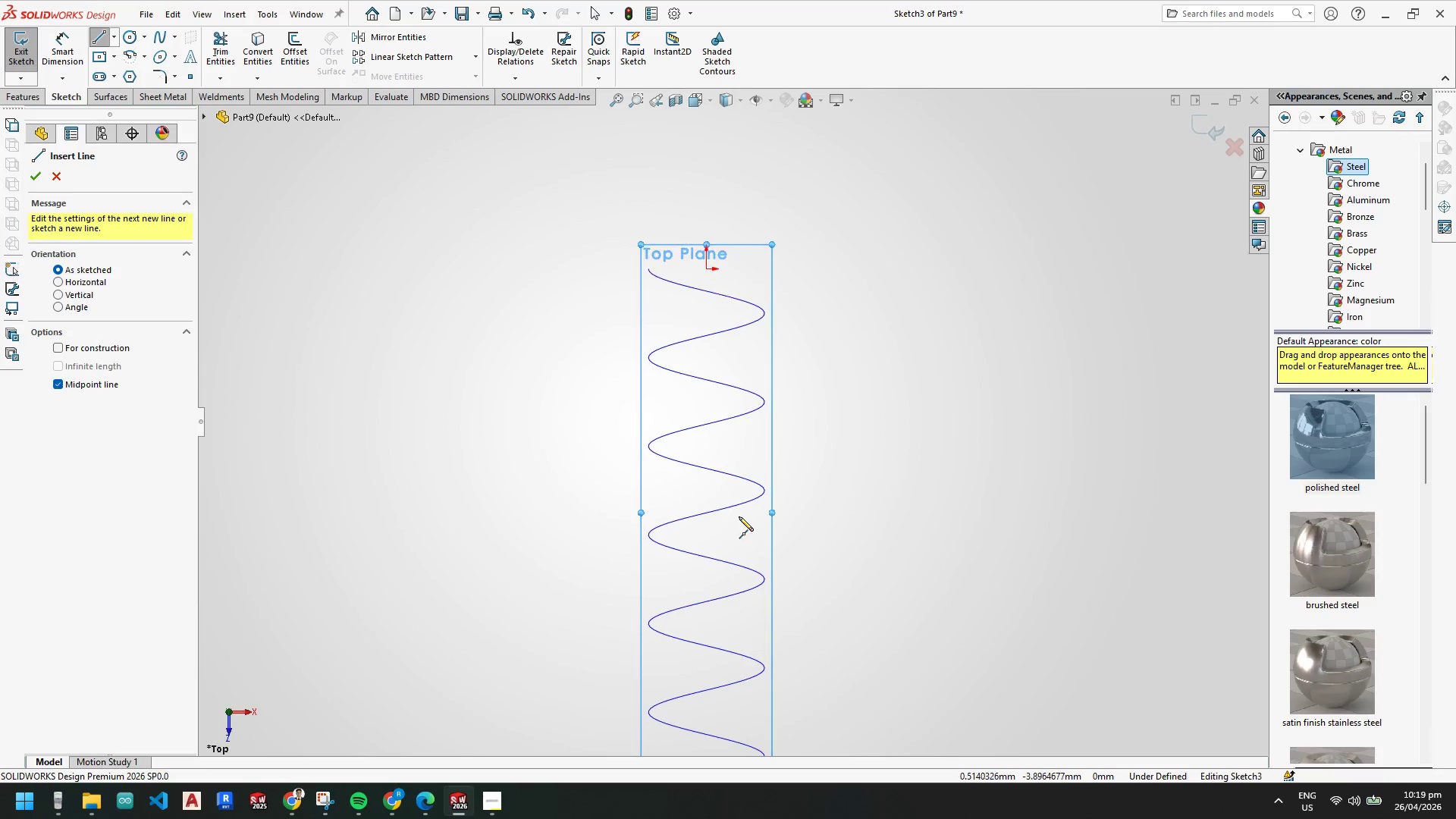 
key(Escape)
 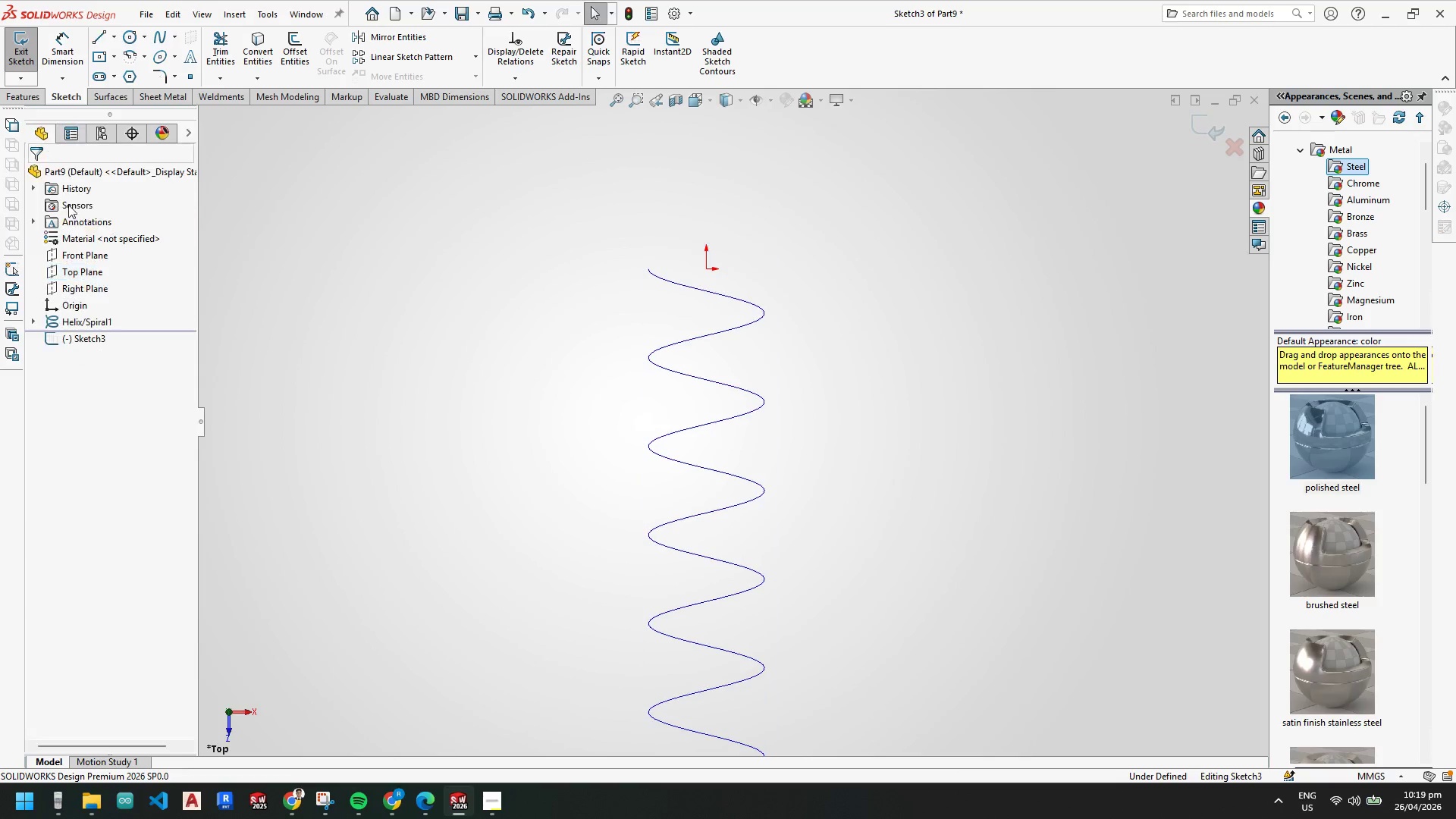 
key(Escape)
 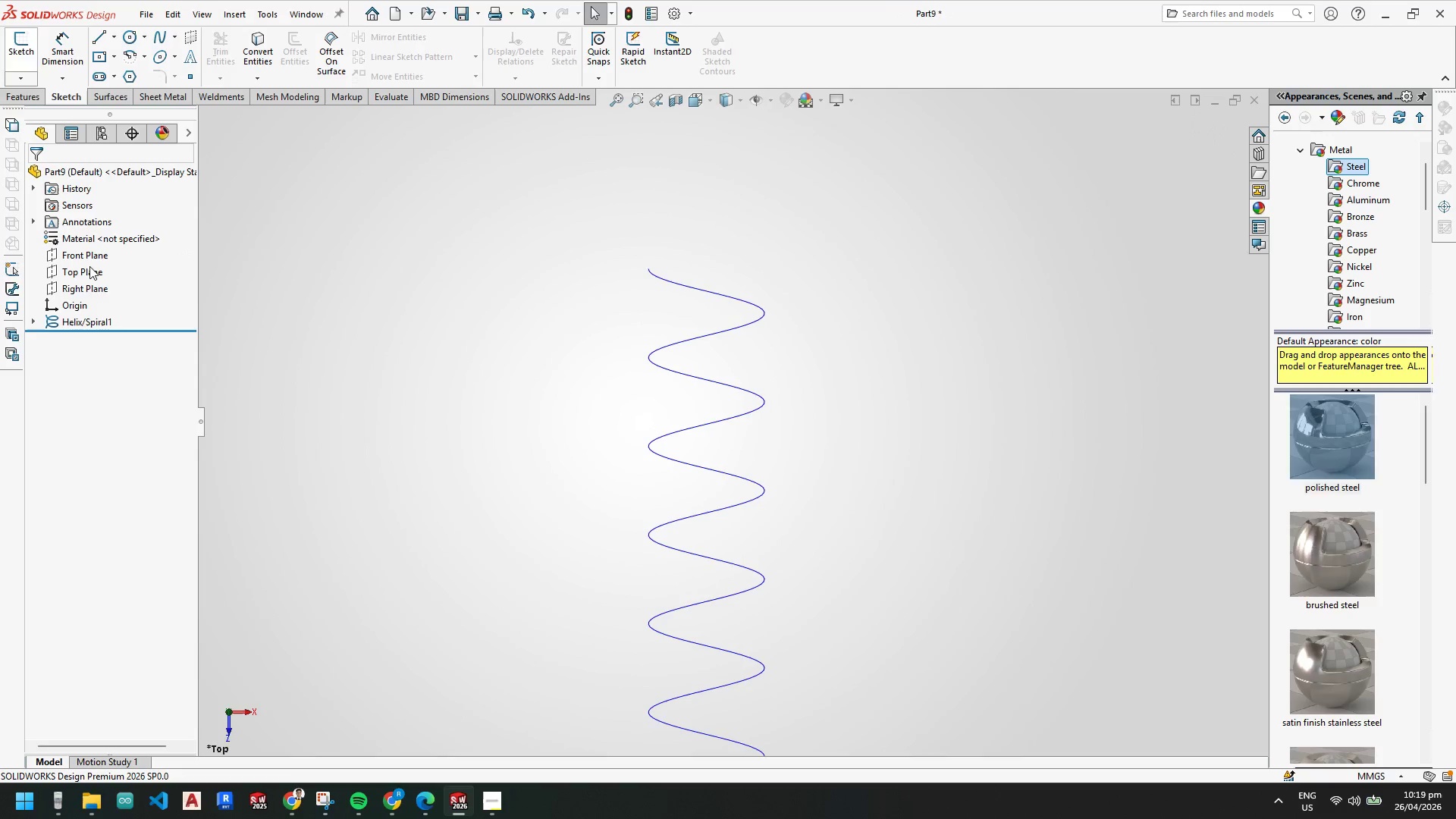 
left_click([86, 321])
 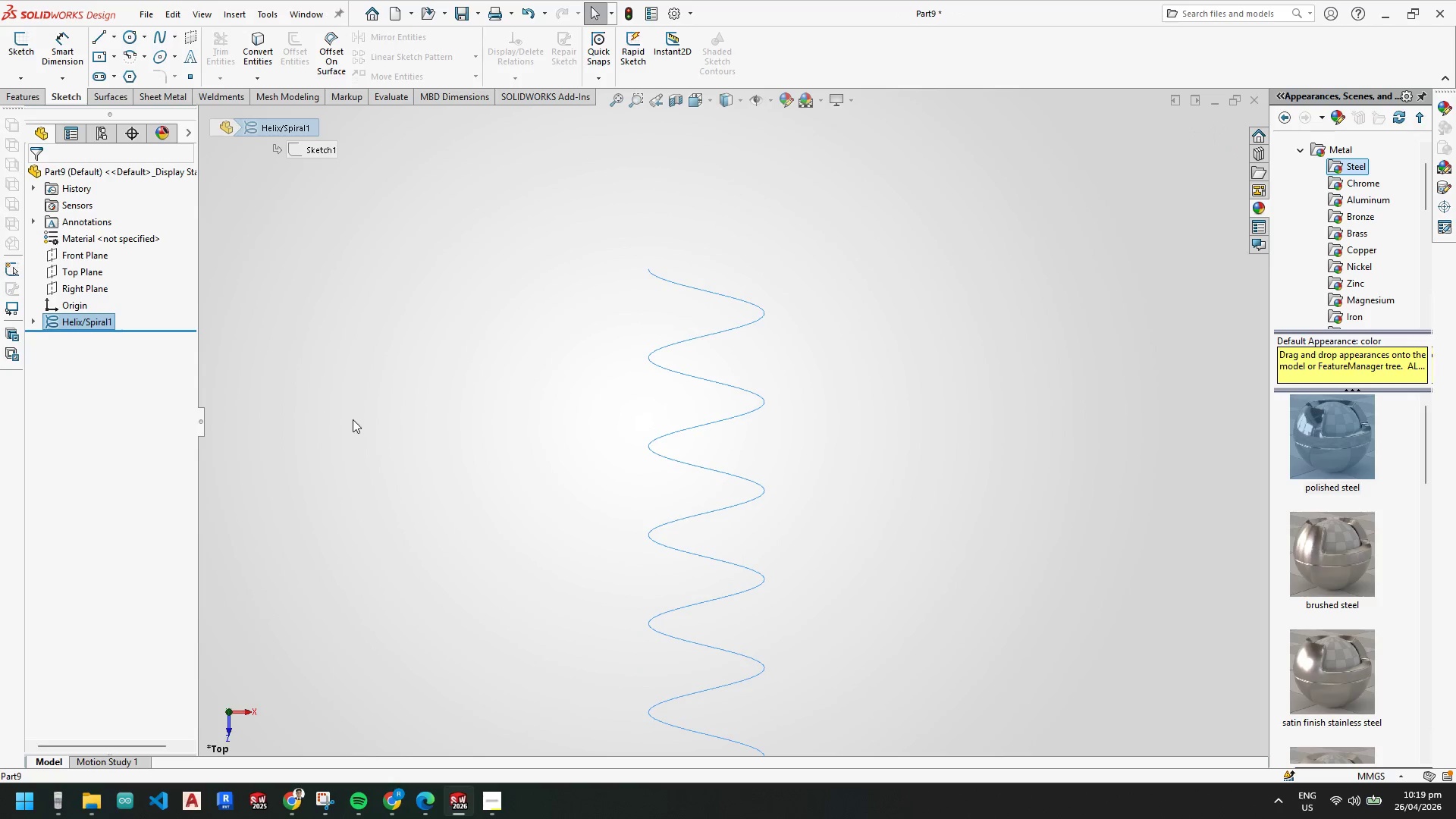 
scroll: coordinate [264, 364], scroll_direction: up, amount: 1.0
 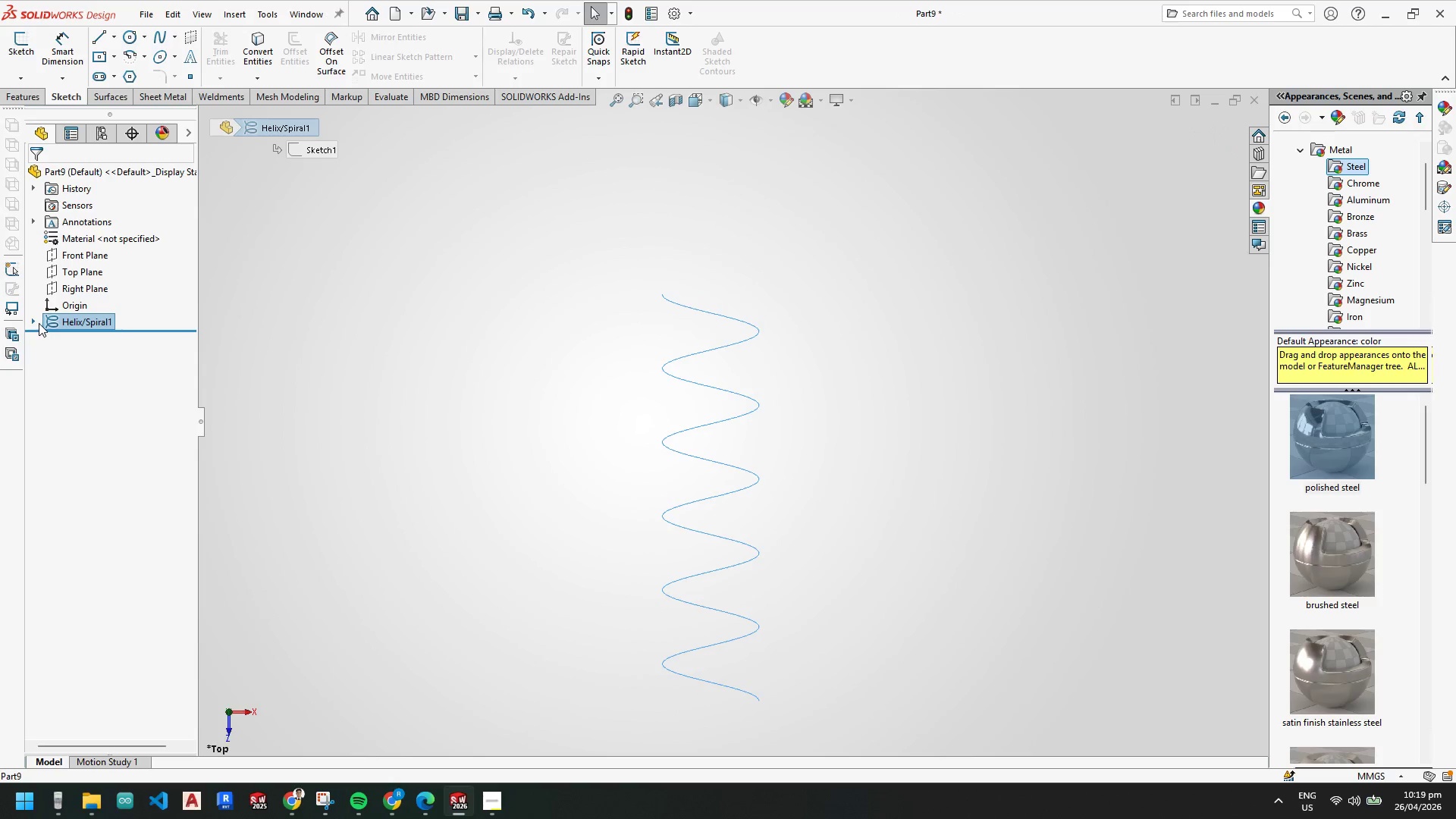 
left_click([33, 322])
 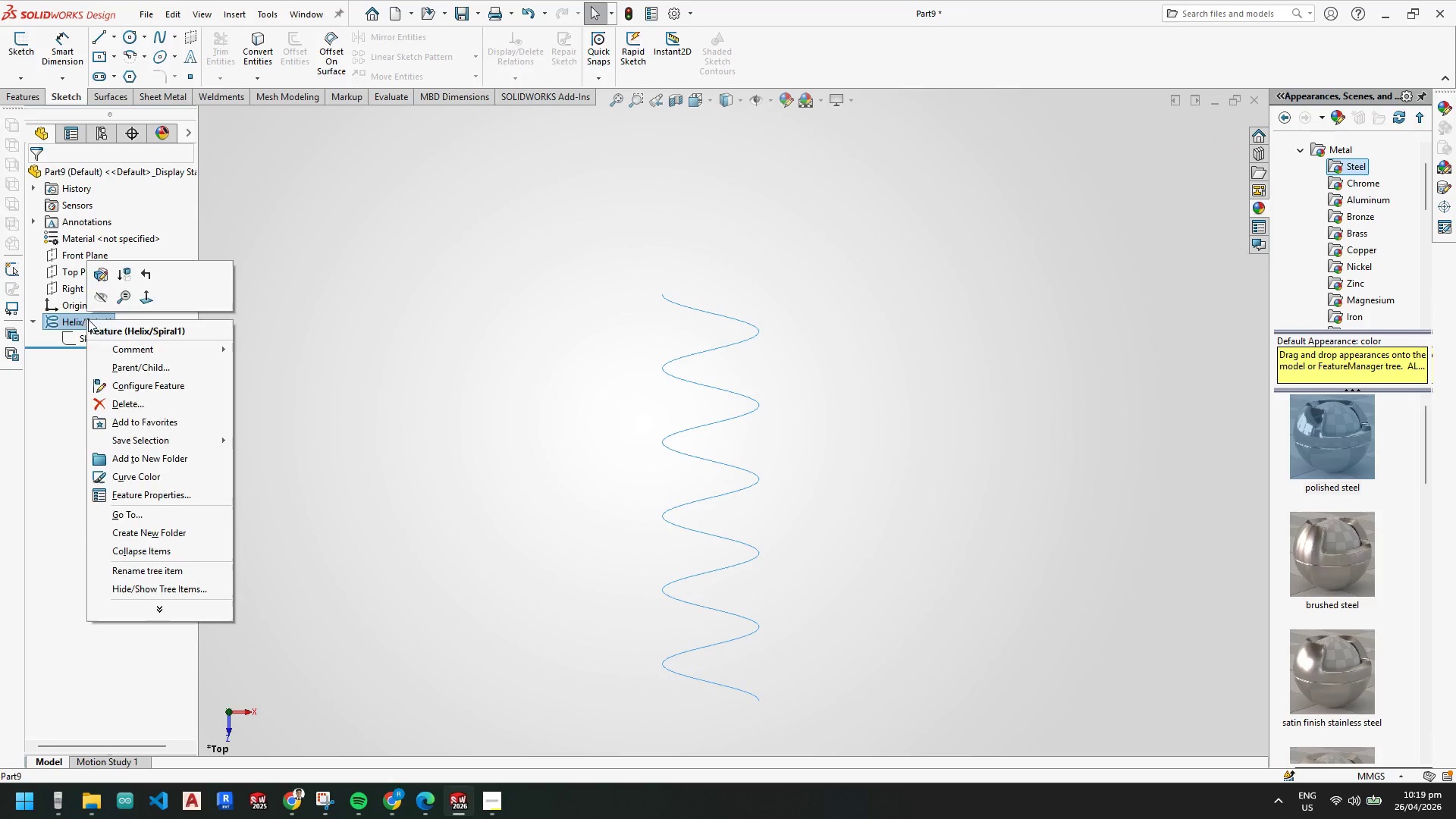 
left_click([108, 270])
 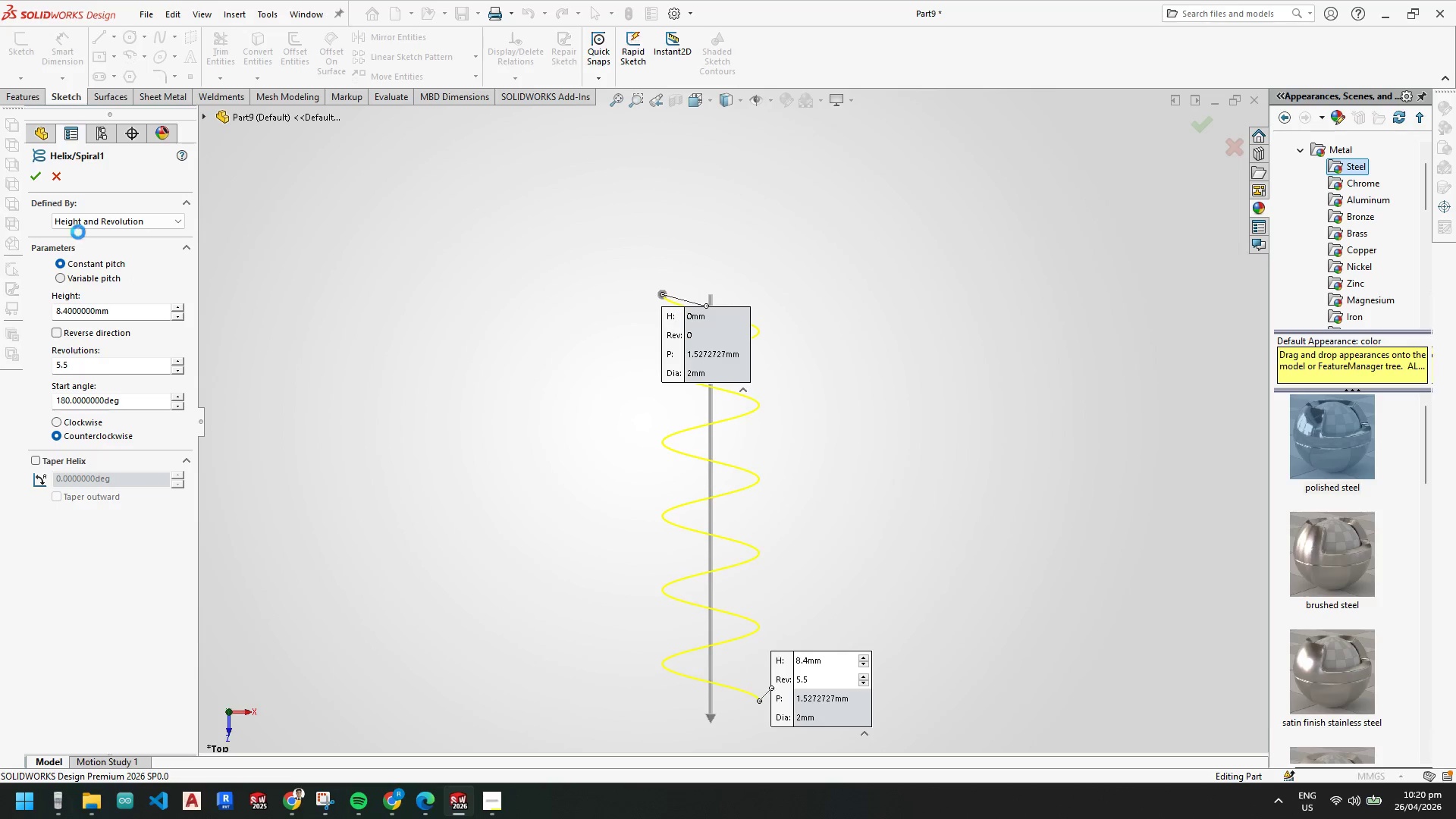 
wait(12.22)
 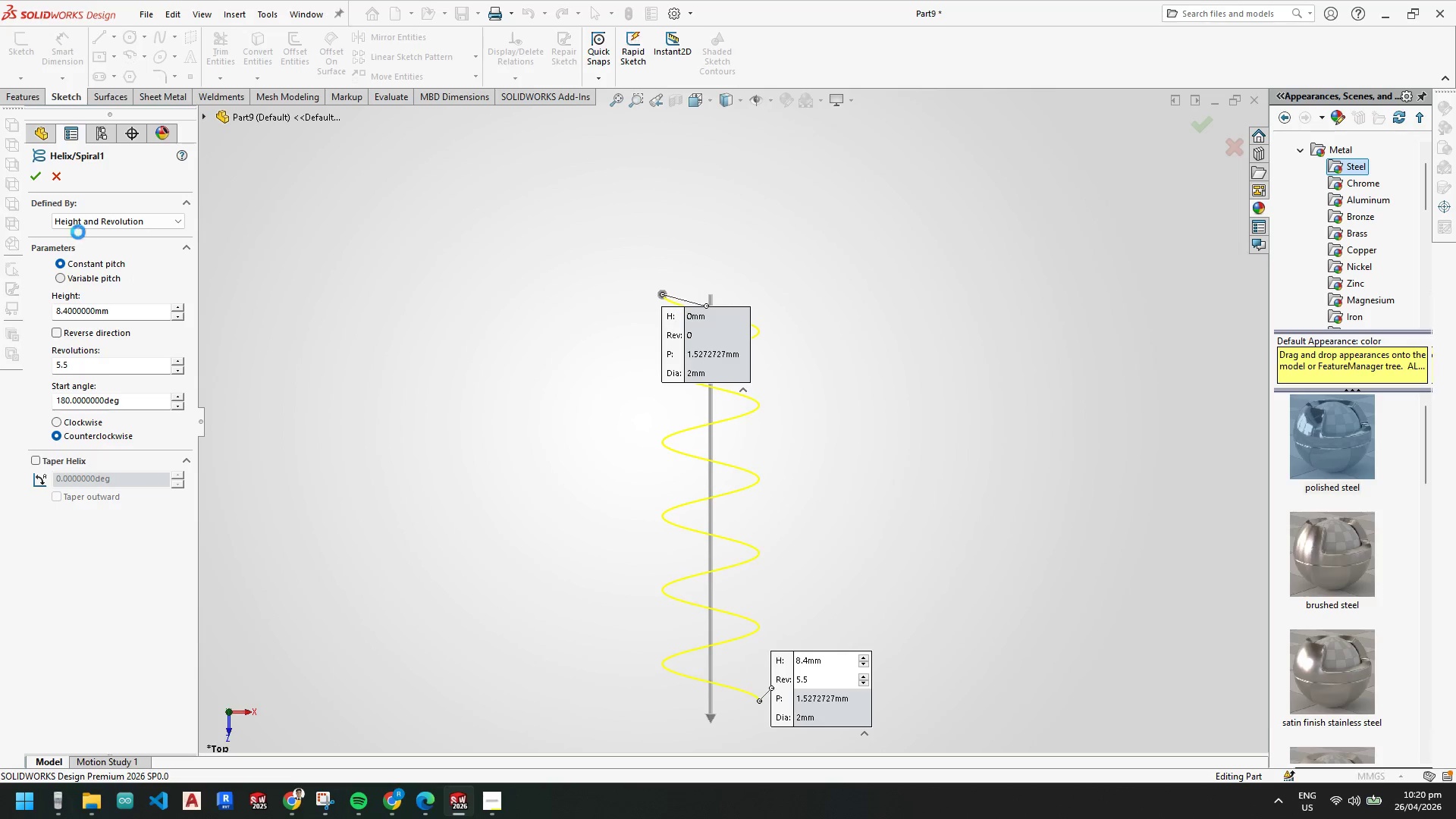 
left_click([60, 174])
 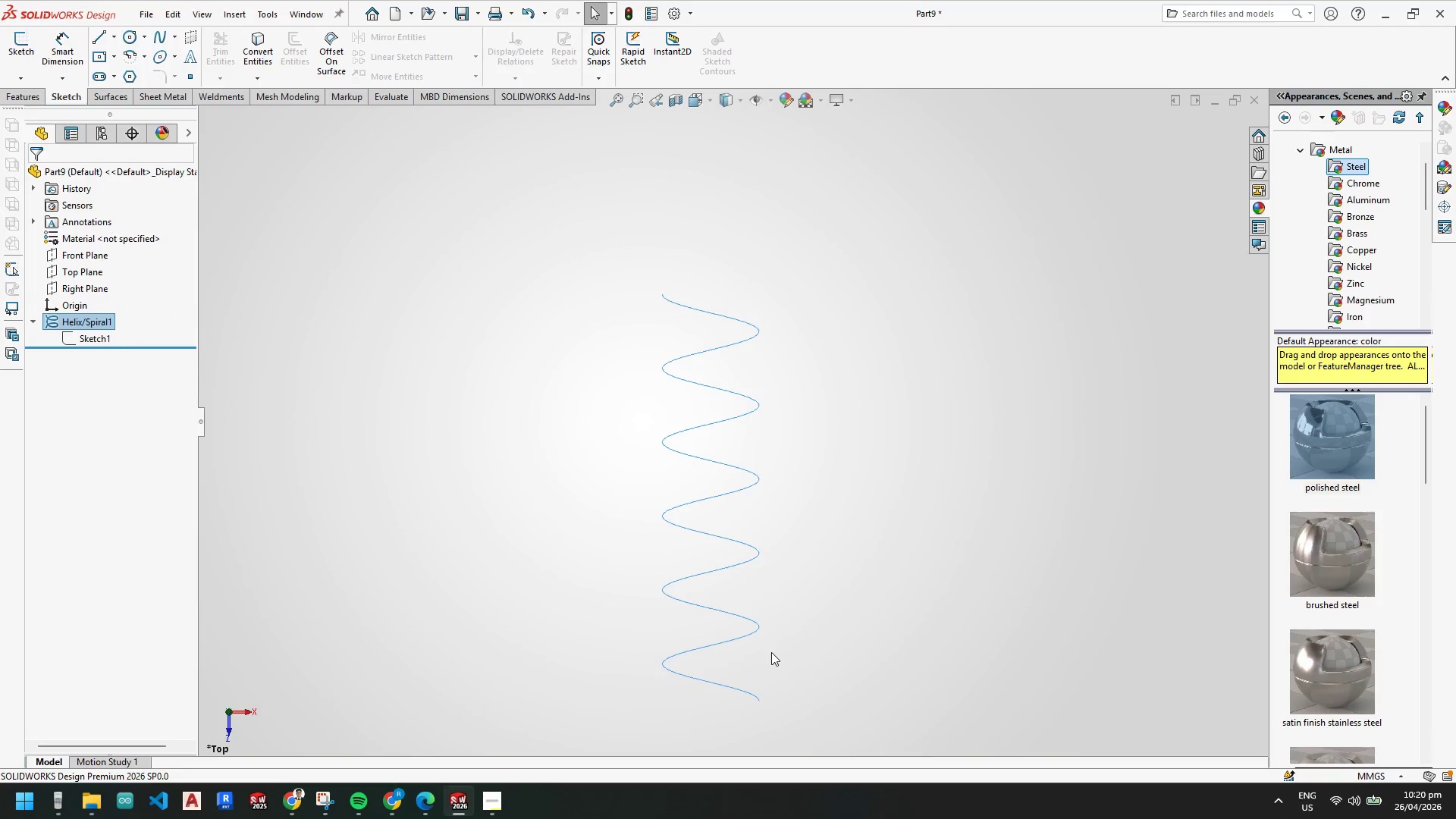 
scroll: coordinate [640, 557], scroll_direction: up, amount: 1.0
 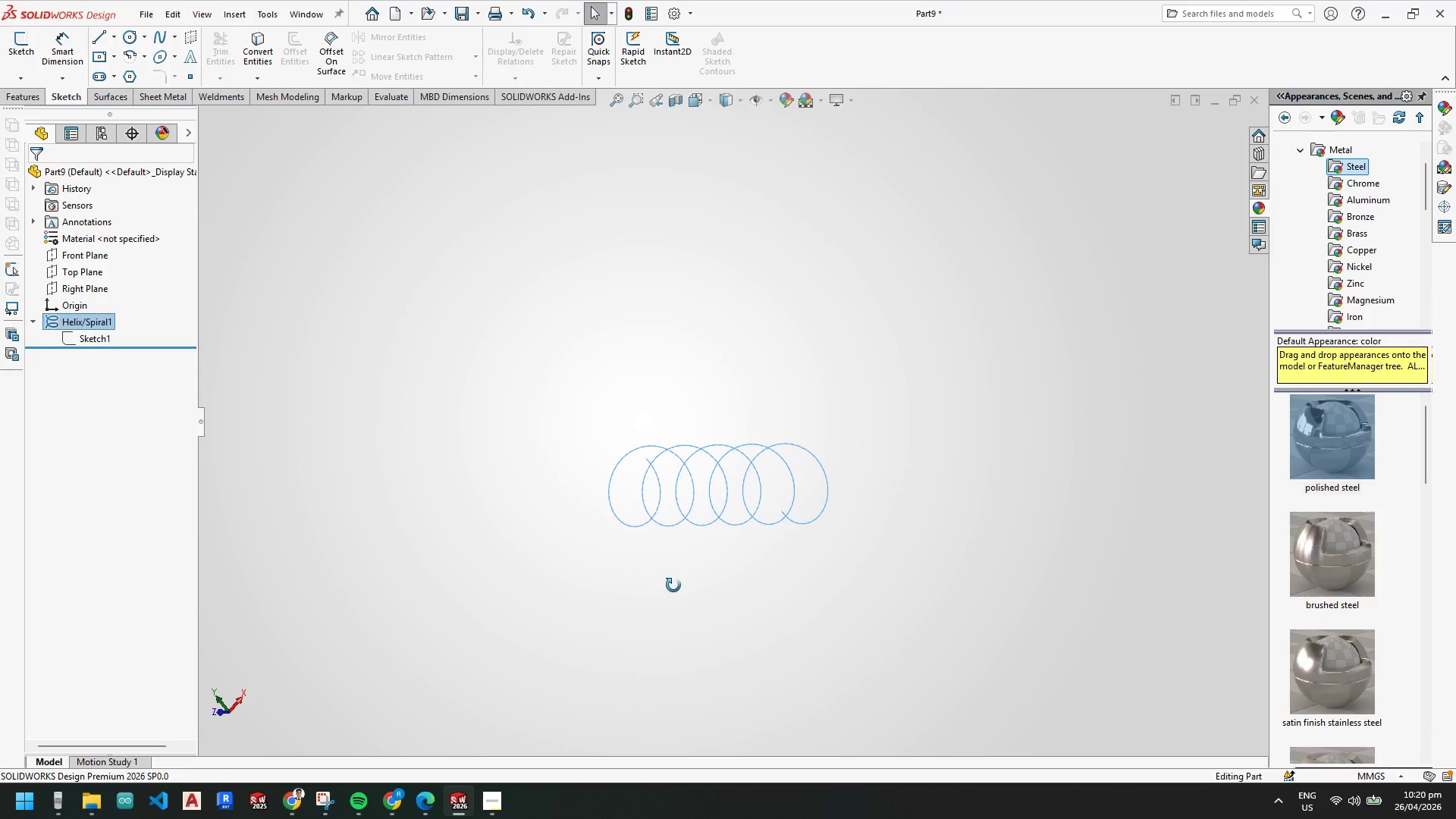 
wait(6.75)
 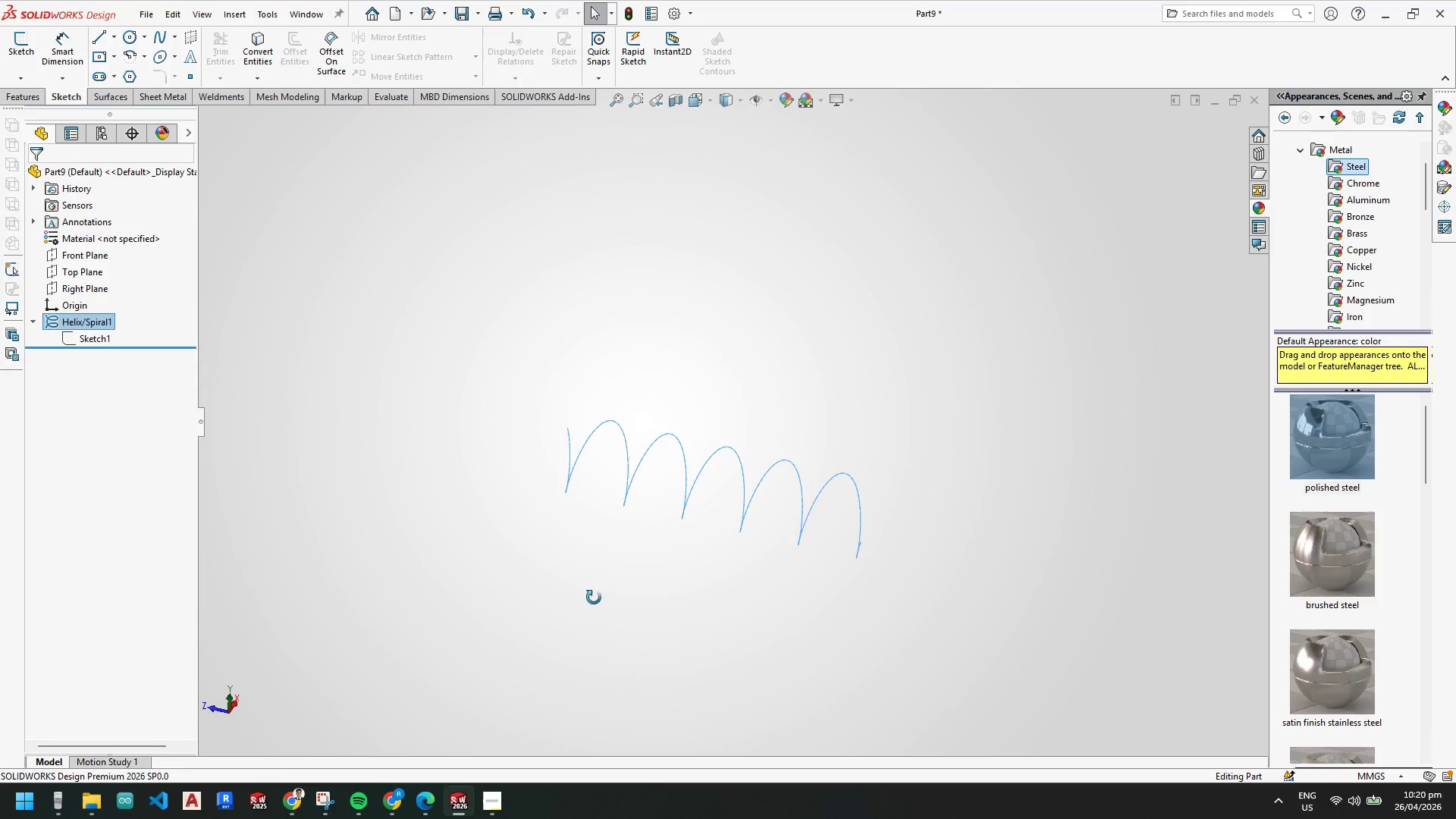 
scroll: coordinate [573, 738], scroll_direction: down, amount: 1.0
 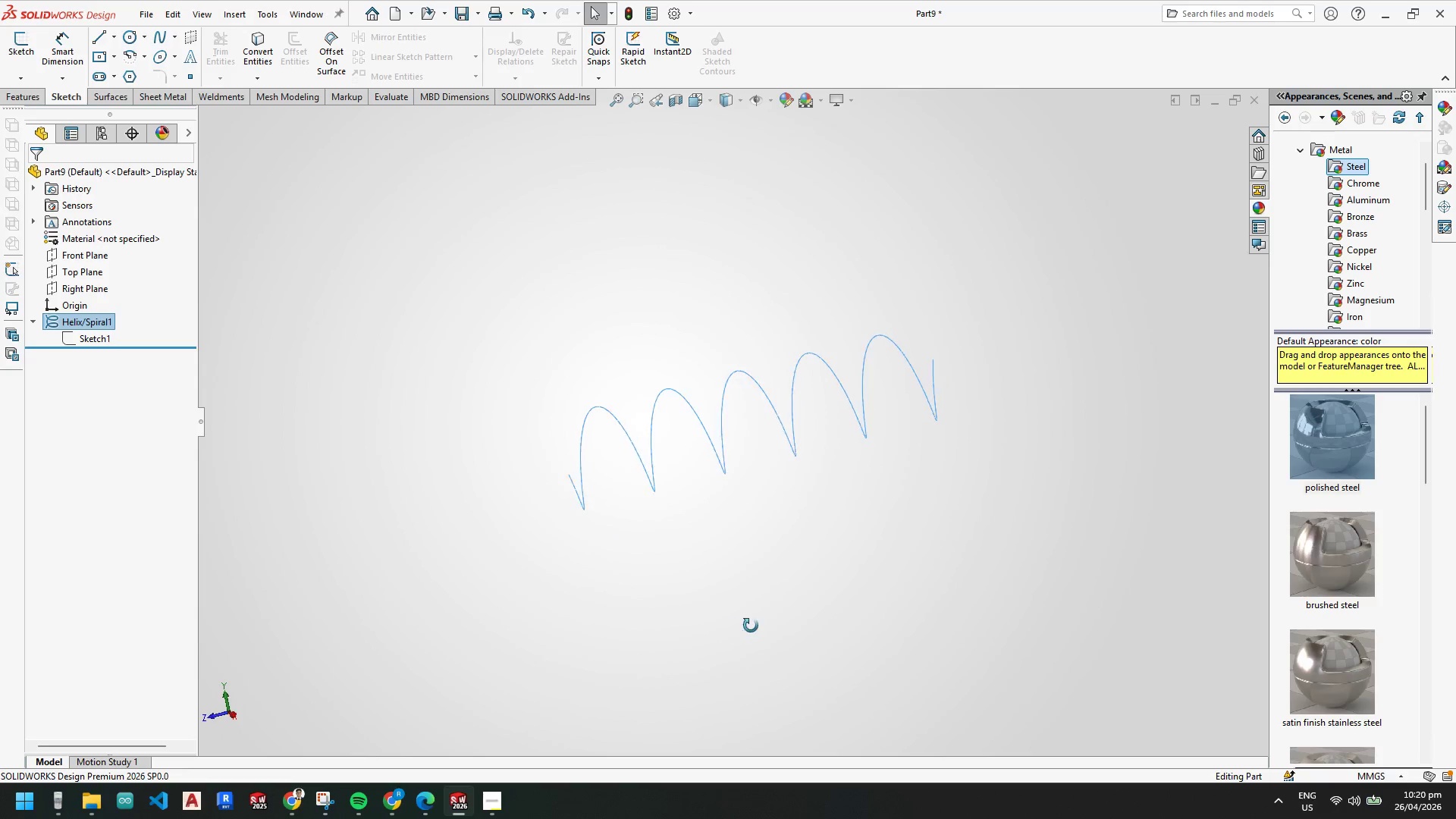 
key(Space)
 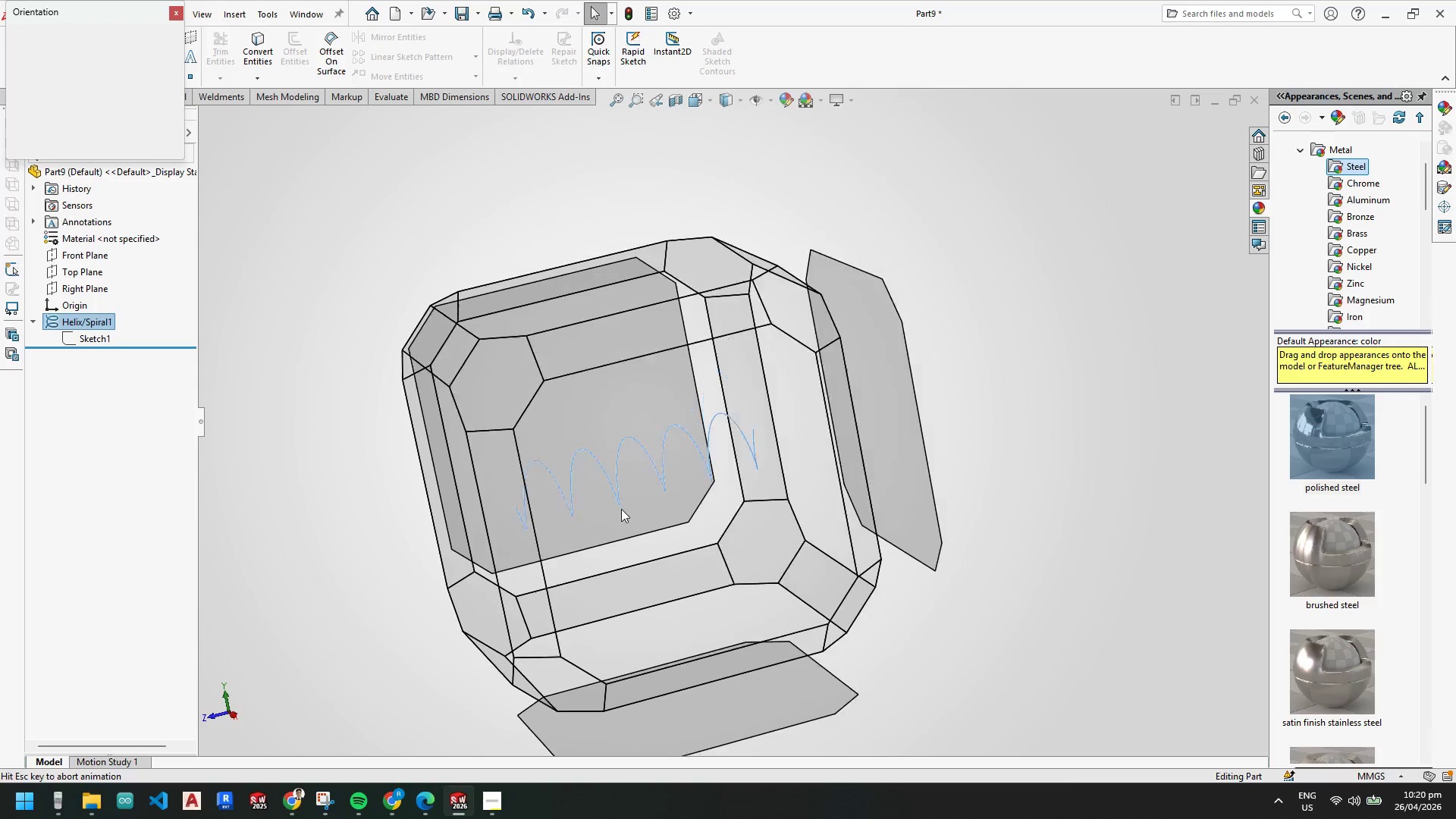 
left_click([604, 500])
 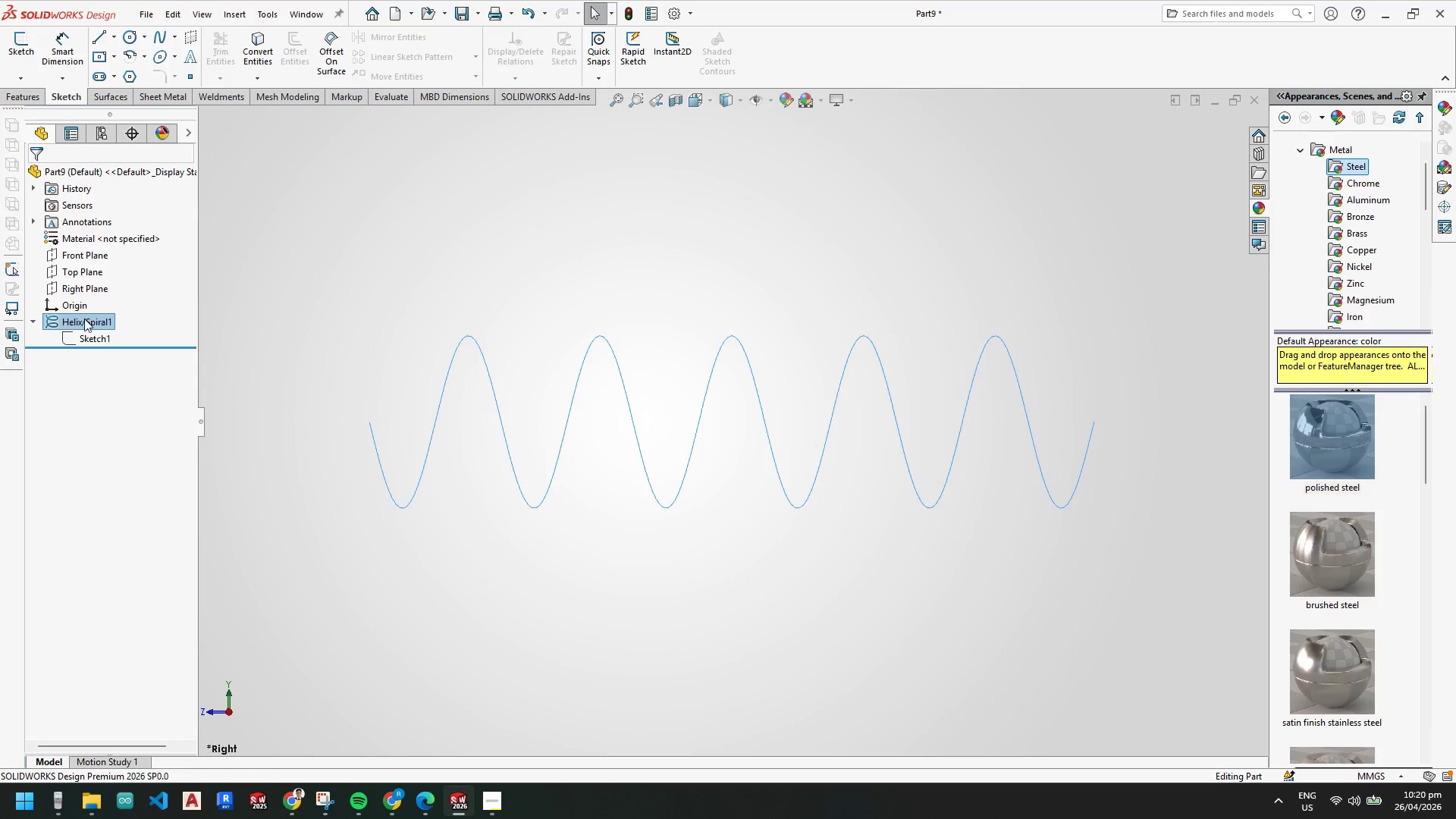 
left_click([83, 273])
 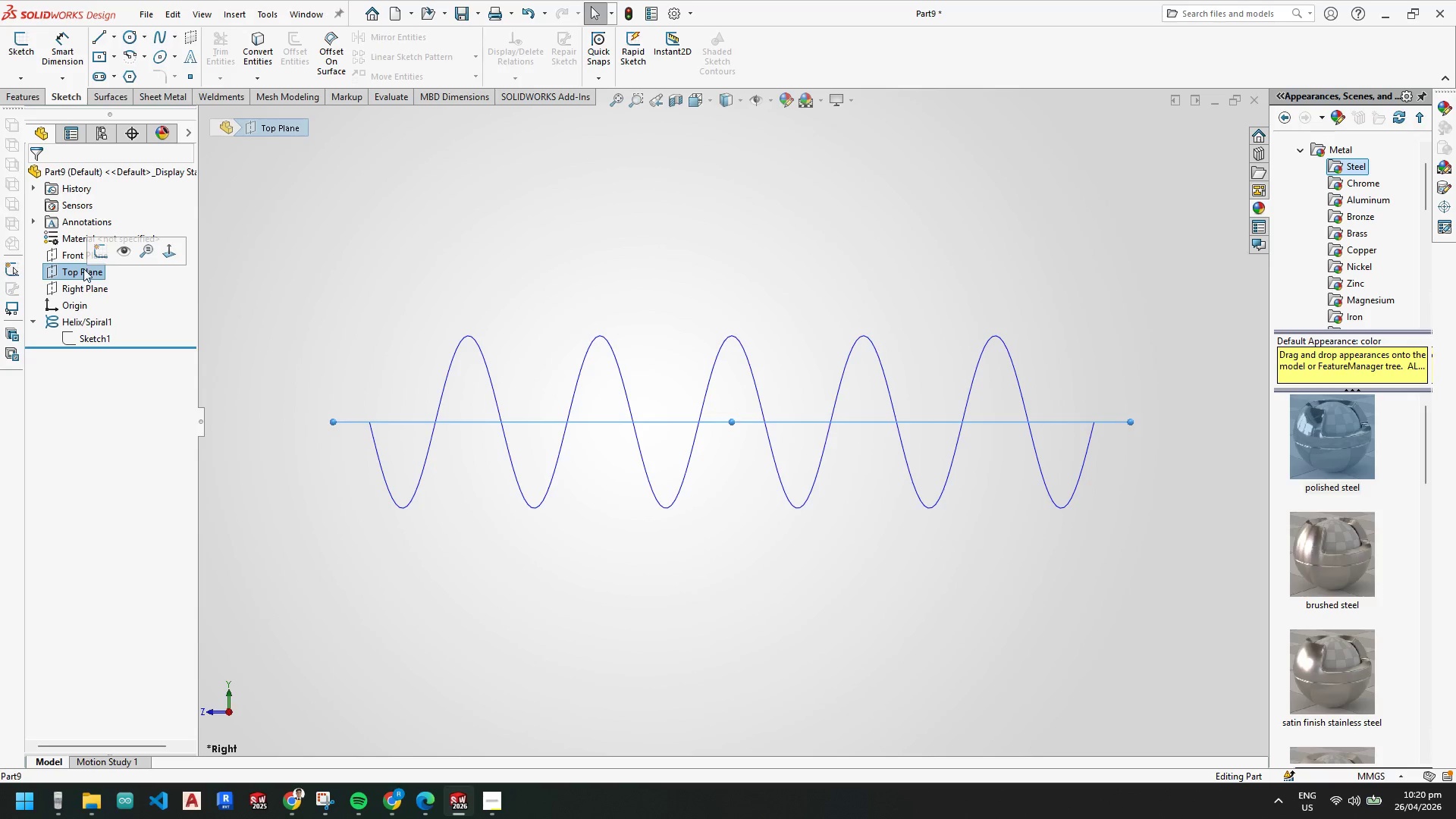 
left_click([78, 256])
 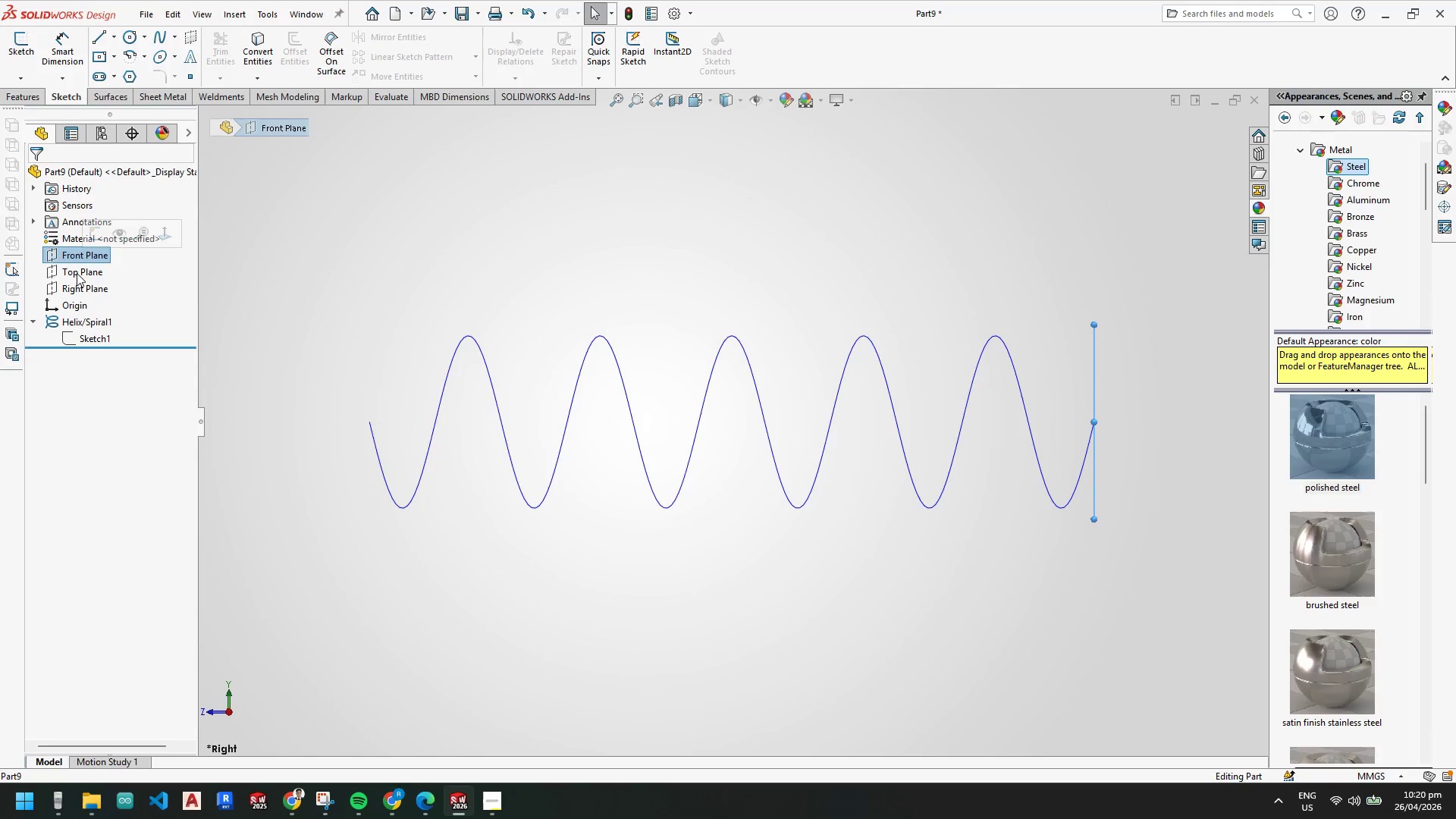 
left_click([77, 288])
 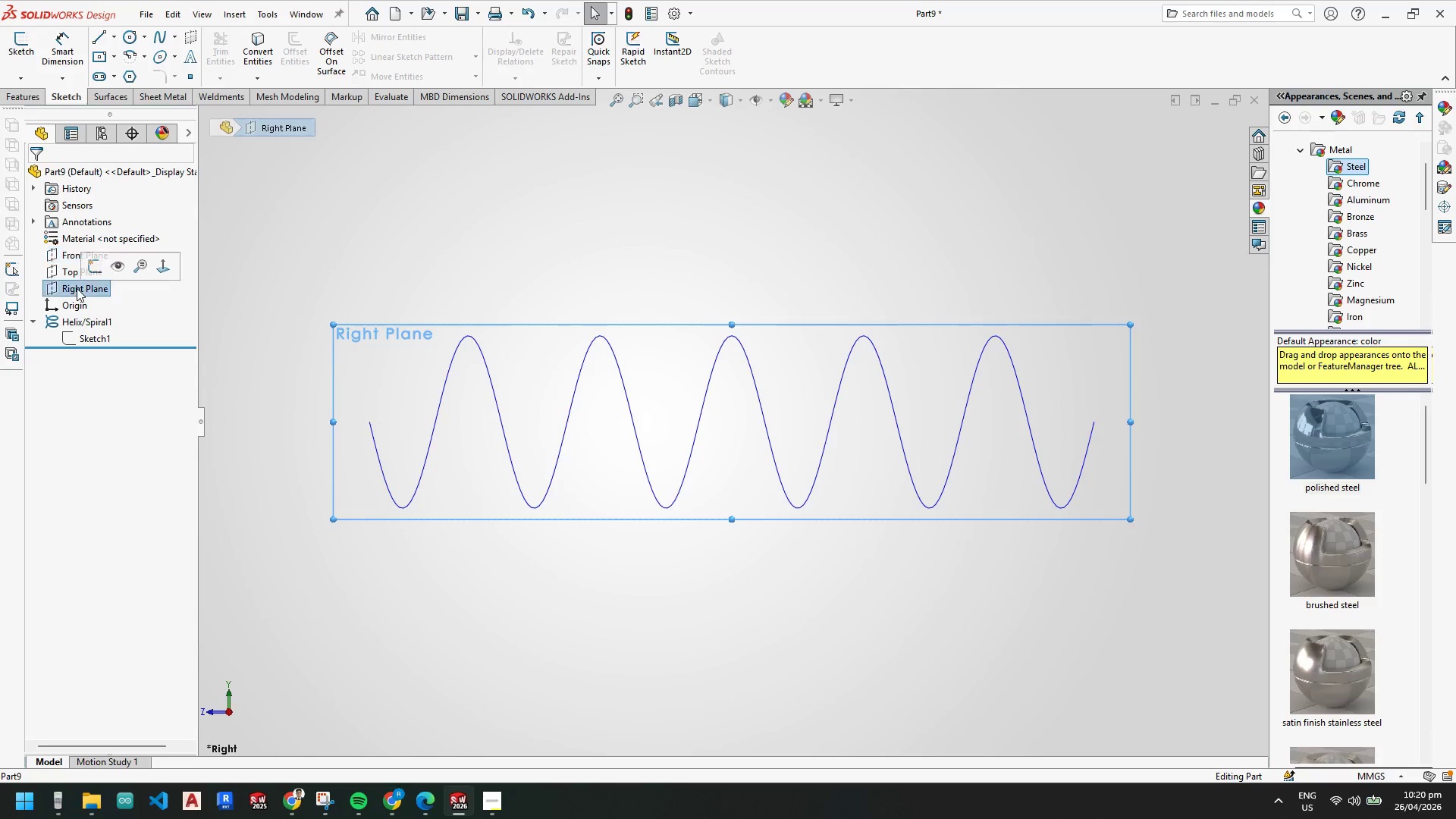 
right_click([77, 288])
 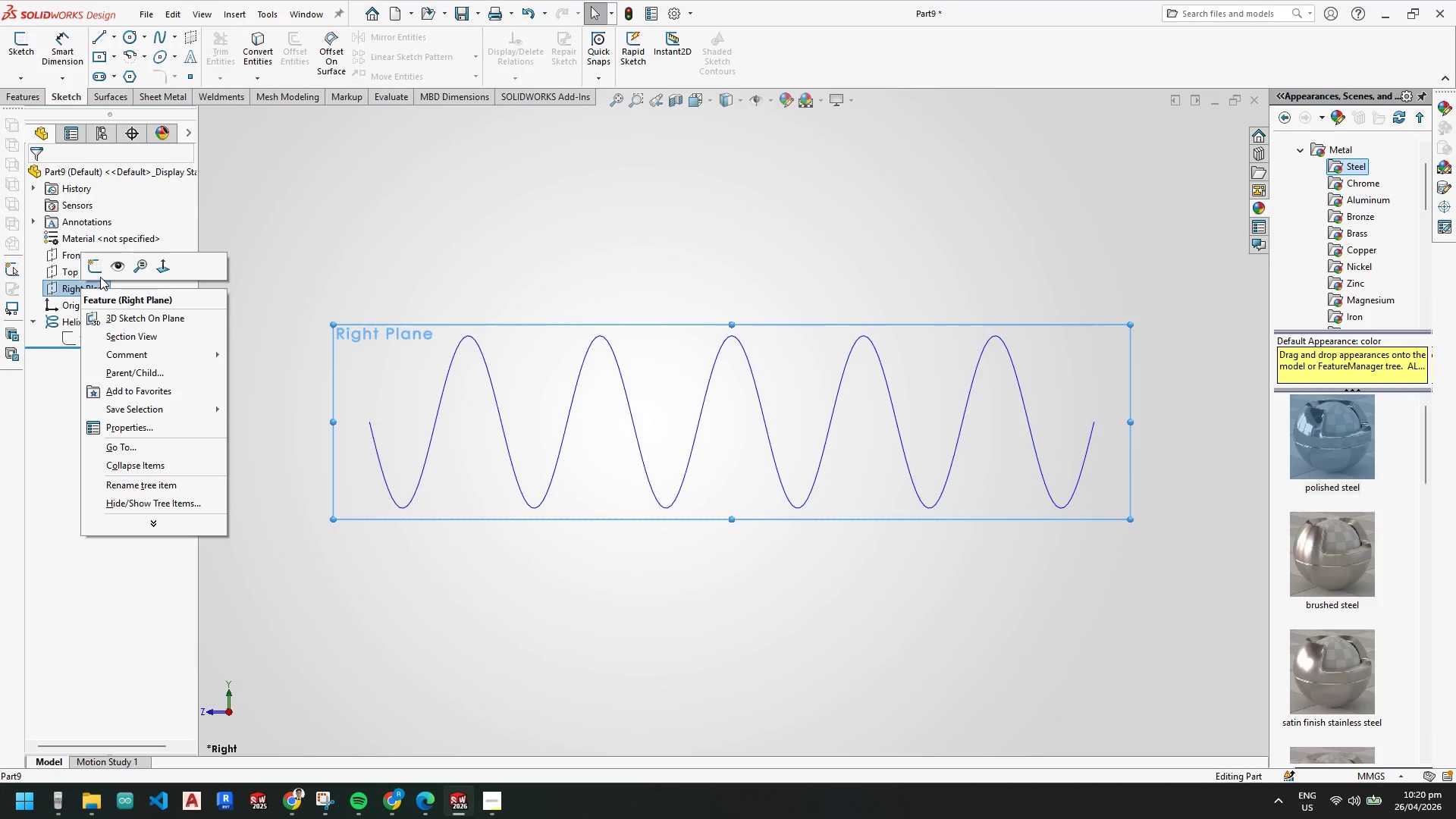 
left_click([96, 265])
 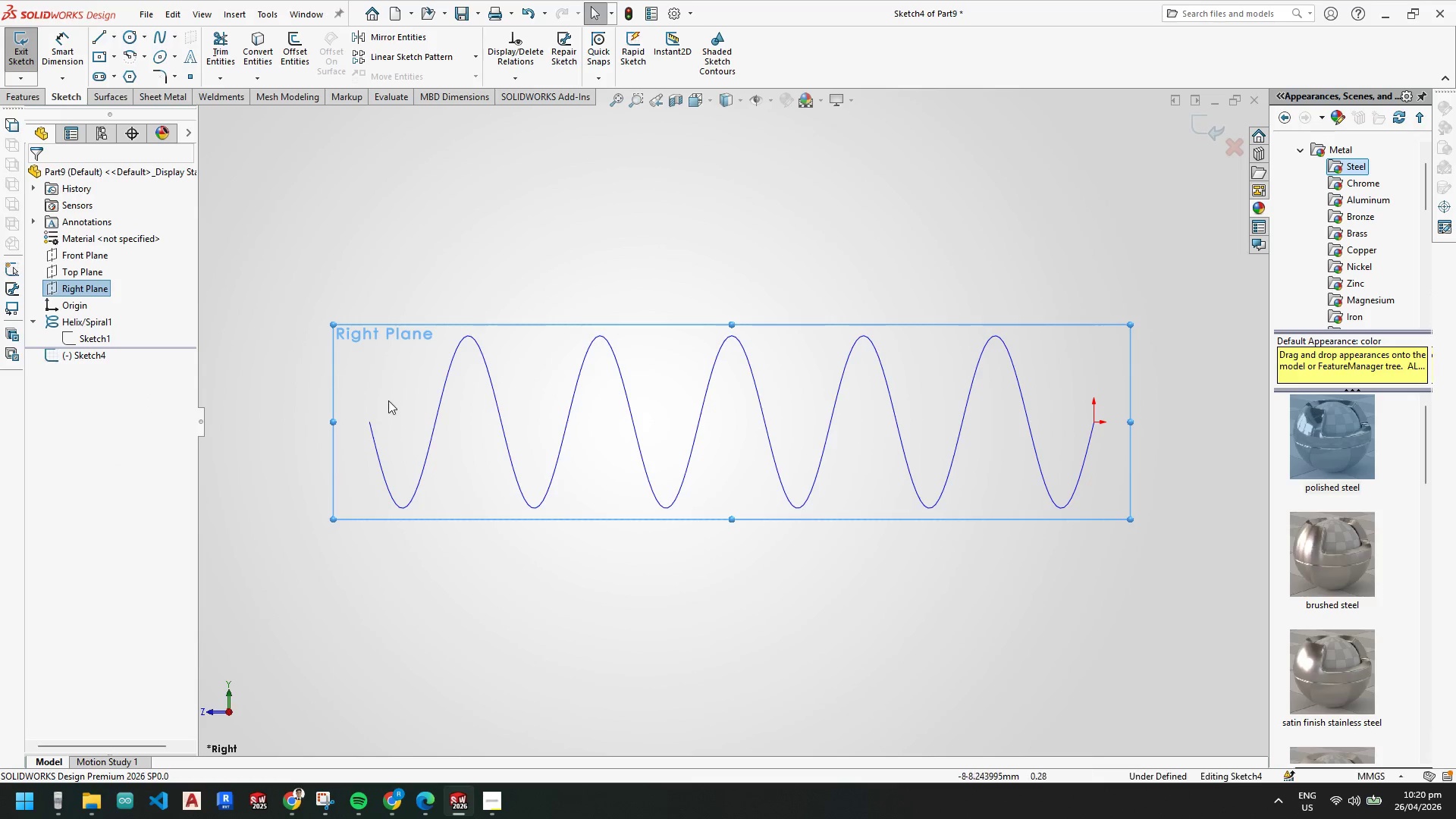 
scroll: coordinate [465, 431], scroll_direction: down, amount: 2.0
 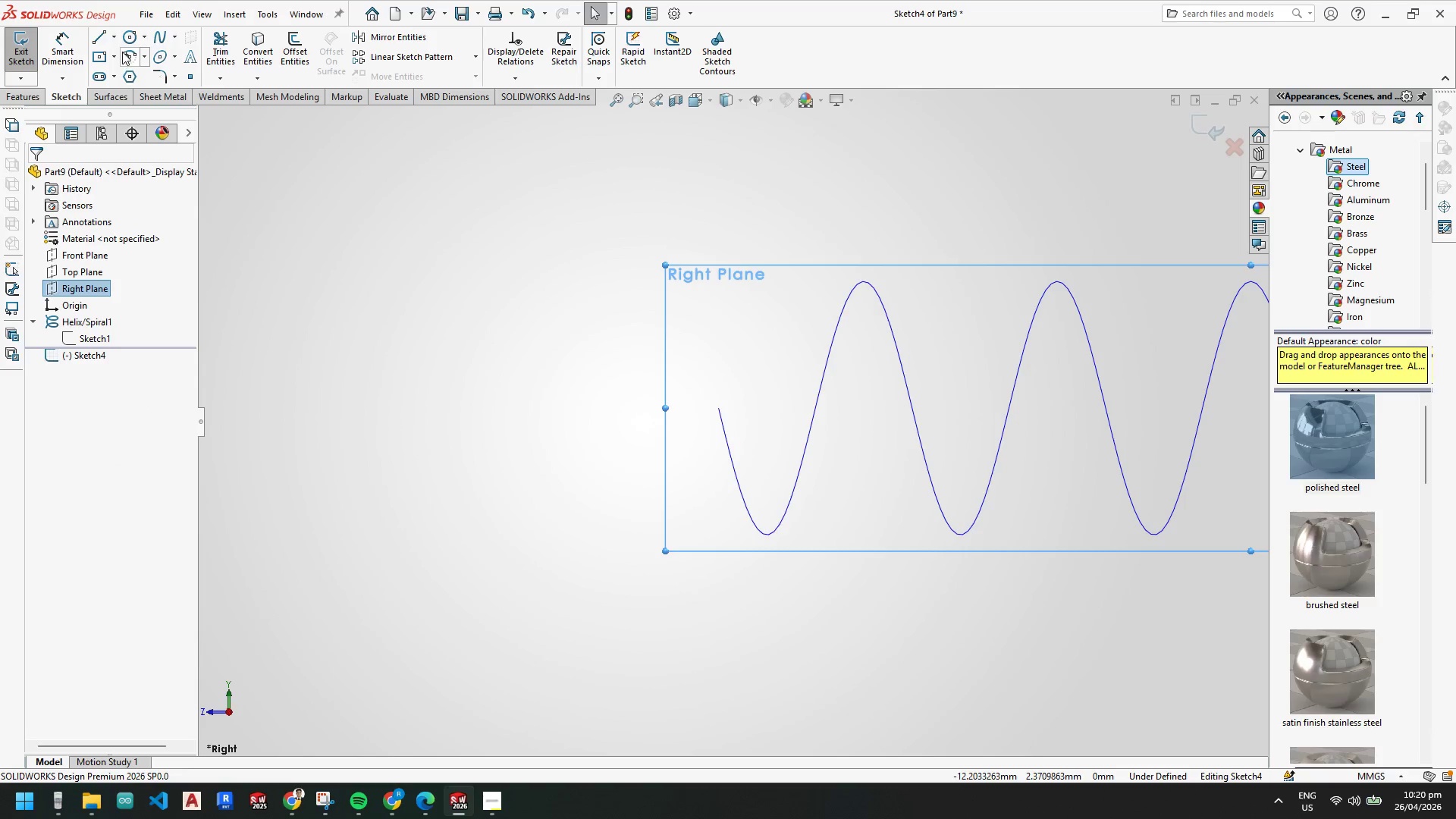 
left_click_drag(start_coordinate=[127, 36], to_coordinate=[142, 38])
 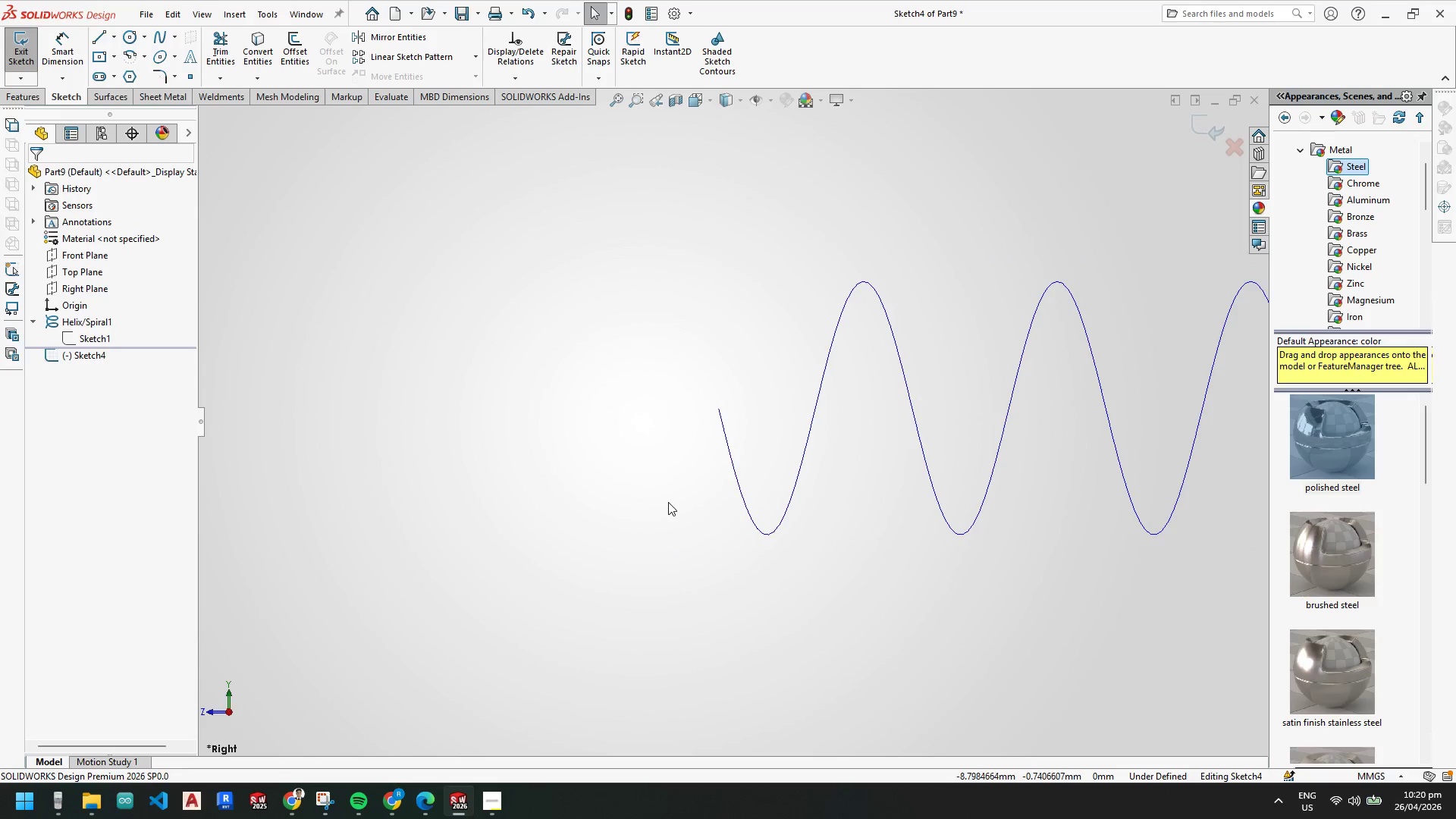 
key(Escape)
 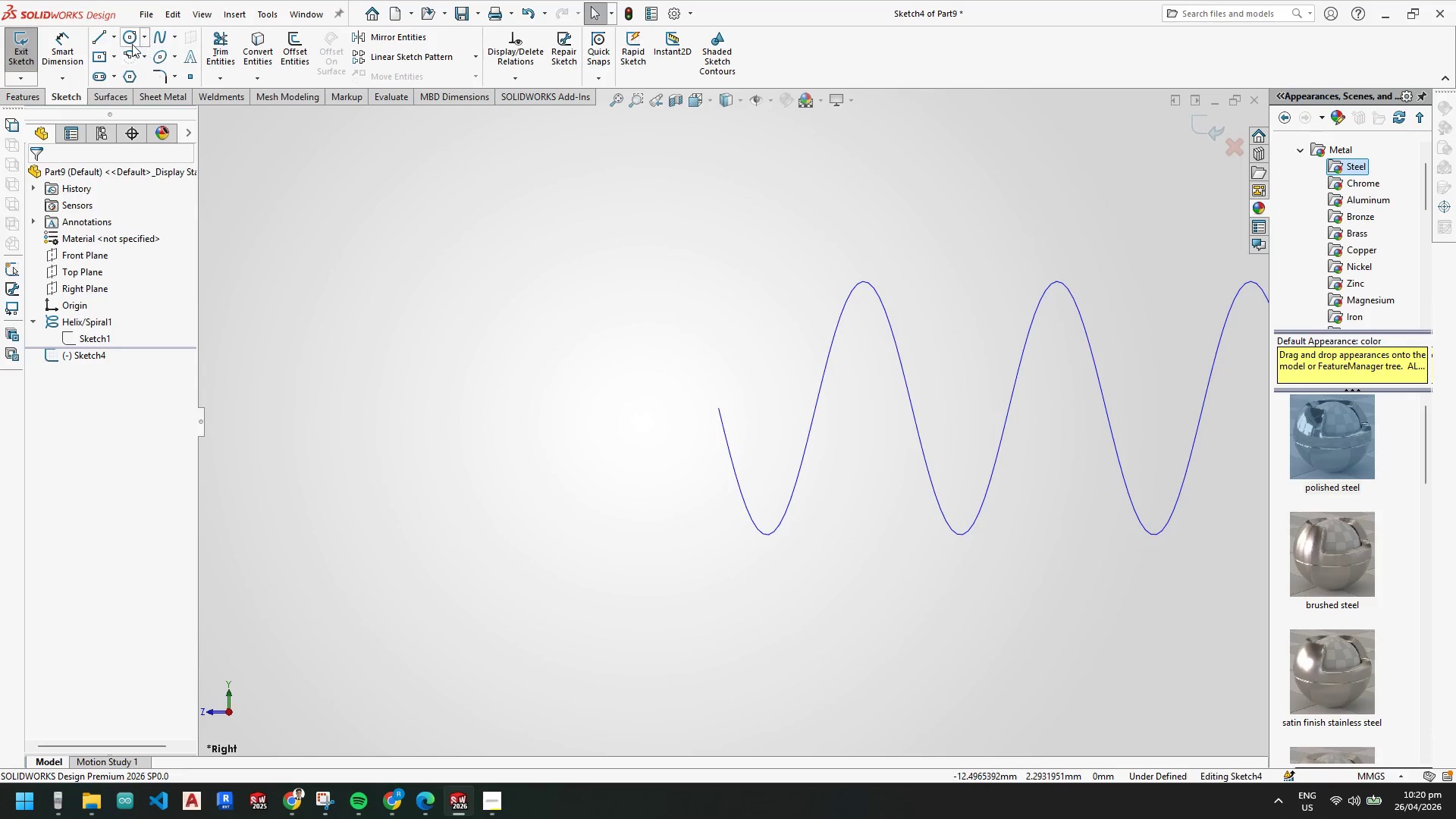 
left_click_drag(start_coordinate=[130, 34], to_coordinate=[140, 36])
 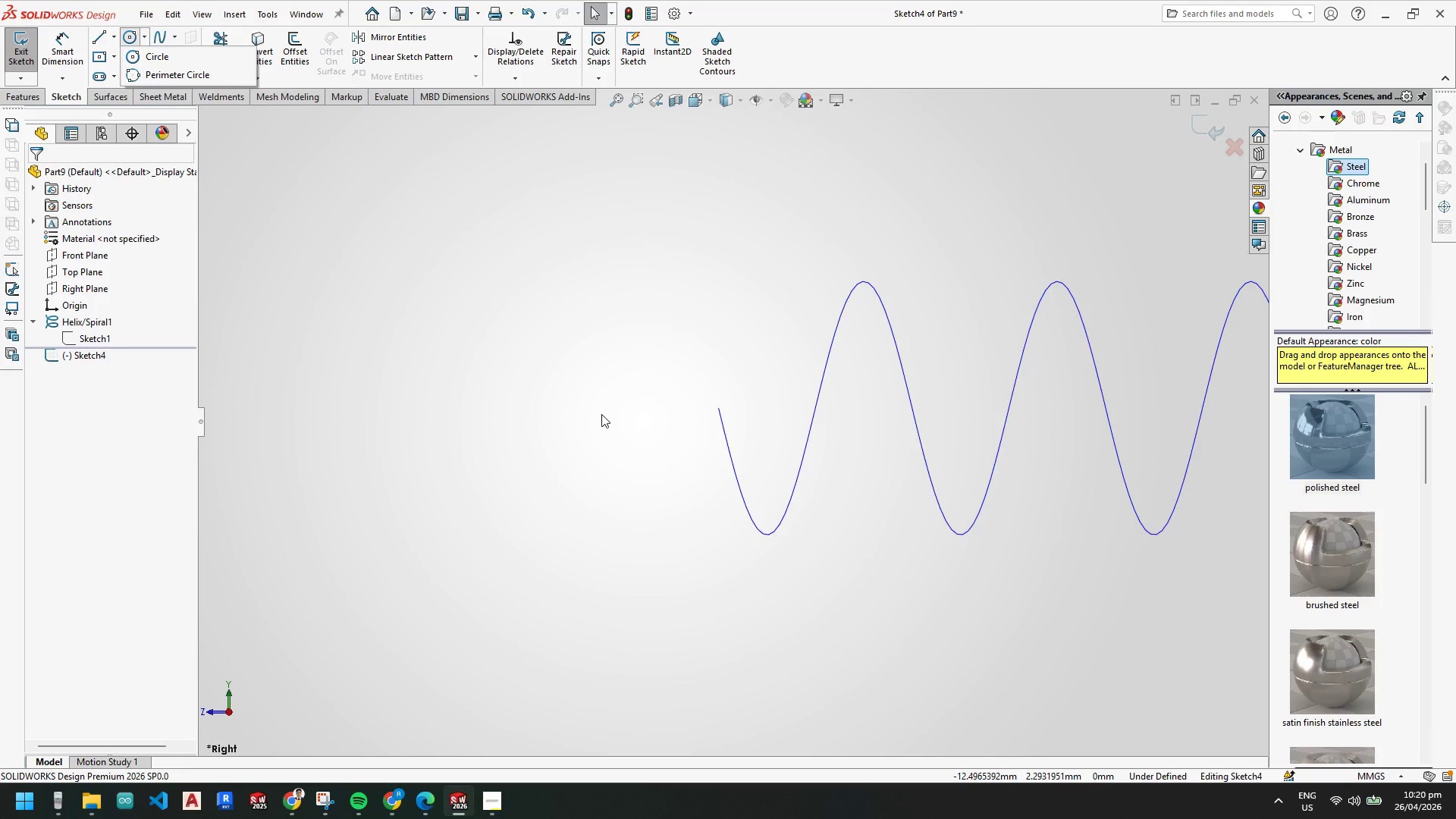 
left_click([610, 411])
 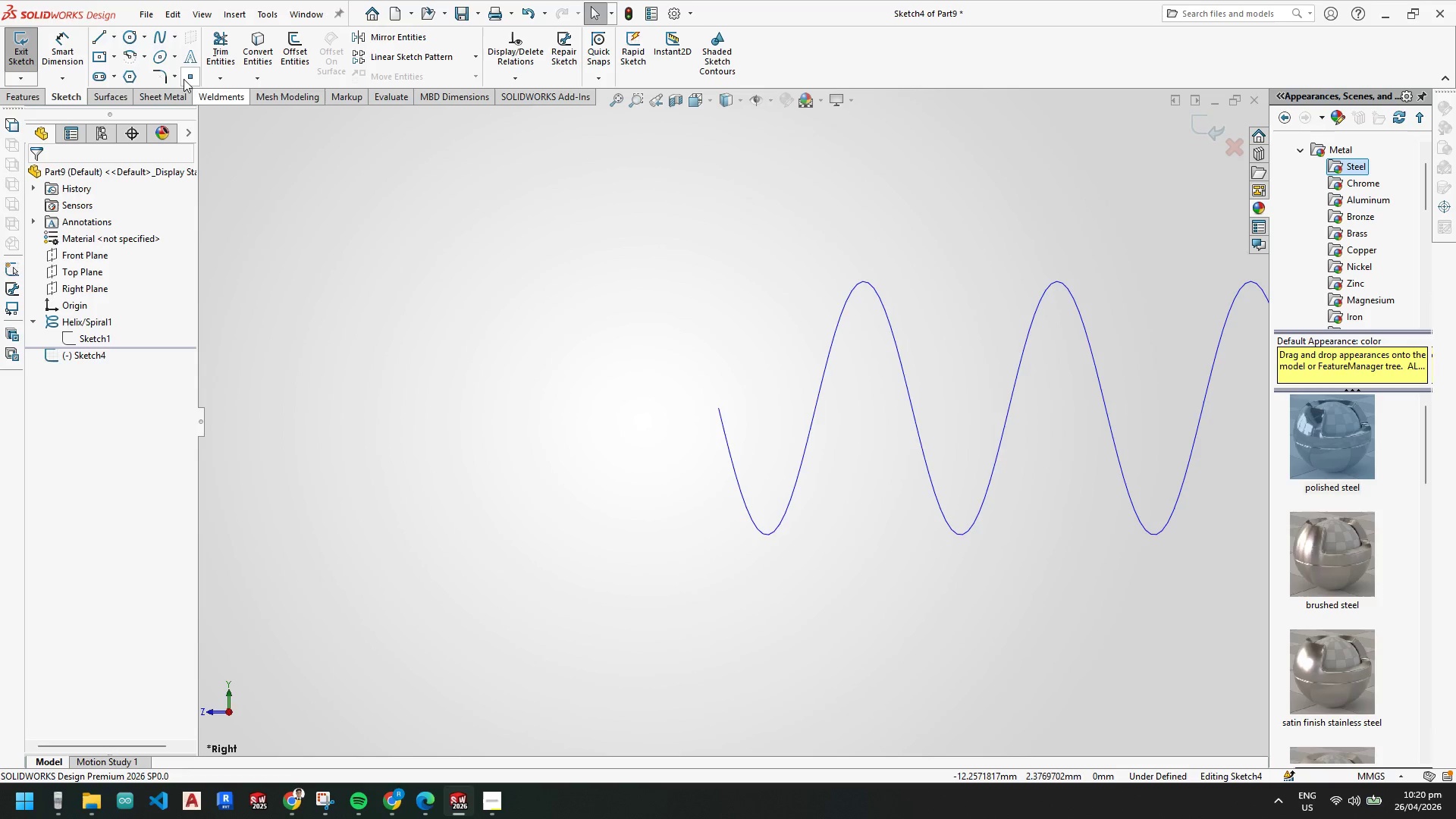 
key(Escape)
 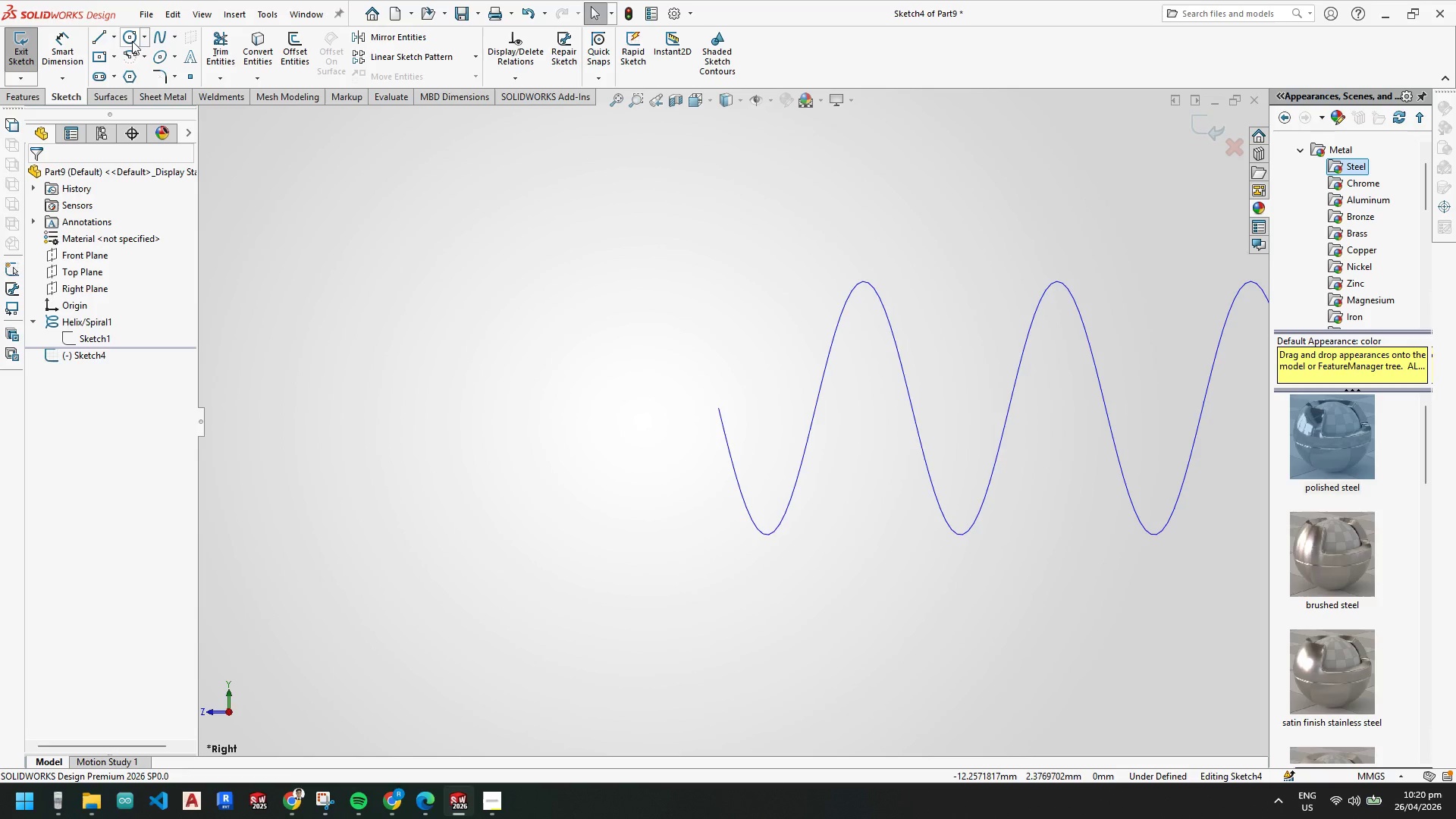 
left_click_drag(start_coordinate=[133, 42], to_coordinate=[136, 43])
 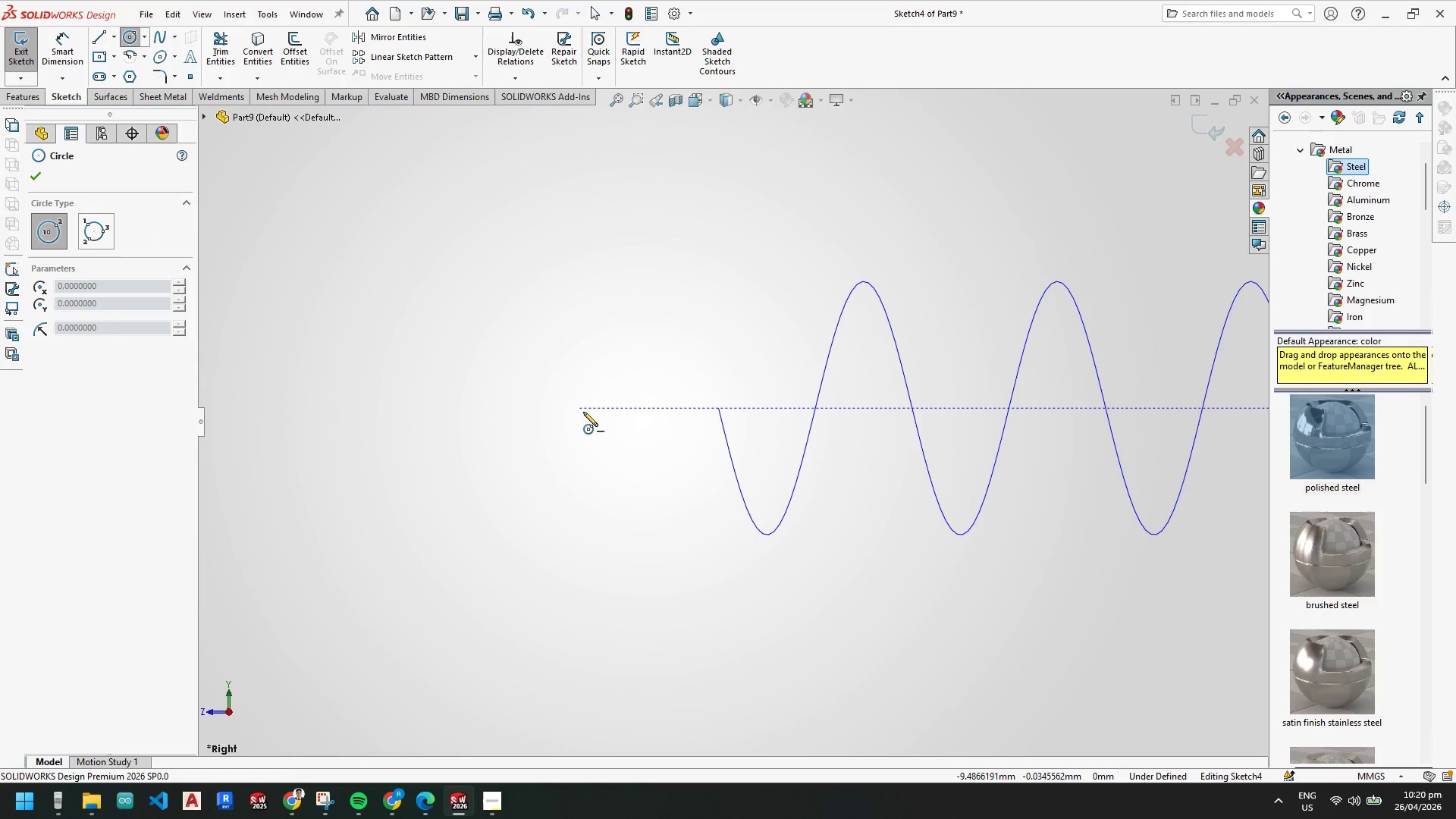 
left_click([598, 408])
 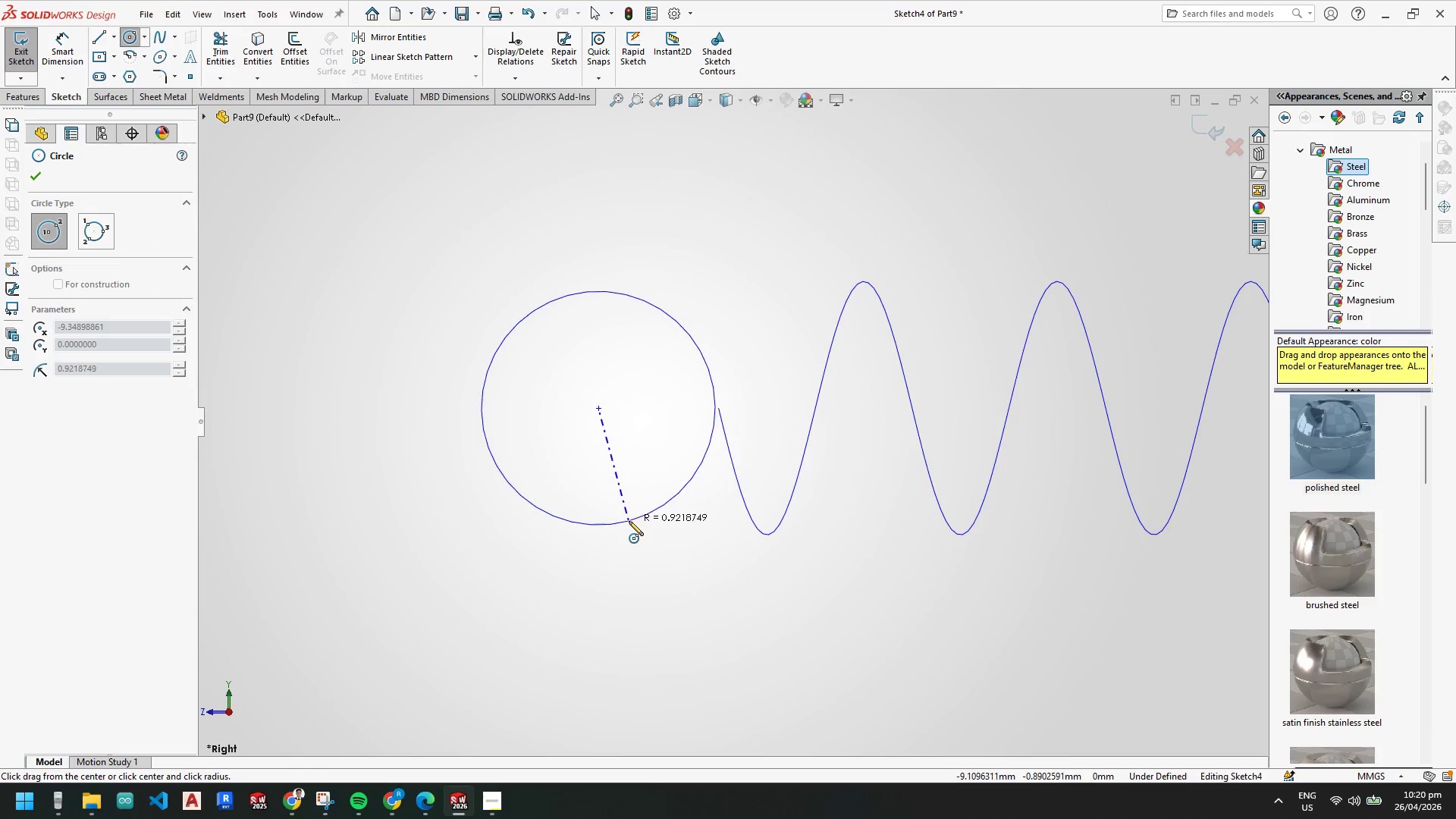 
left_click([627, 520])
 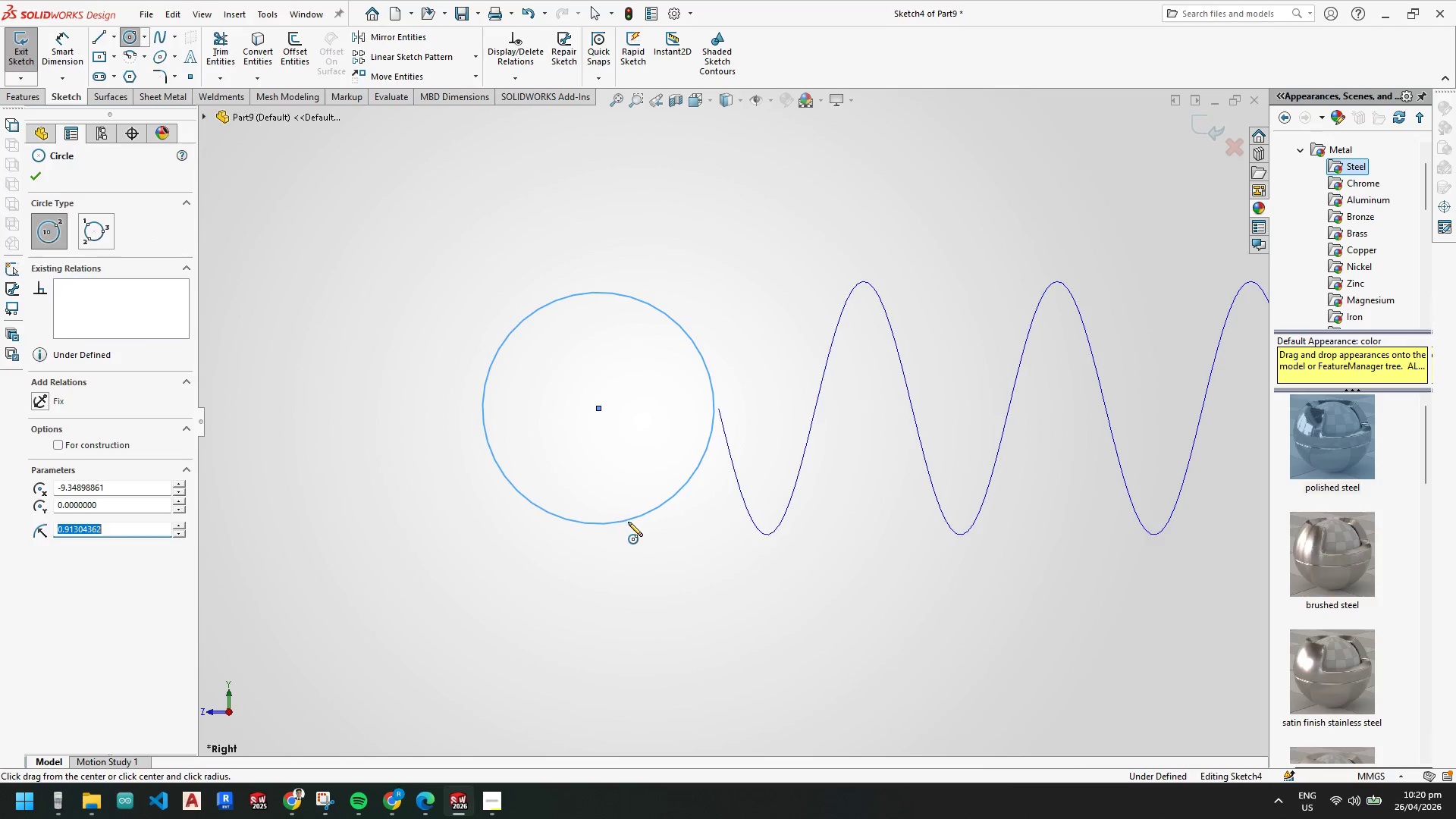 
key(Escape)
 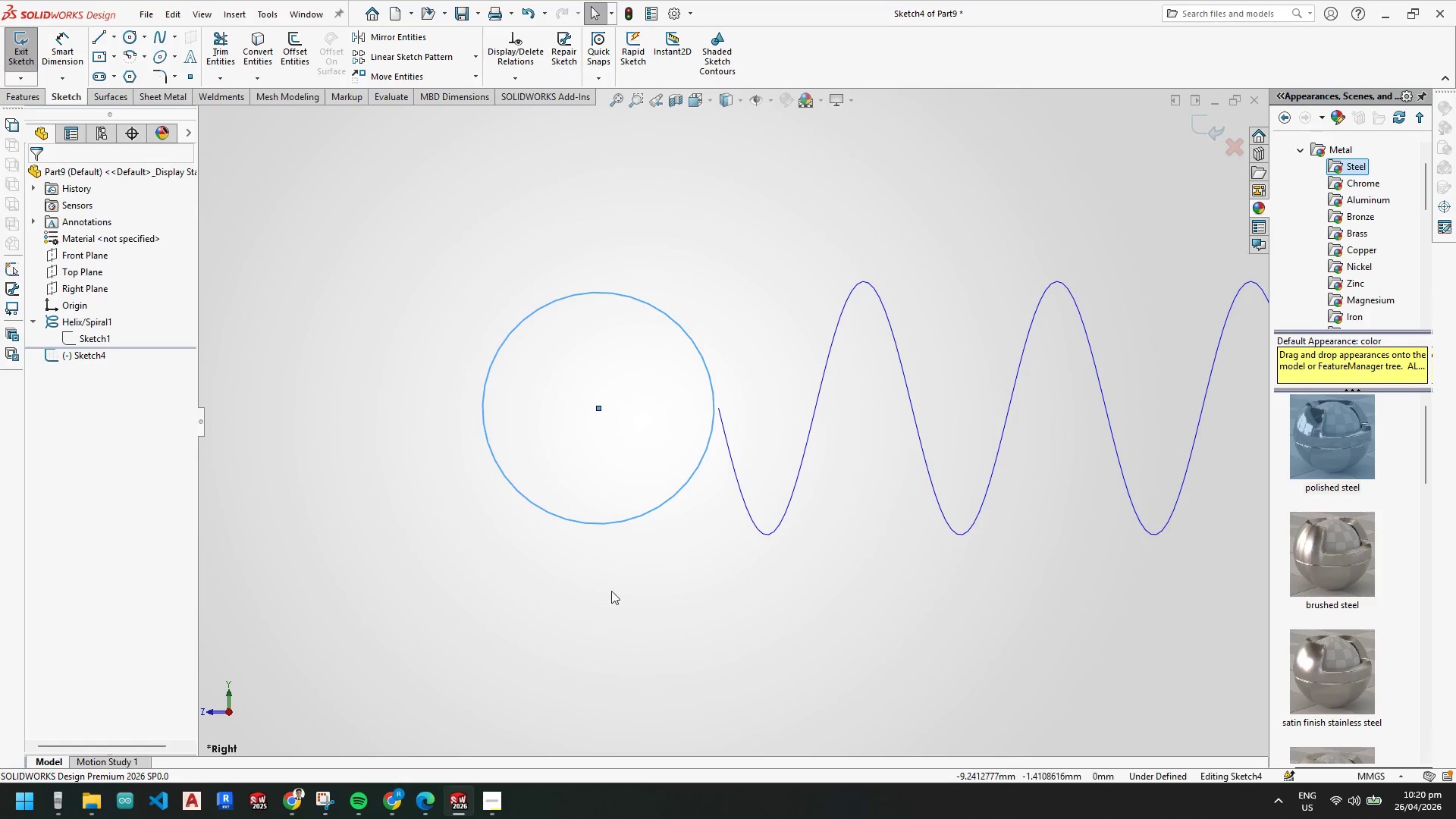 
key(Escape)
 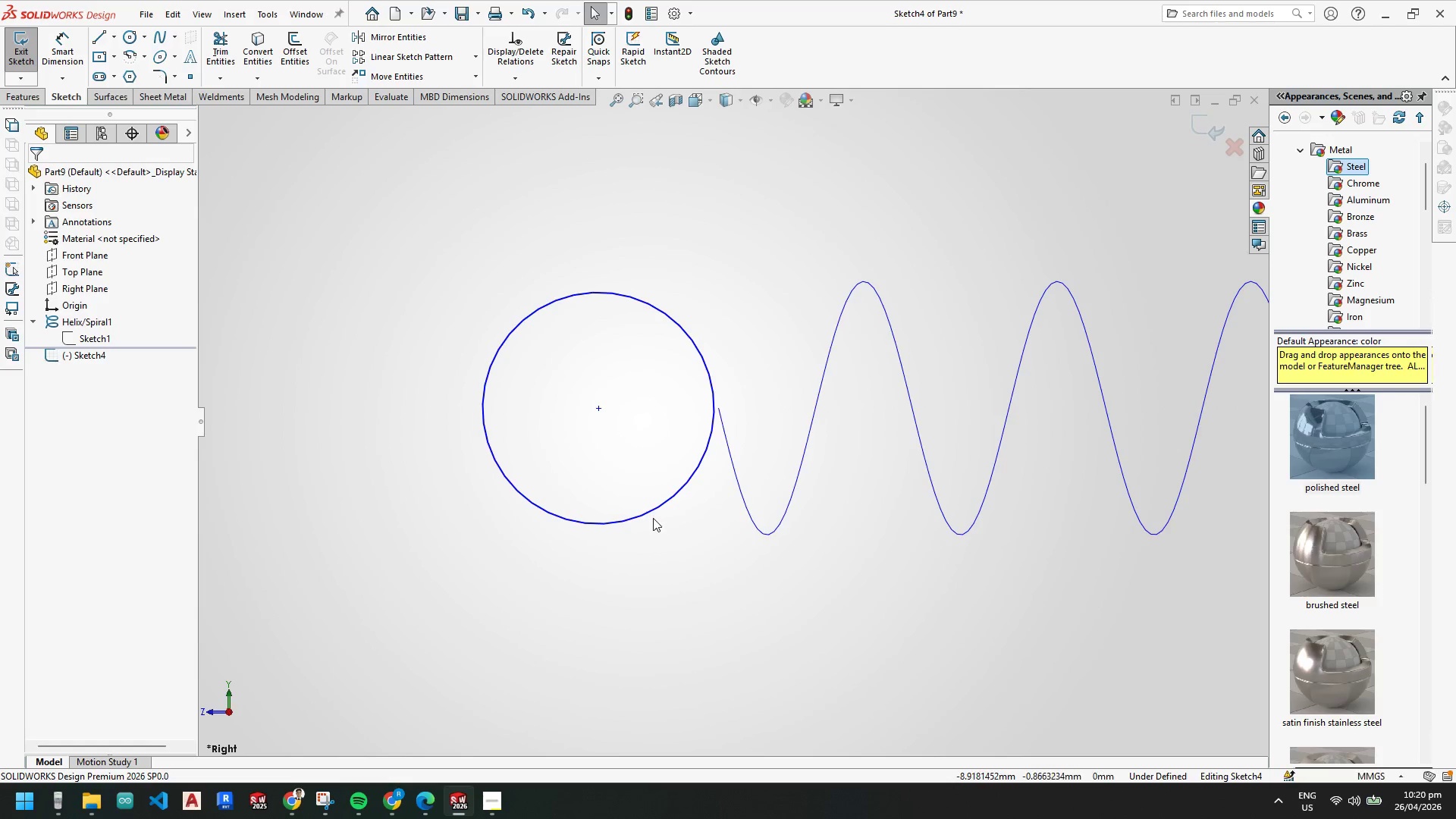 
key(Escape)
 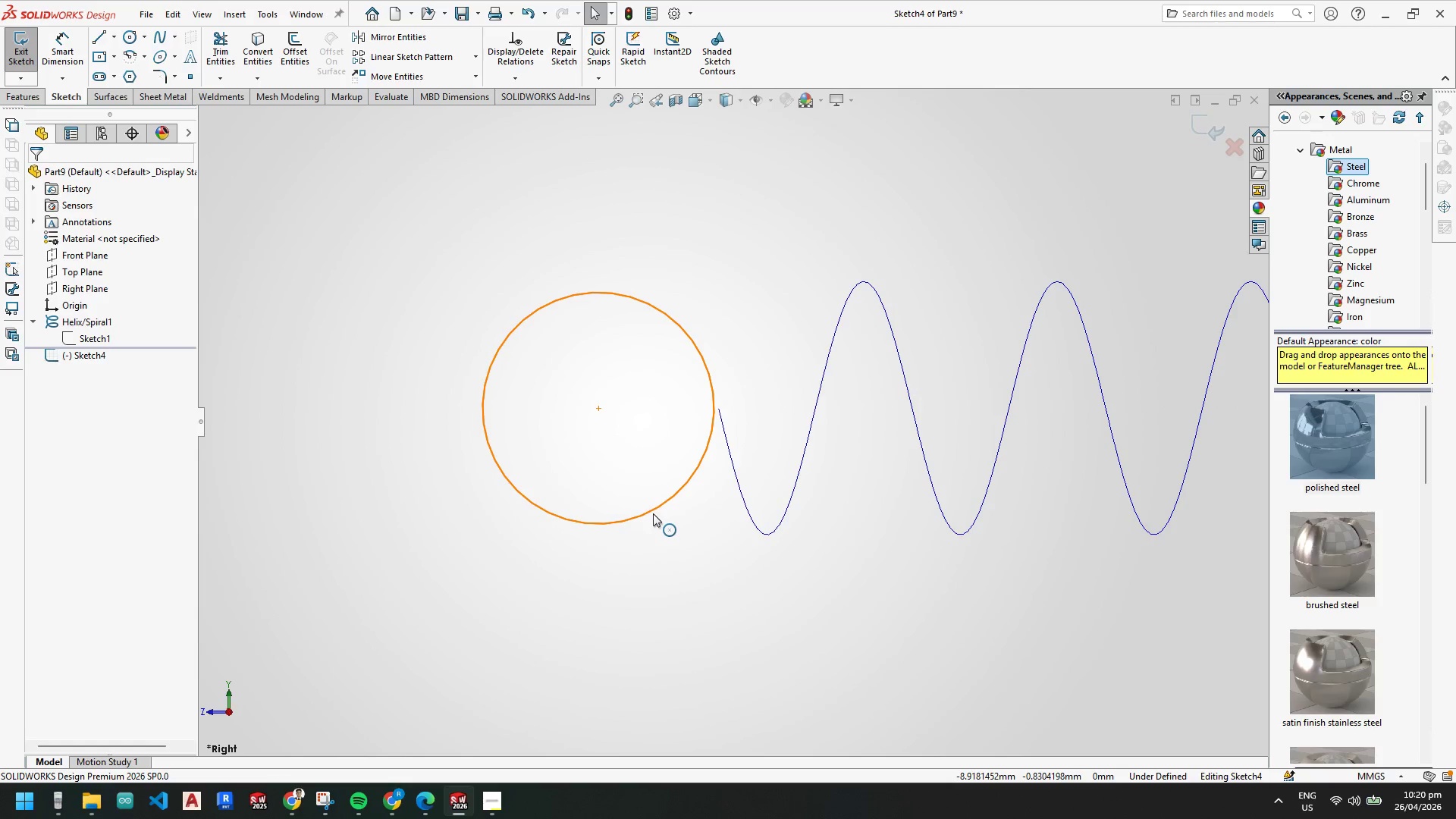 
right_click([653, 513])
 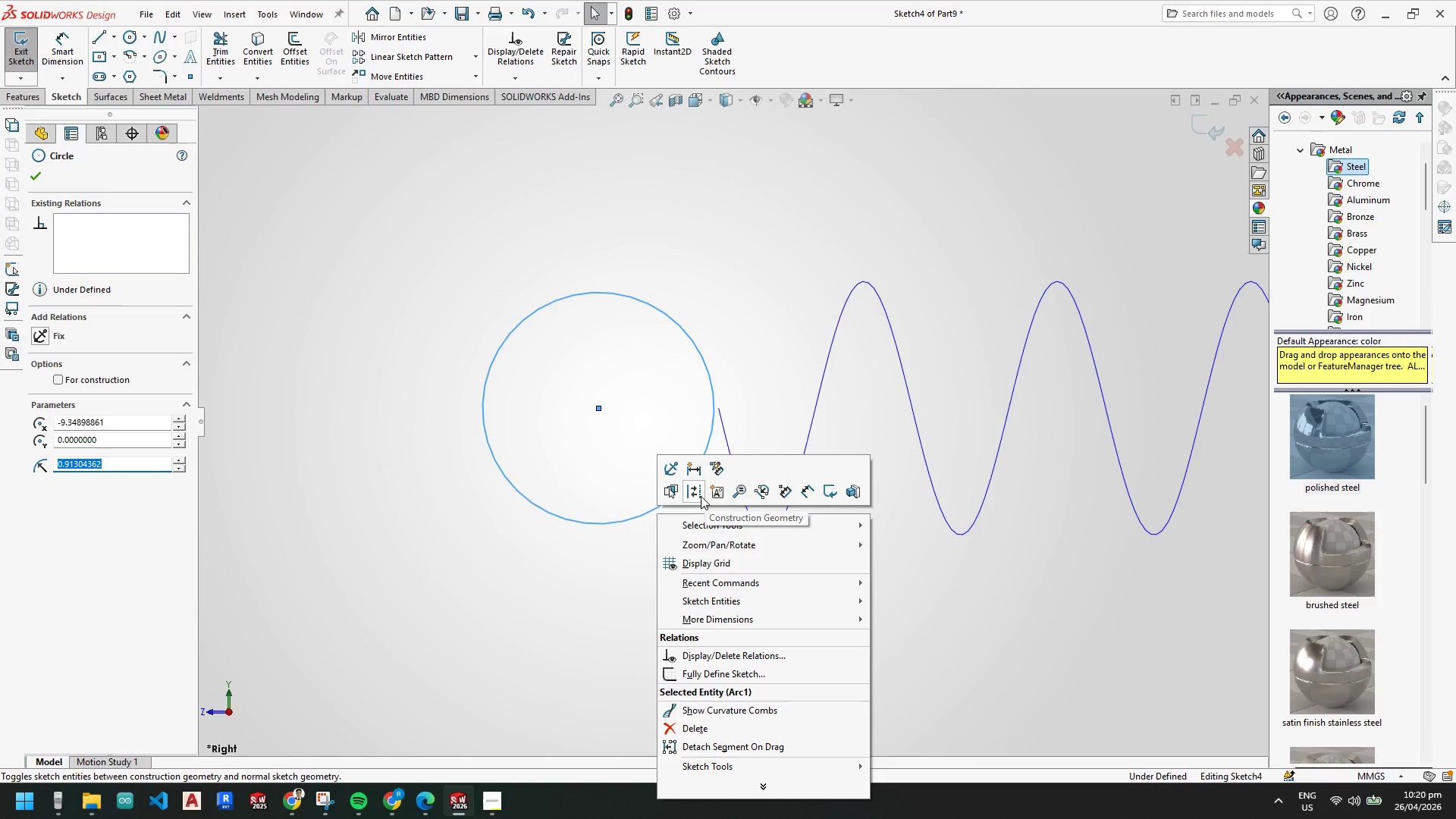 
key(Escape)
 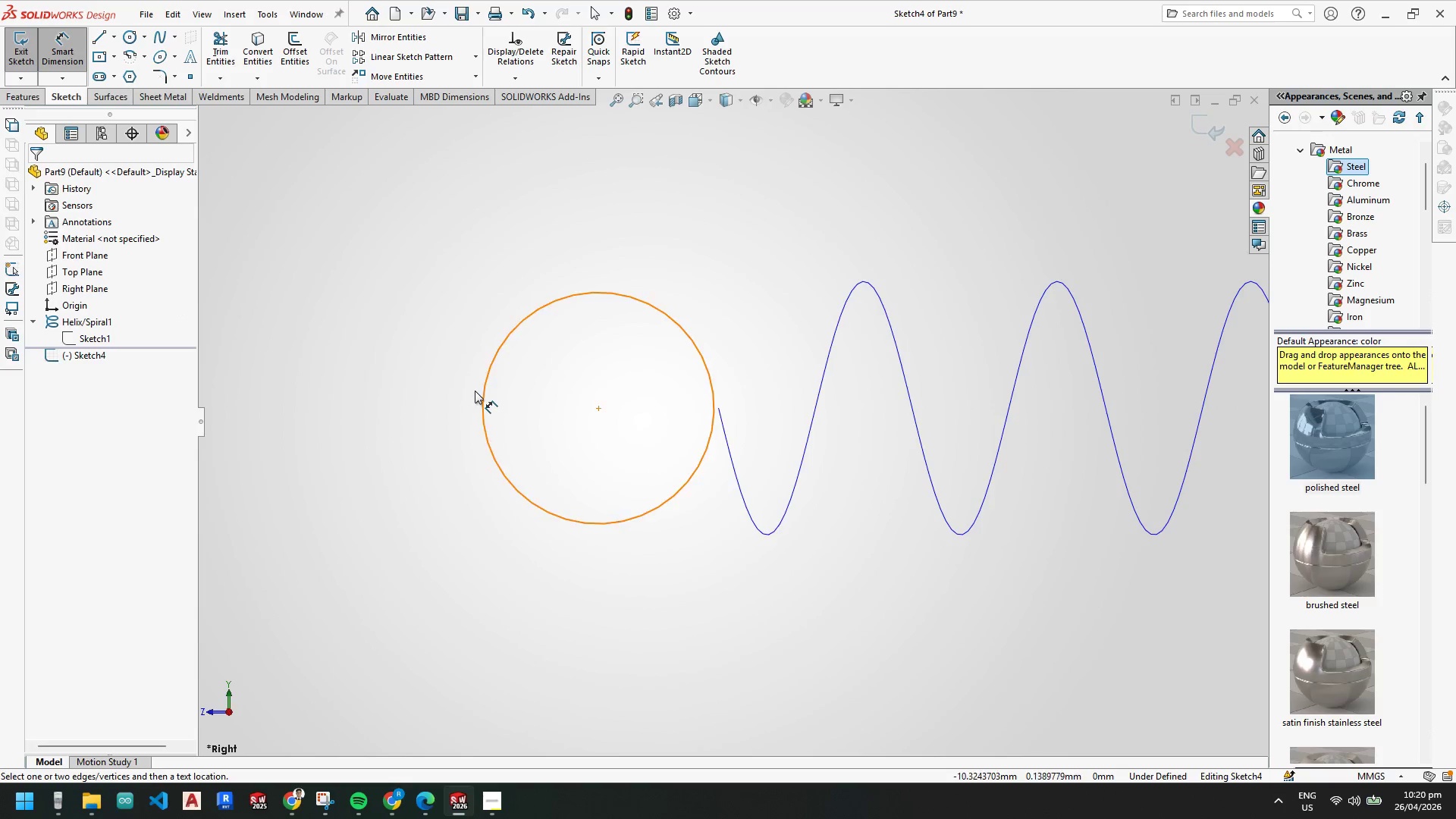 
left_click_drag(start_coordinate=[482, 397], to_coordinate=[477, 399])
 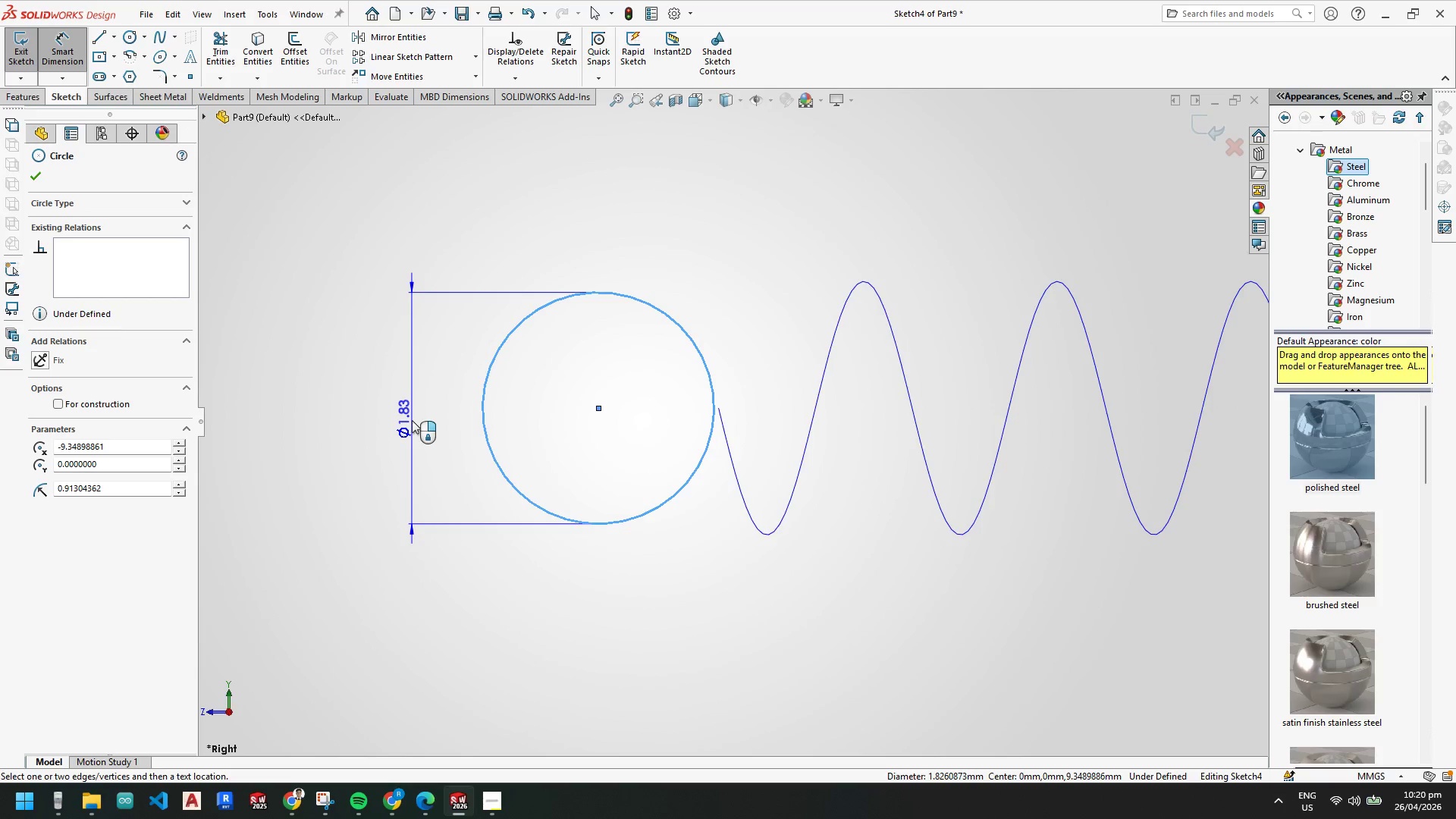 
left_click([413, 421])
 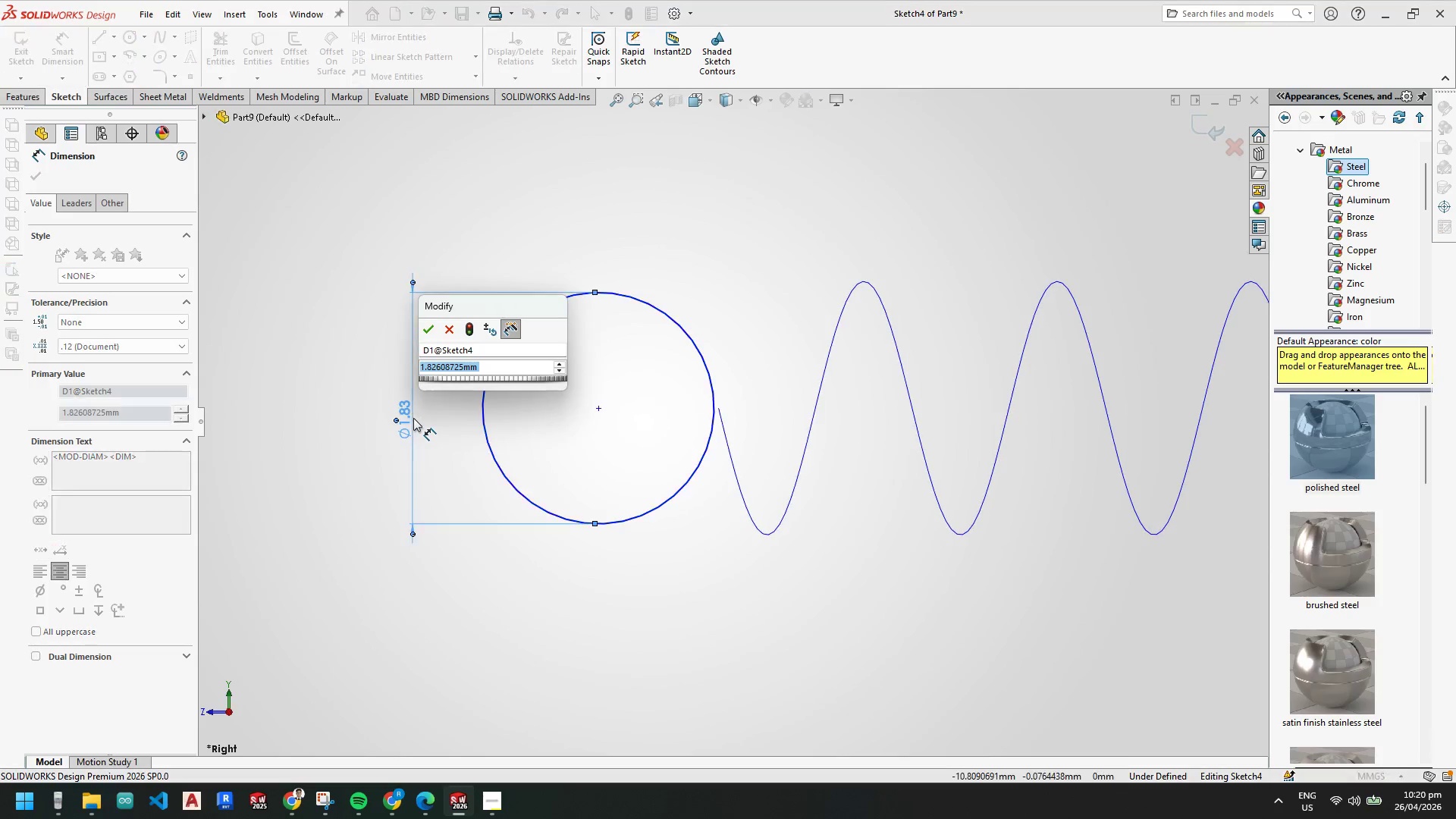 
key(Numpad2)
 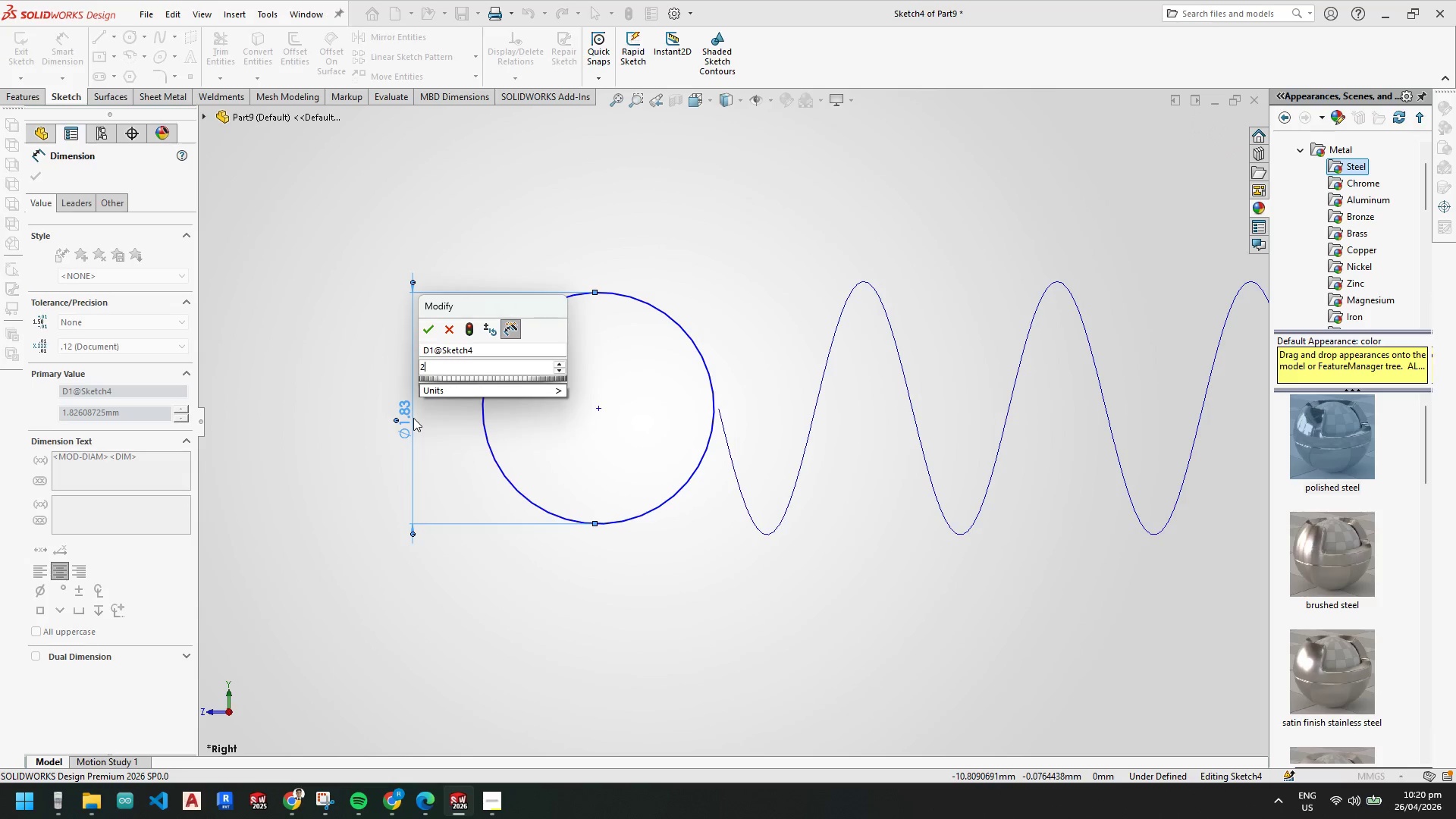 
key(Escape)
 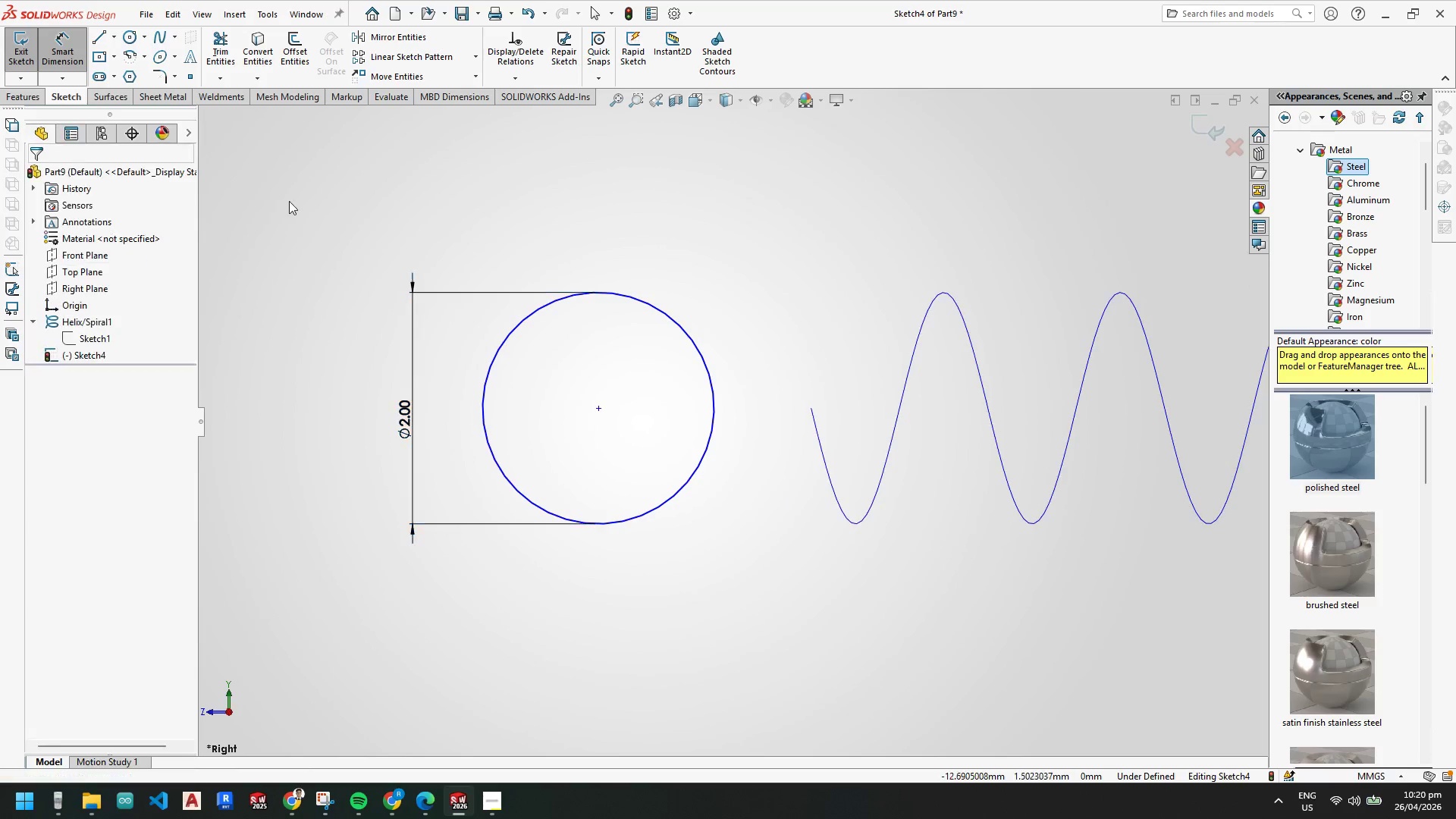 
key(Escape)
 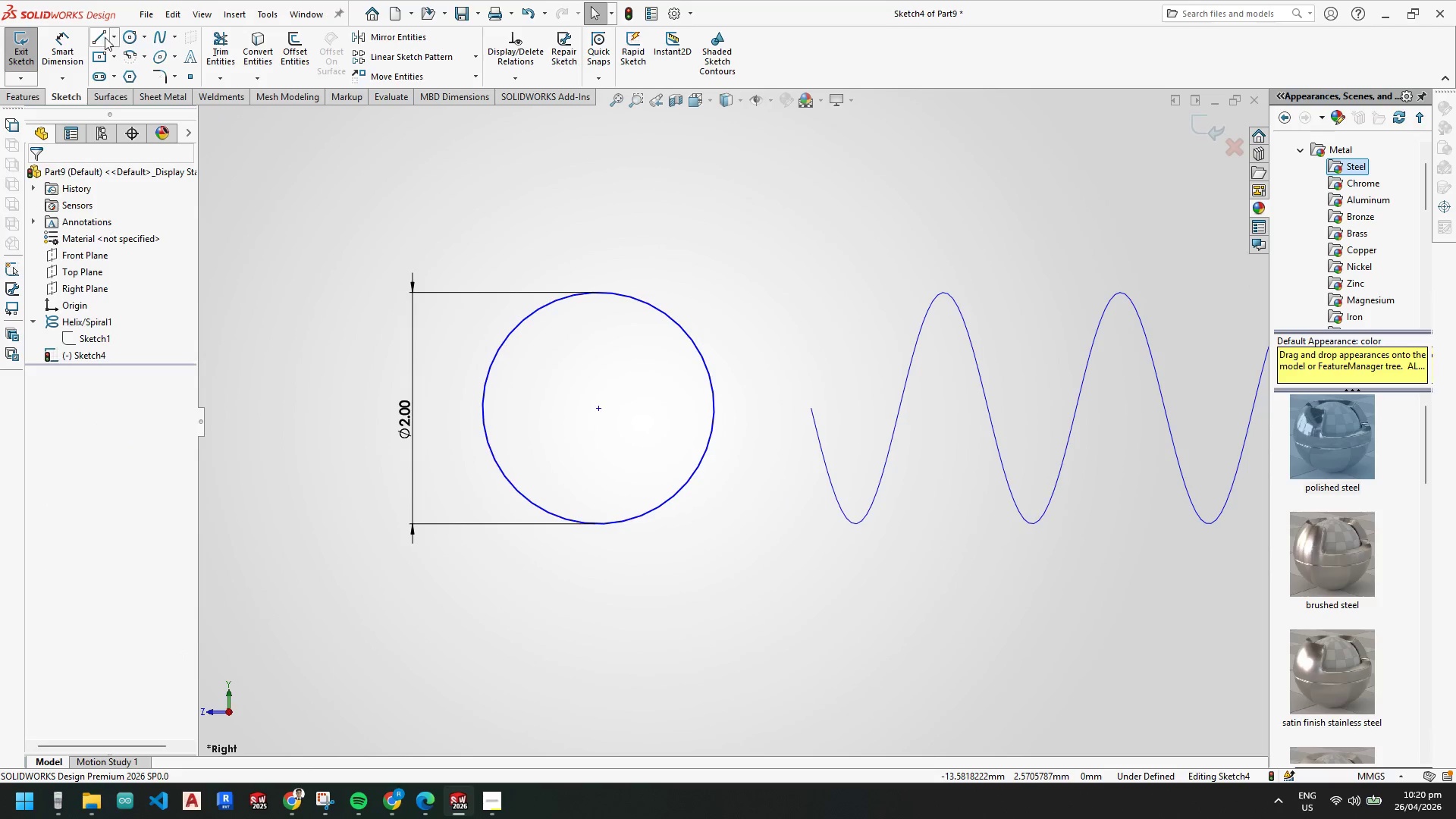 
left_click([115, 37])
 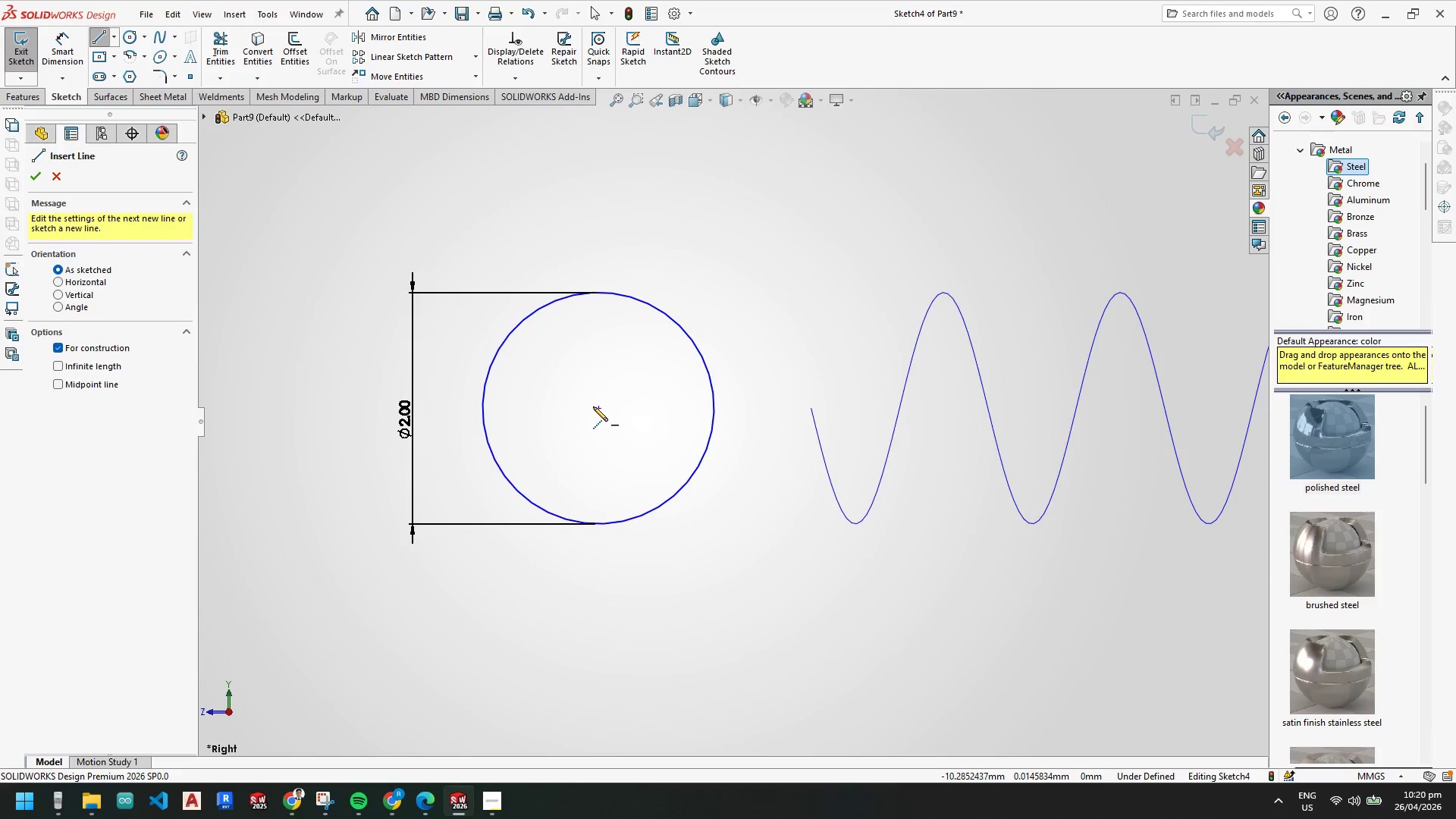 
key(Escape)
 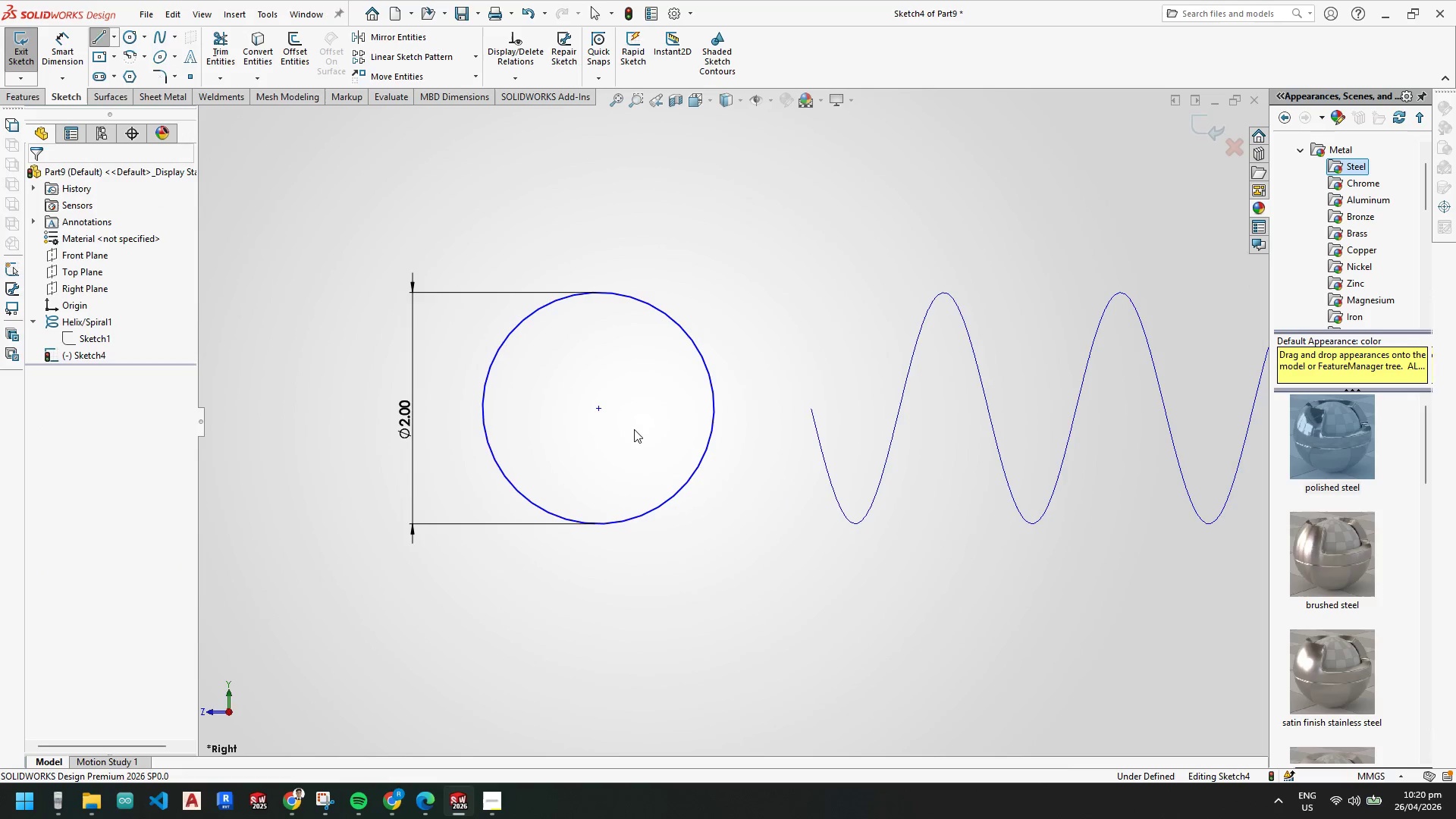 
key(Escape)
 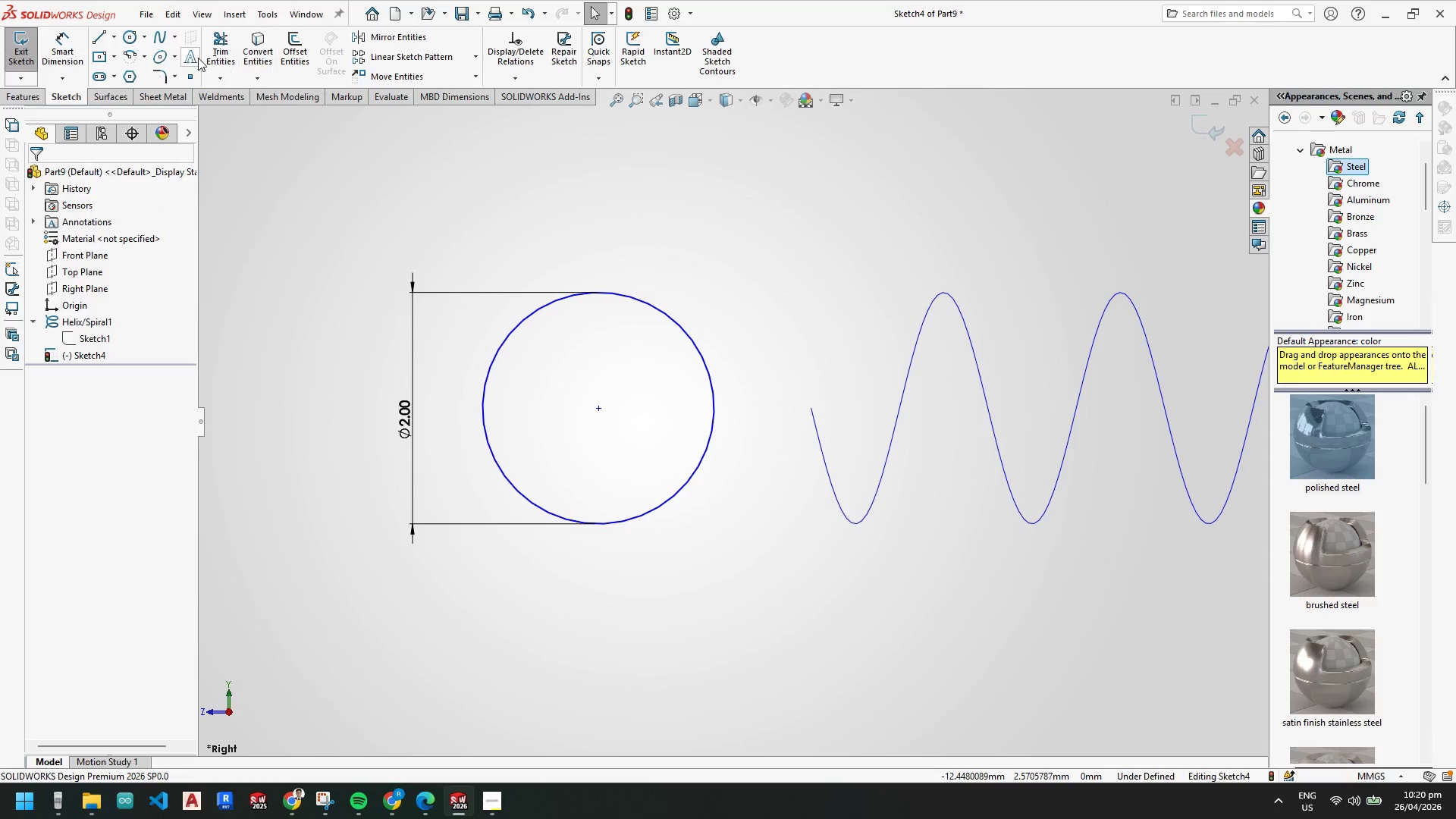 
key(Escape)
 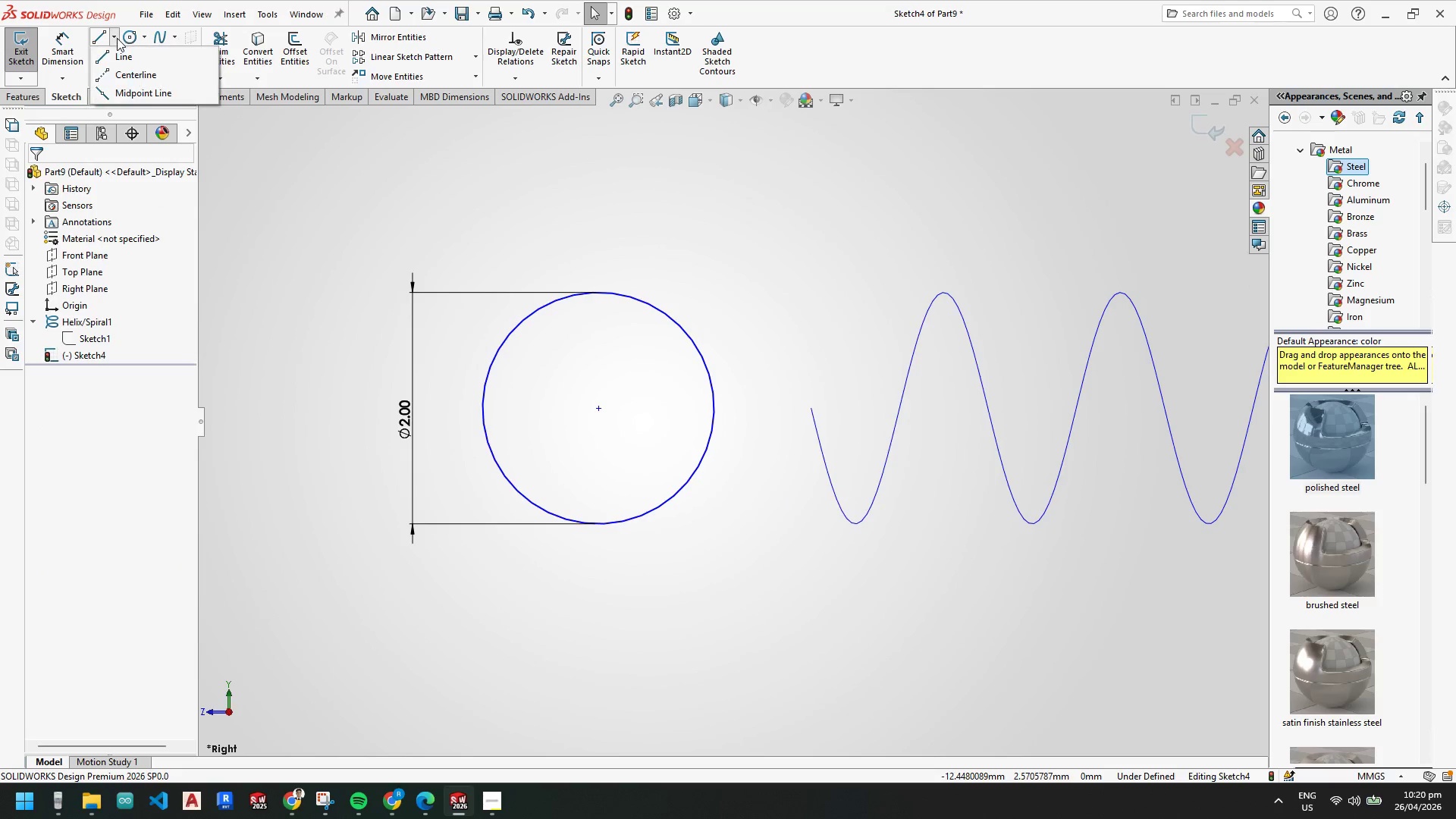 
double_click([132, 80])
 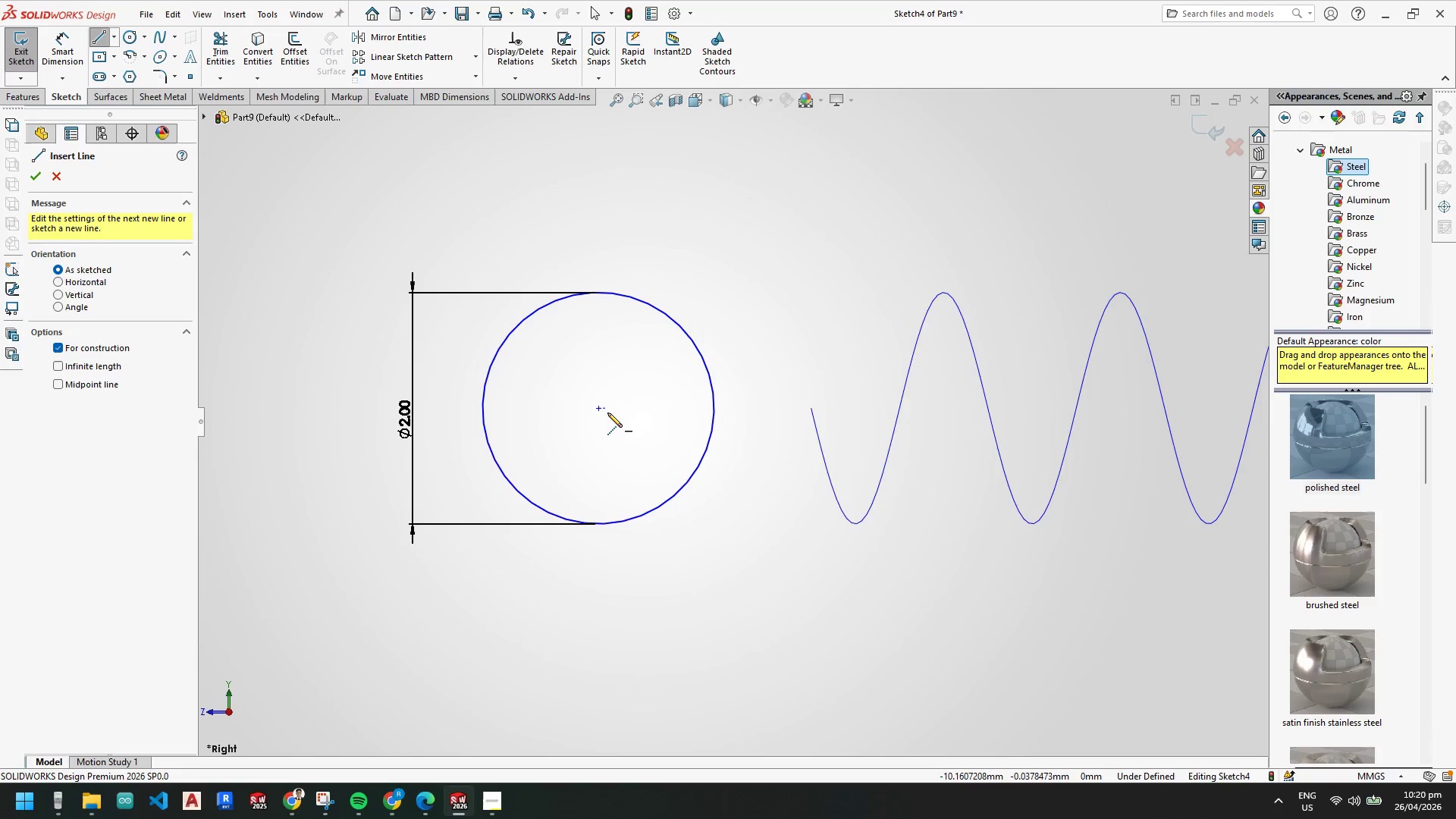 
left_click([601, 410])
 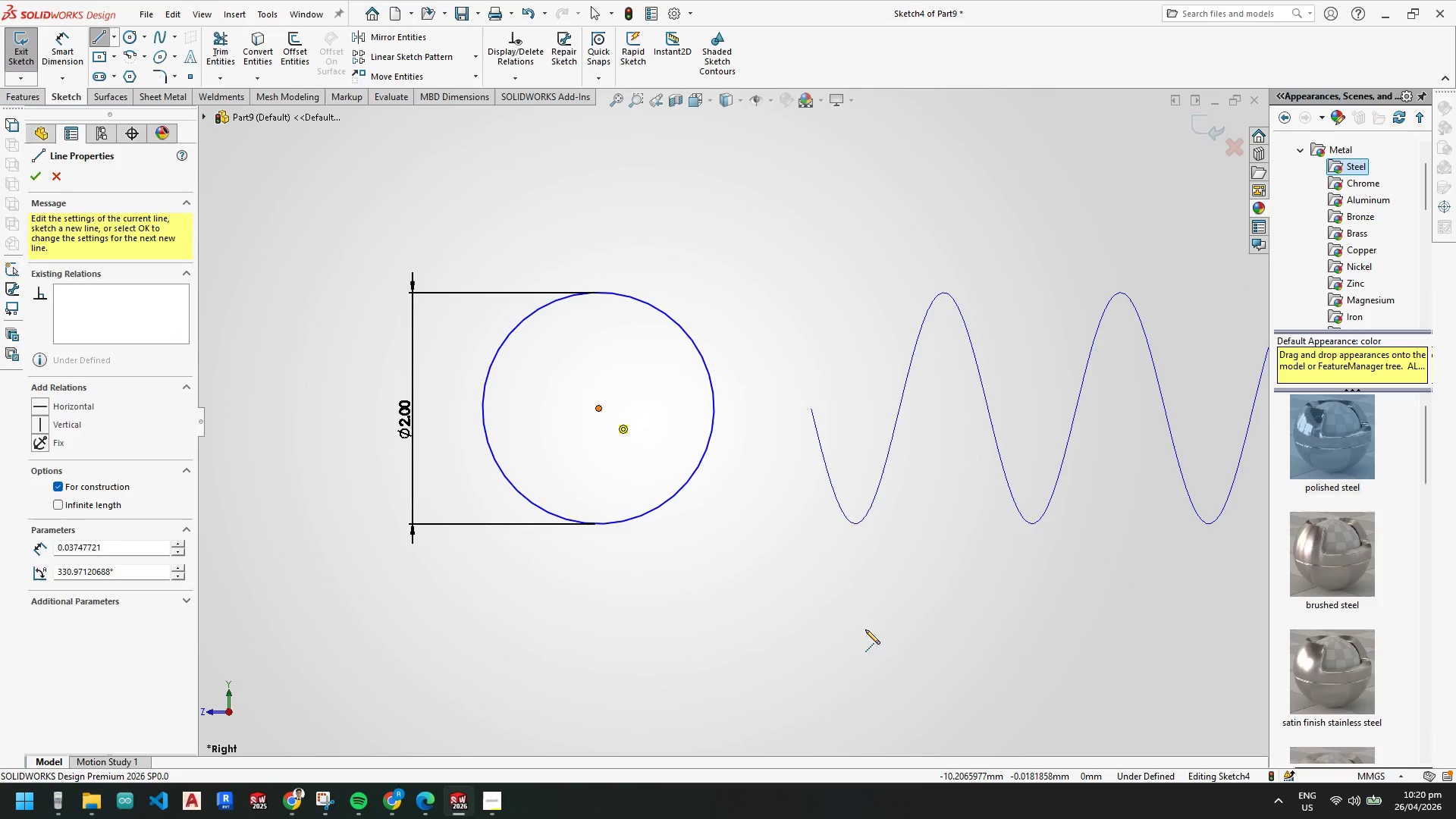 
scroll: coordinate [899, 400], scroll_direction: up, amount: 2.0
 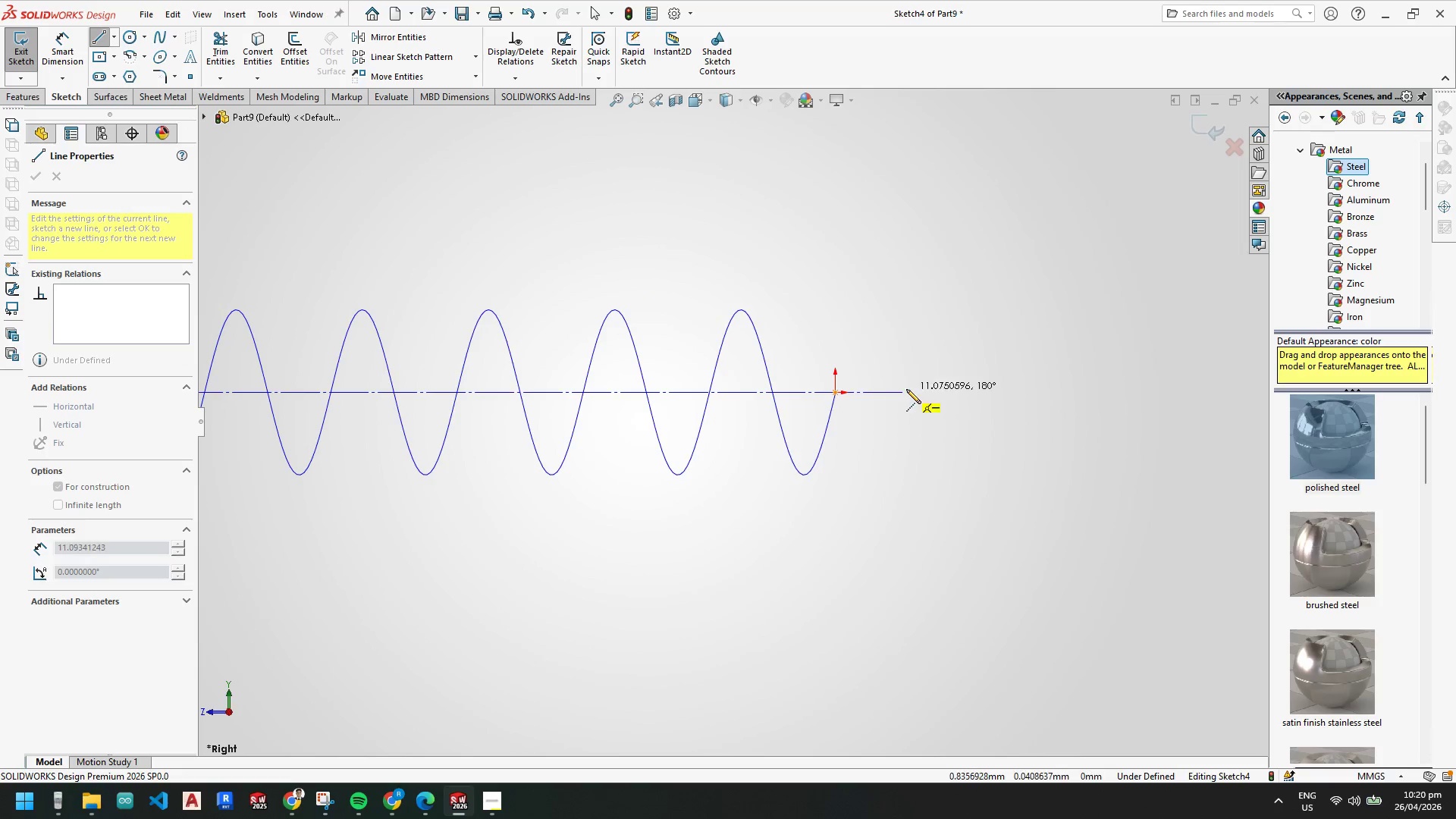 
left_click([915, 391])
 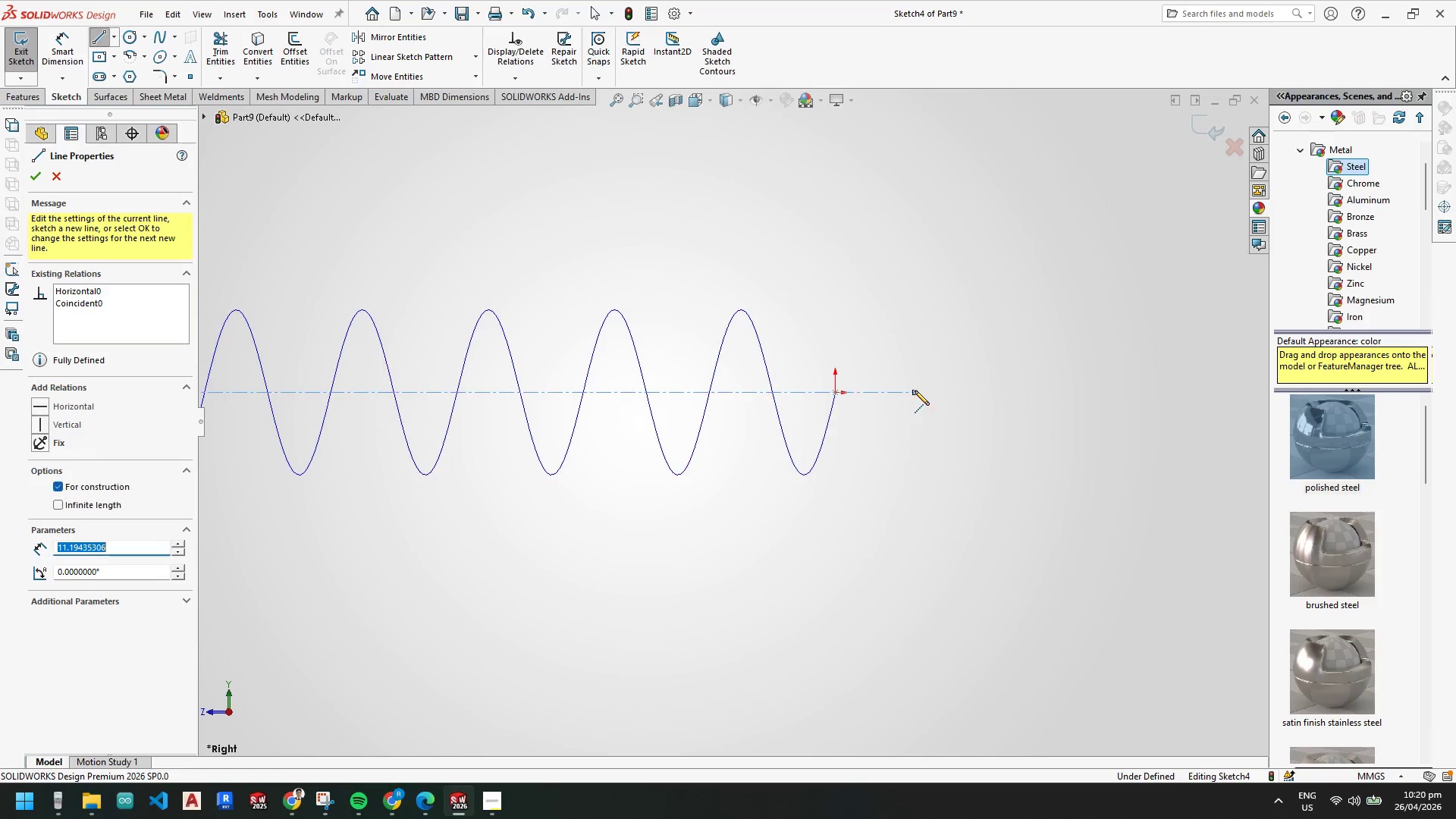 
key(Escape)
 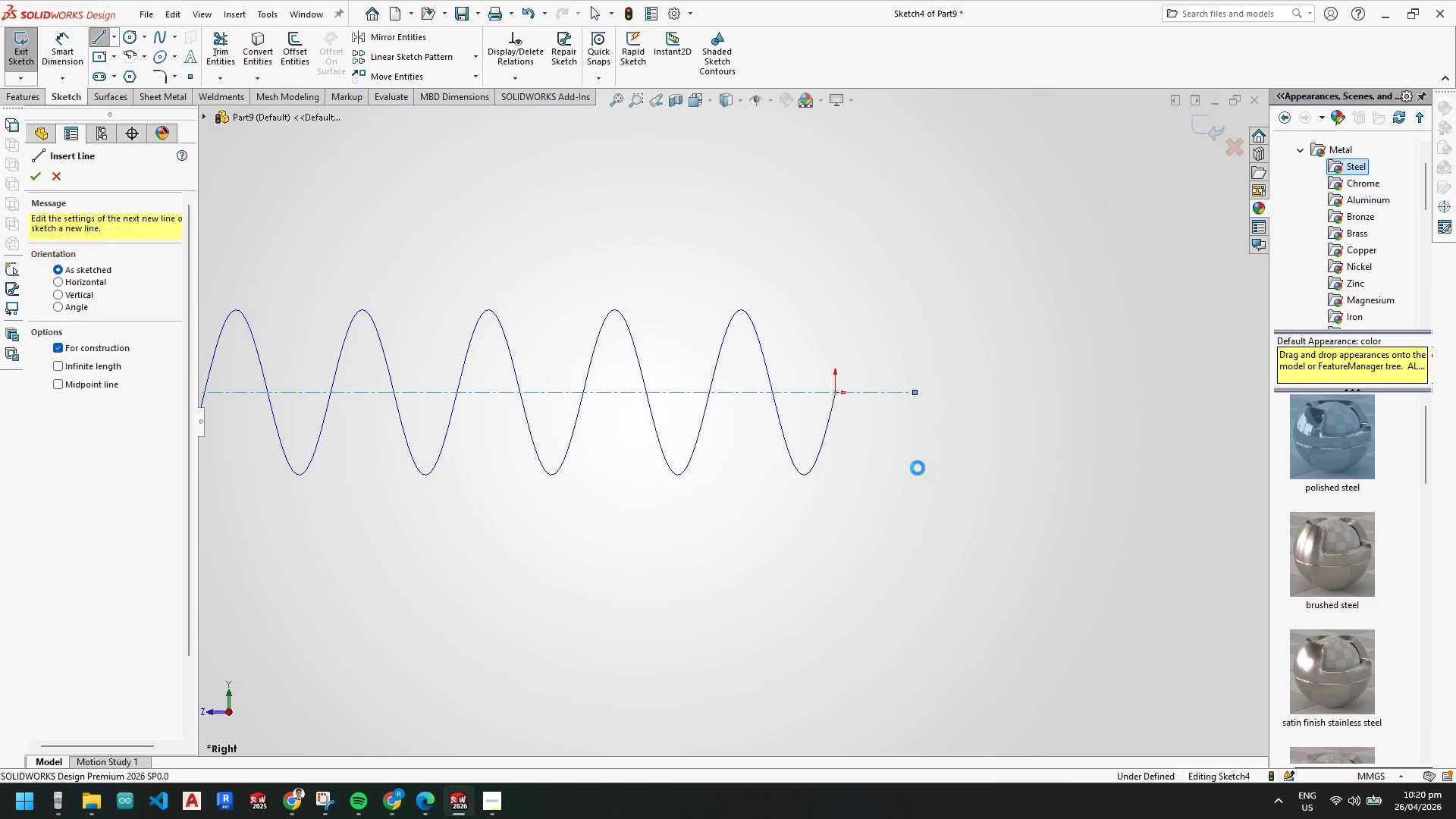 
key(Escape)
 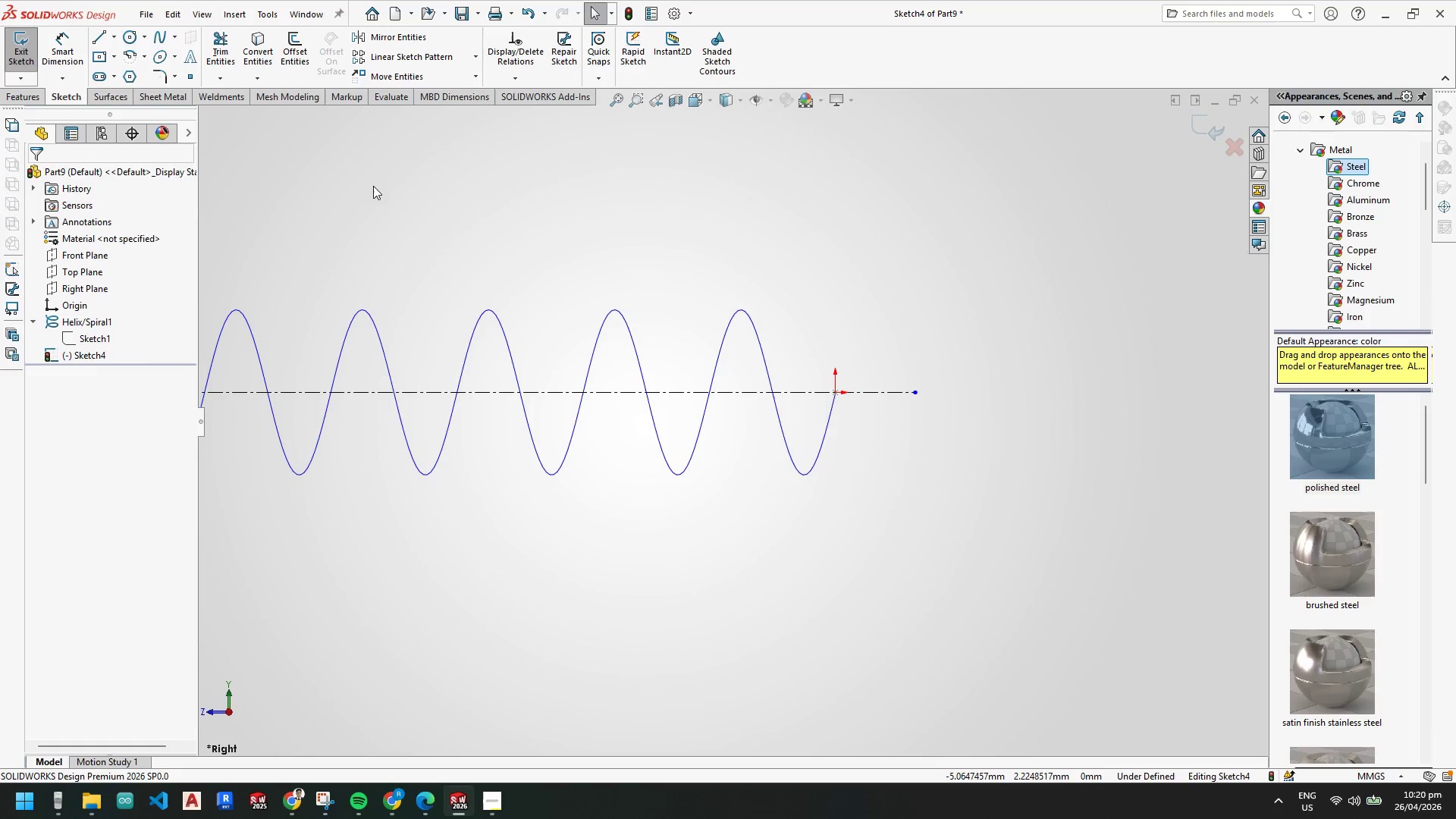 
key(Escape)
 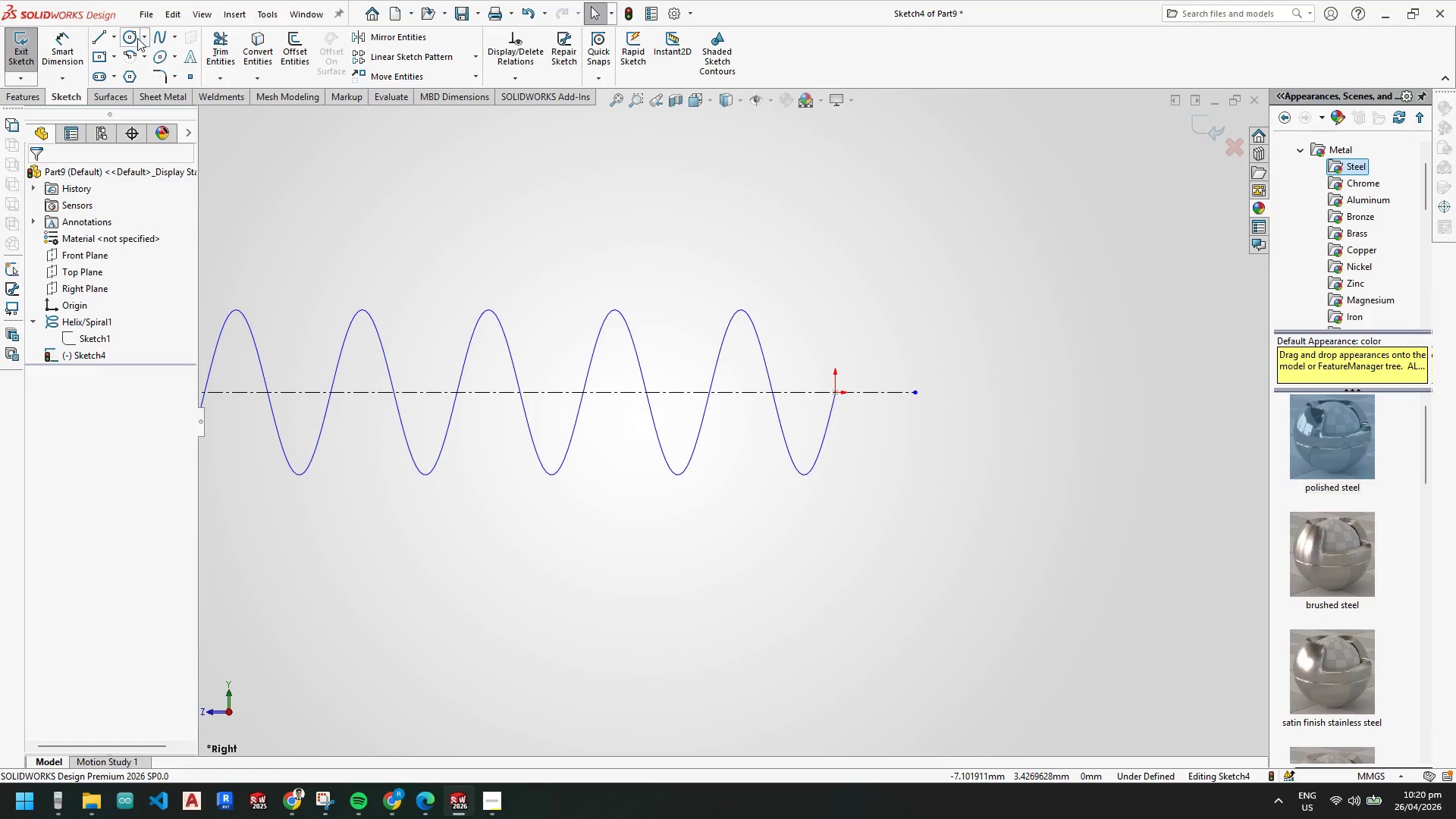 
left_click([136, 38])
 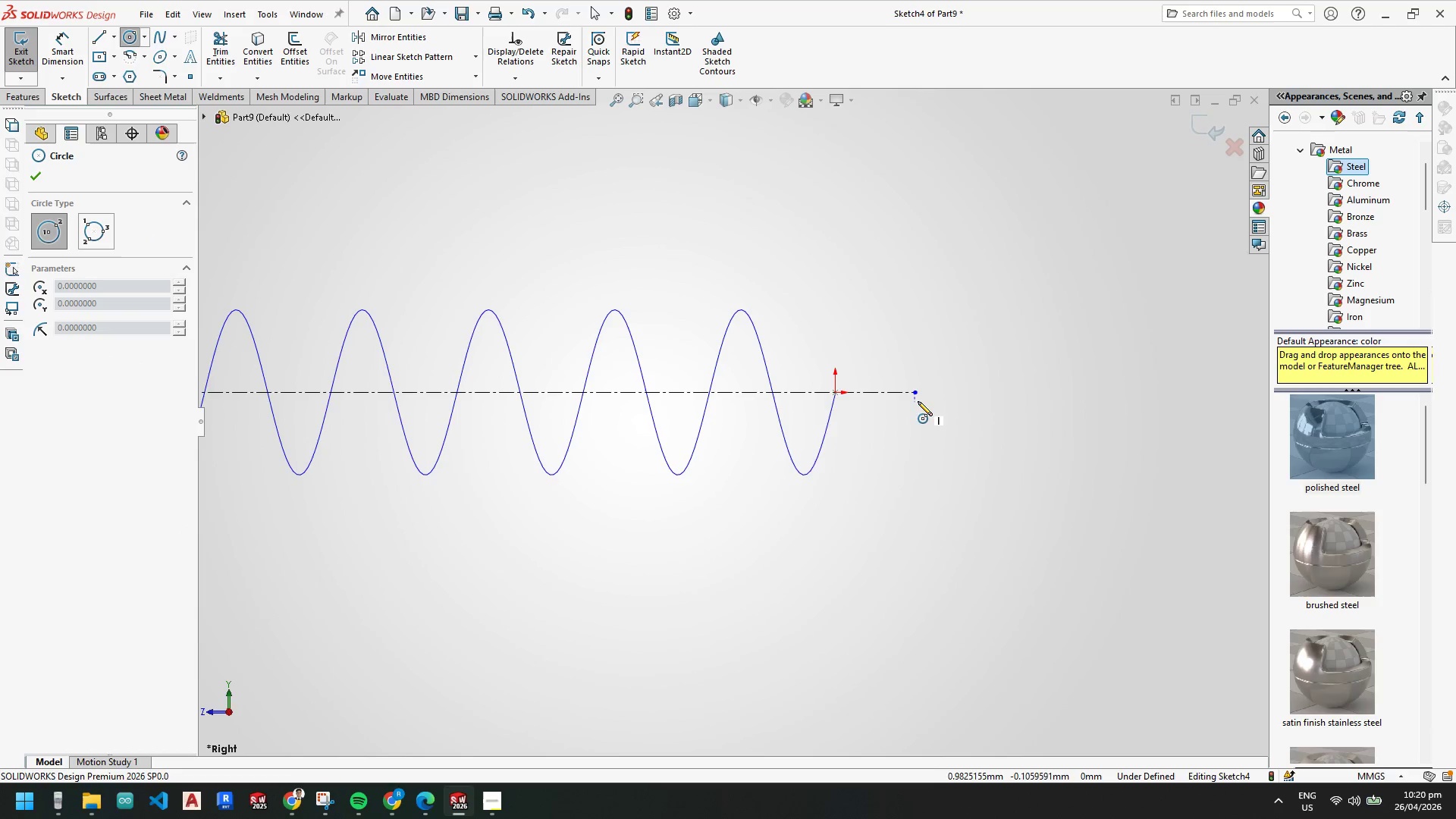 
left_click([916, 391])
 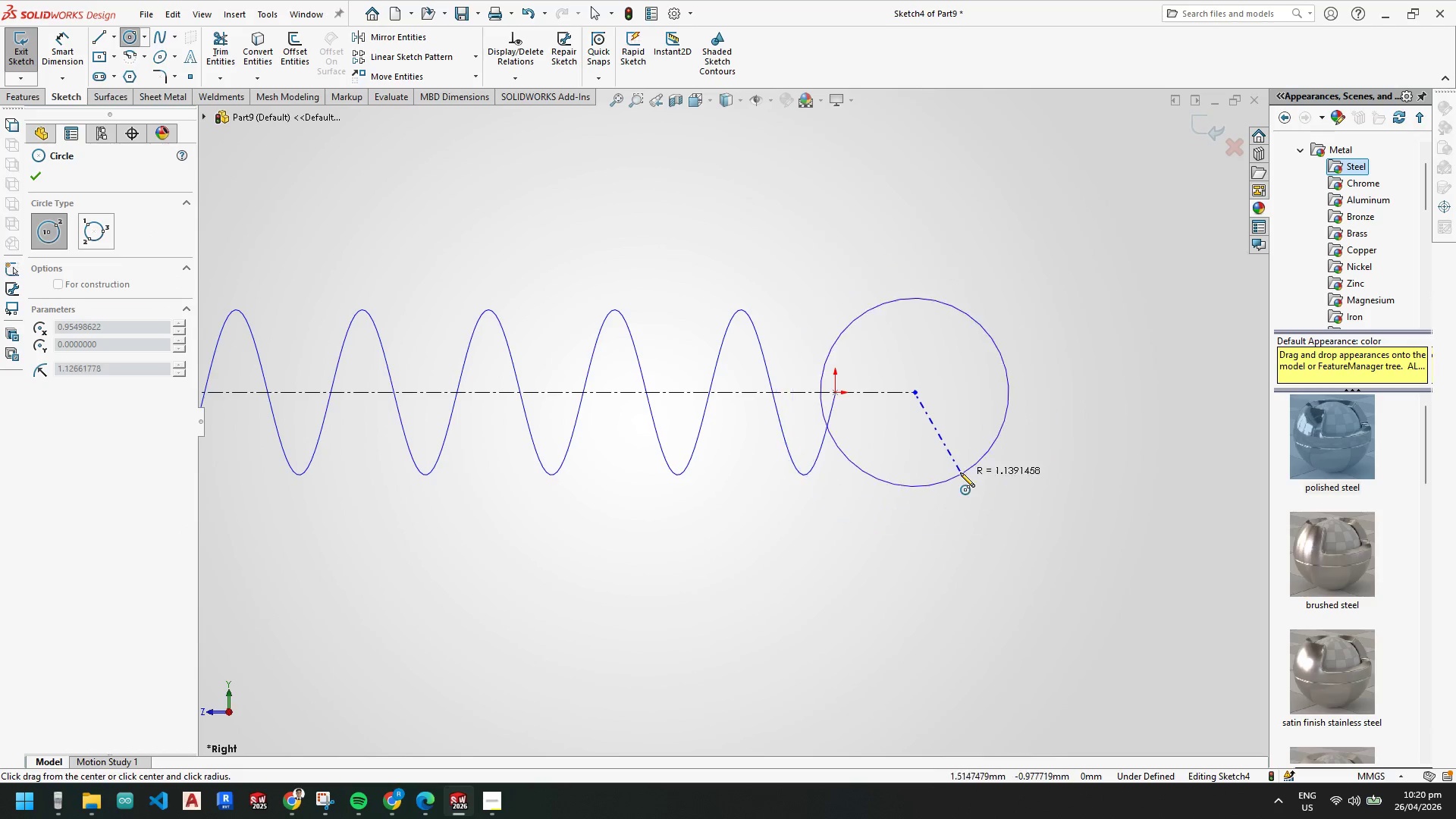 
key(Escape)
 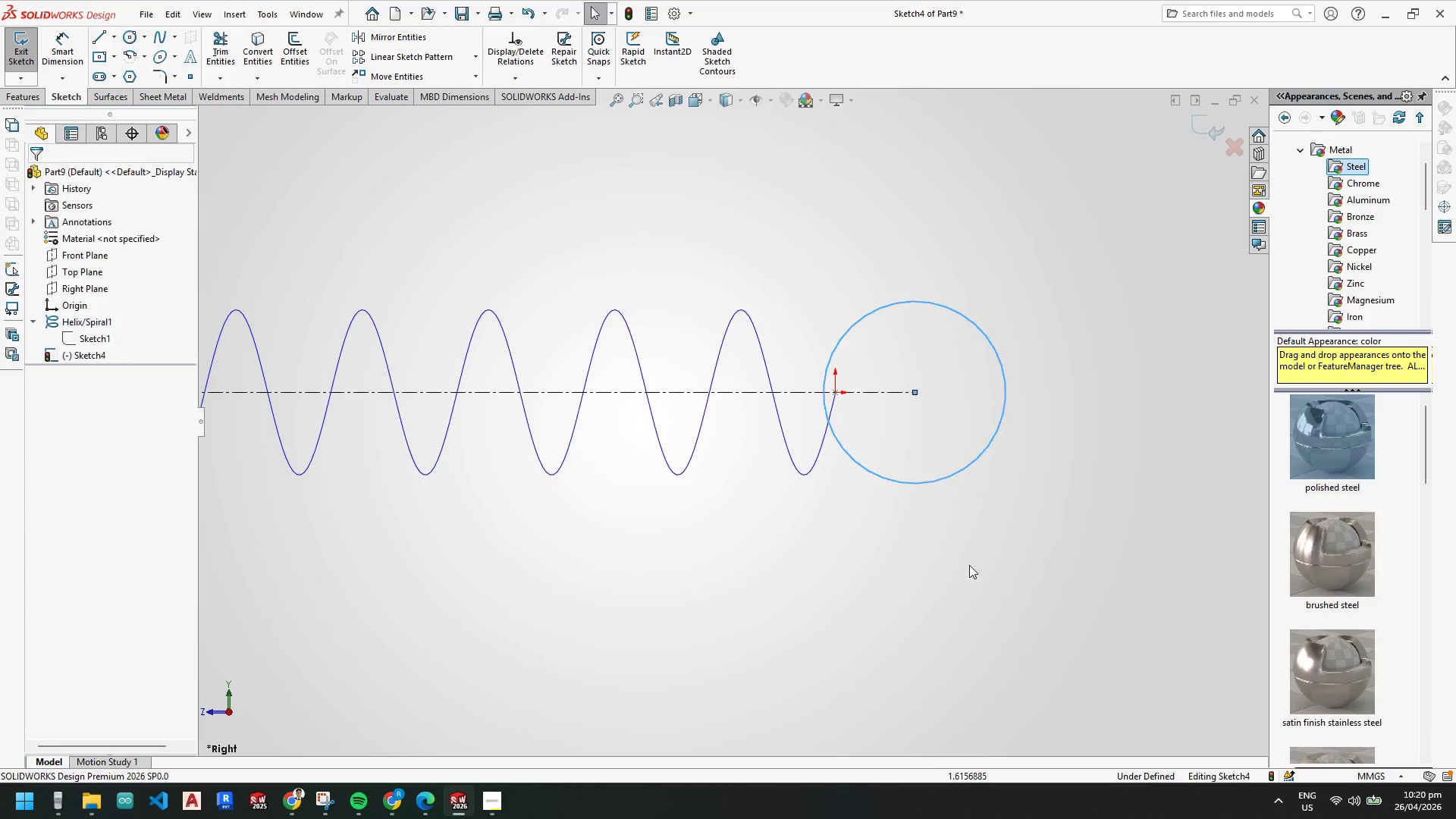 
key(Escape)
 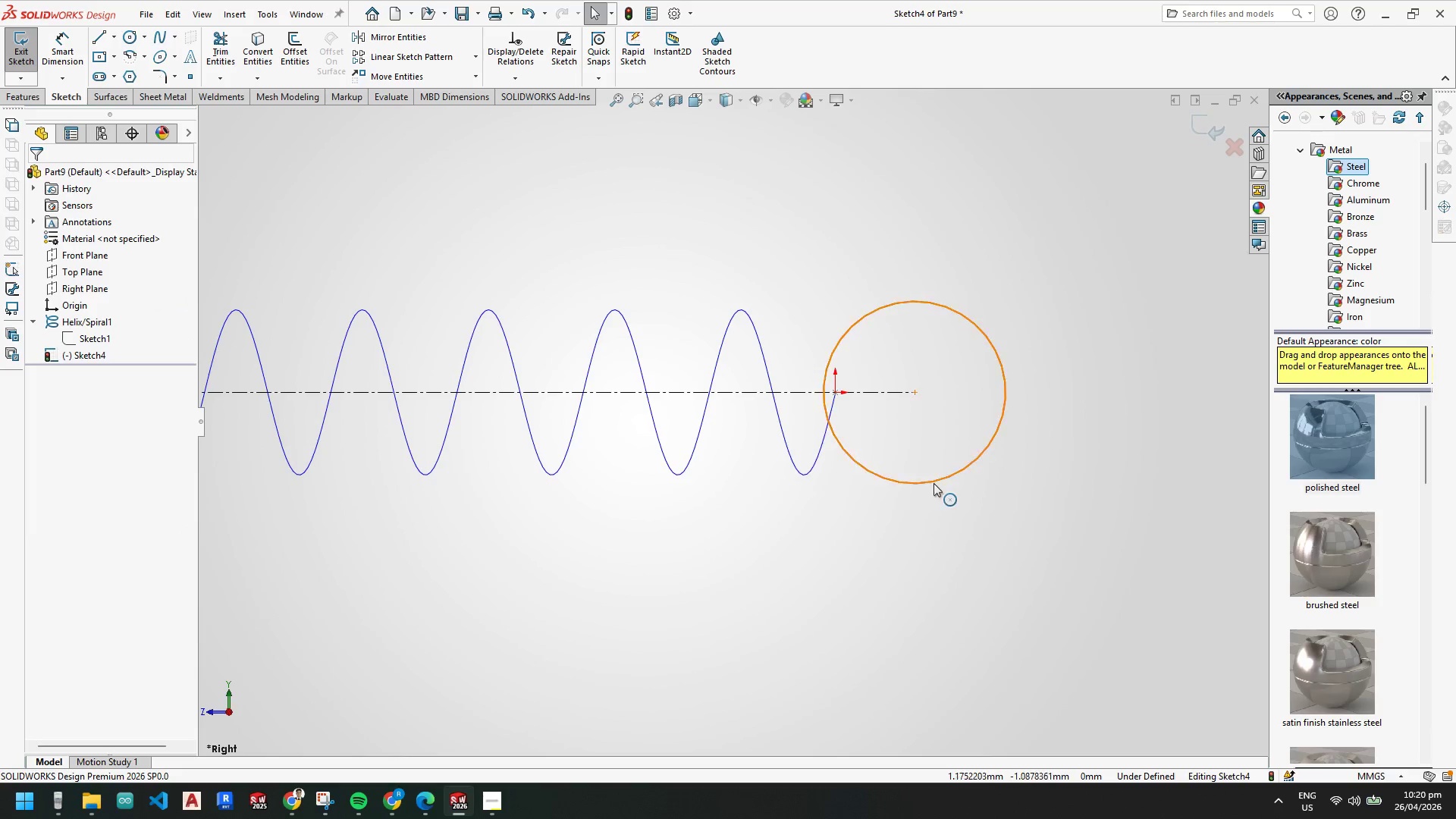 
key(Escape)
 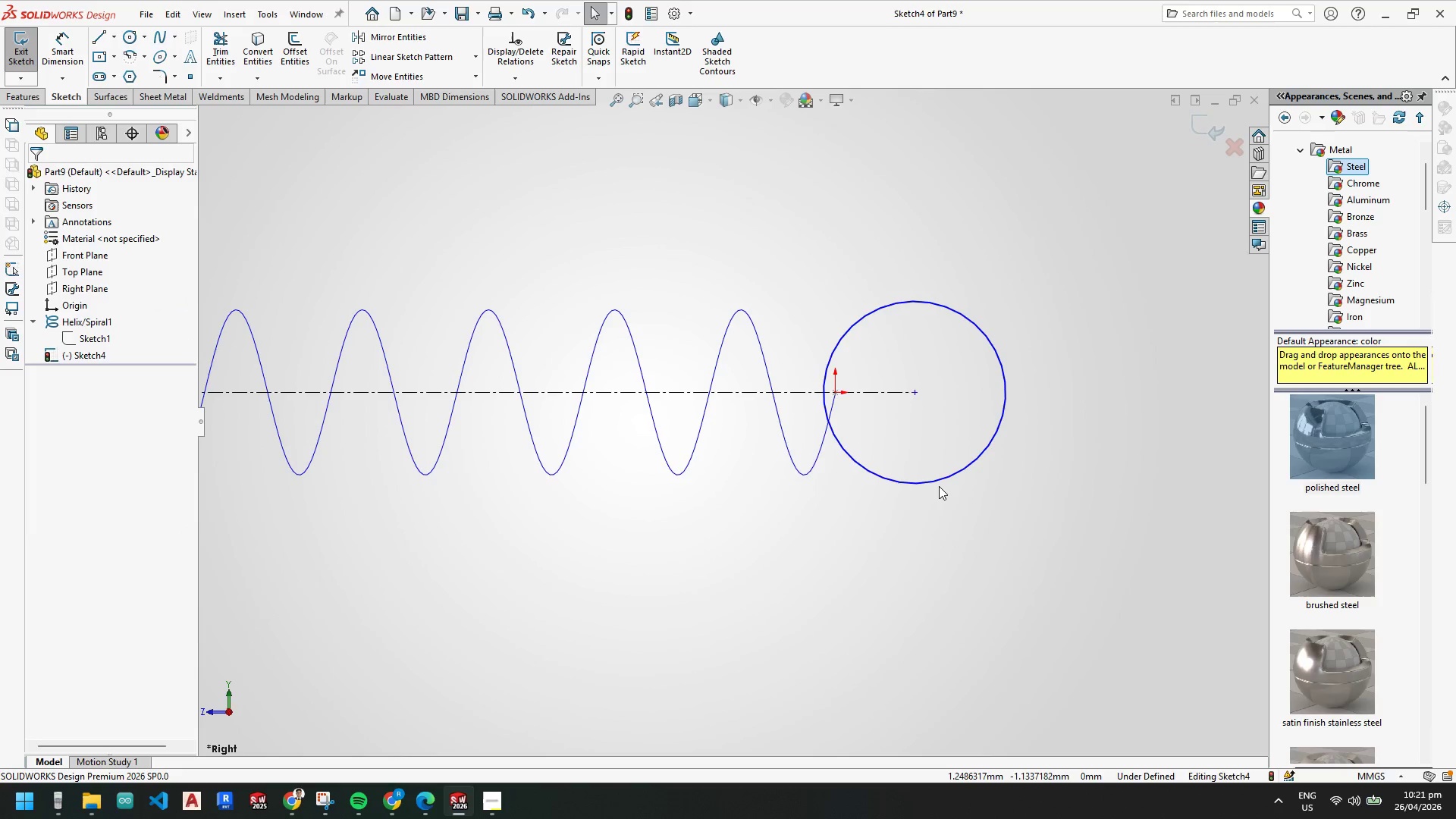 
left_click([939, 485])
 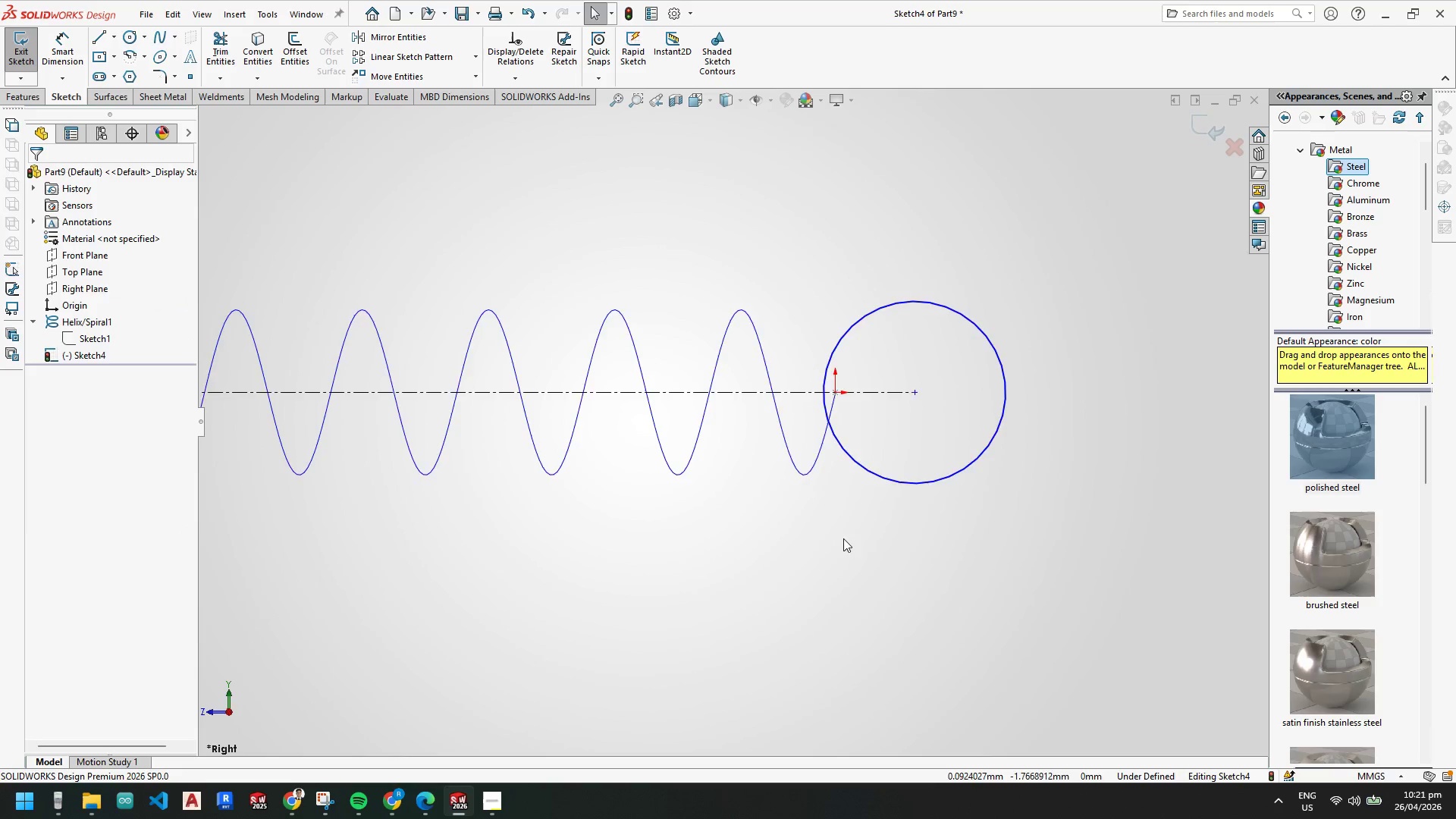 
scroll: coordinate [742, 578], scroll_direction: up, amount: 5.0
 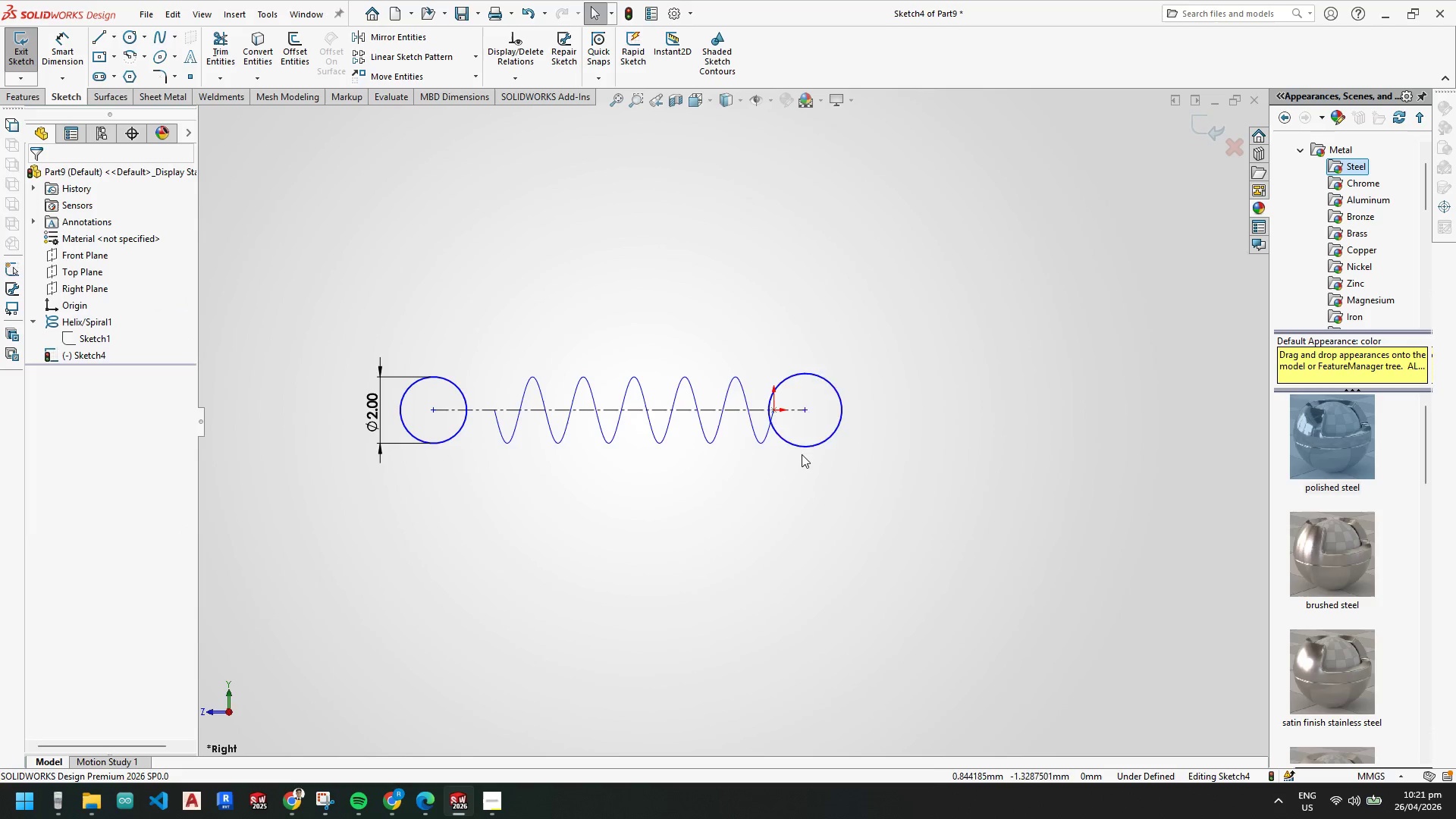 
left_click([802, 445])
 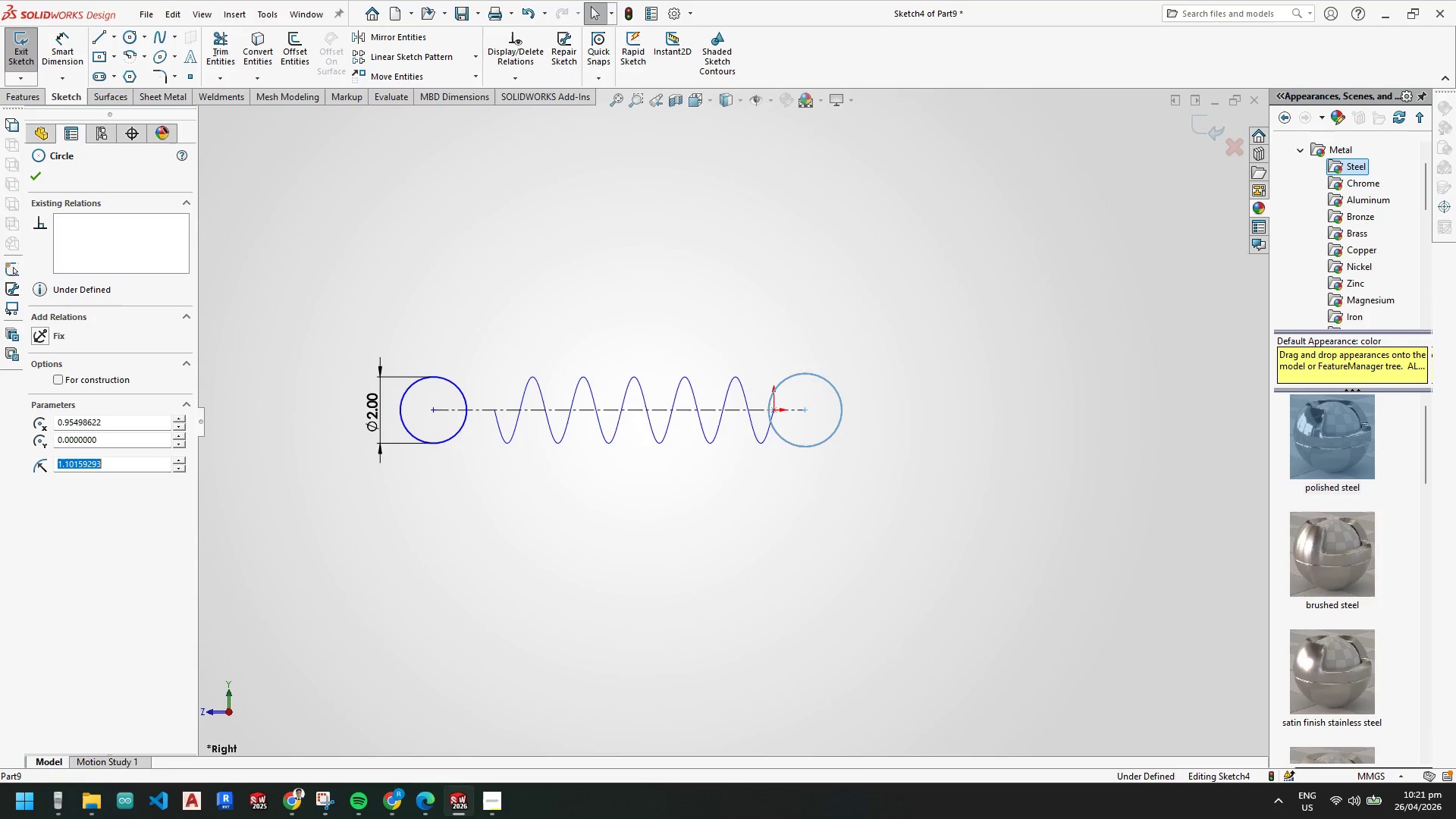 
hold_key(key=ControlLeft, duration=0.92)
left_click([448, 441])
 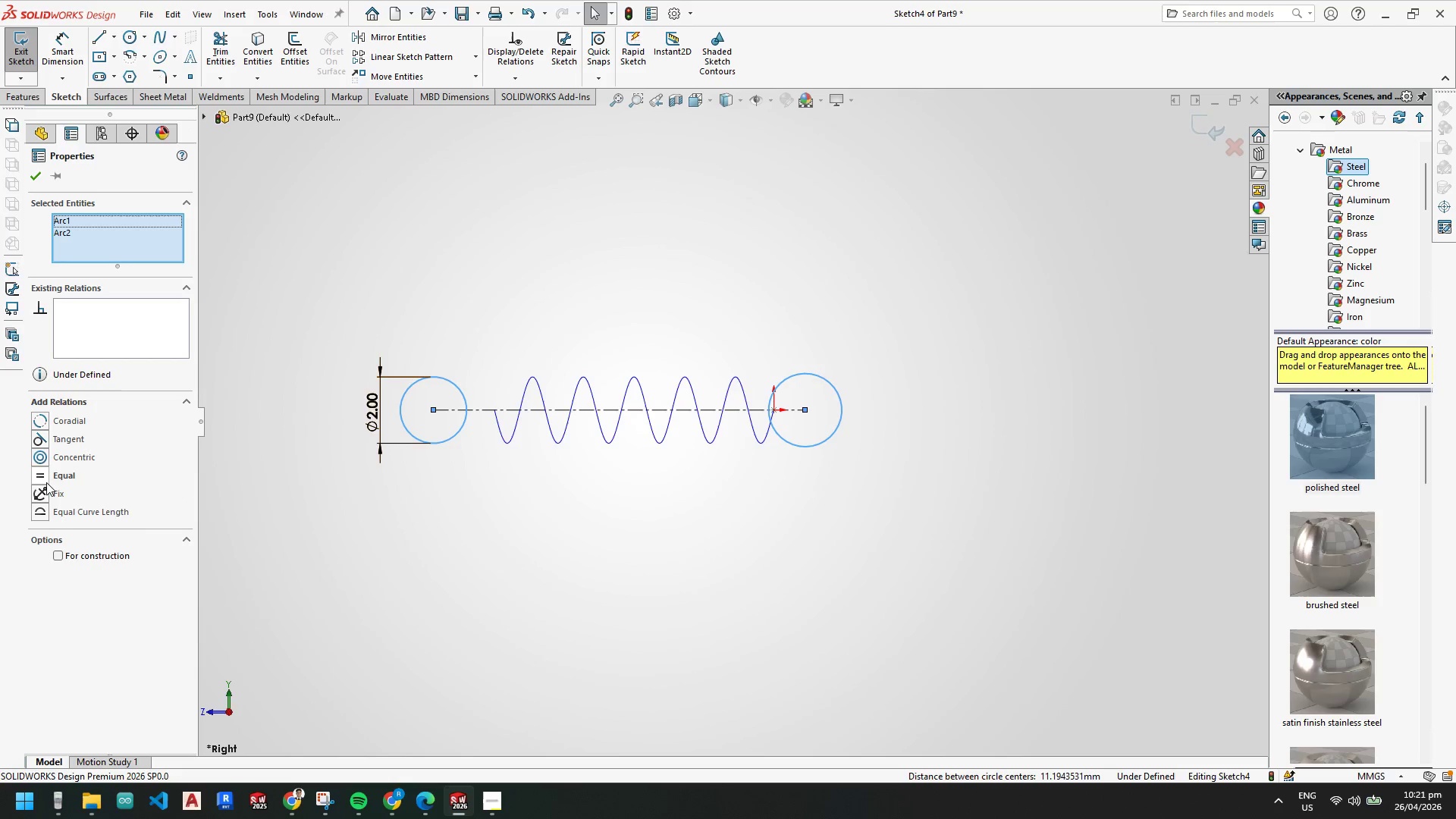 
left_click([48, 472])
 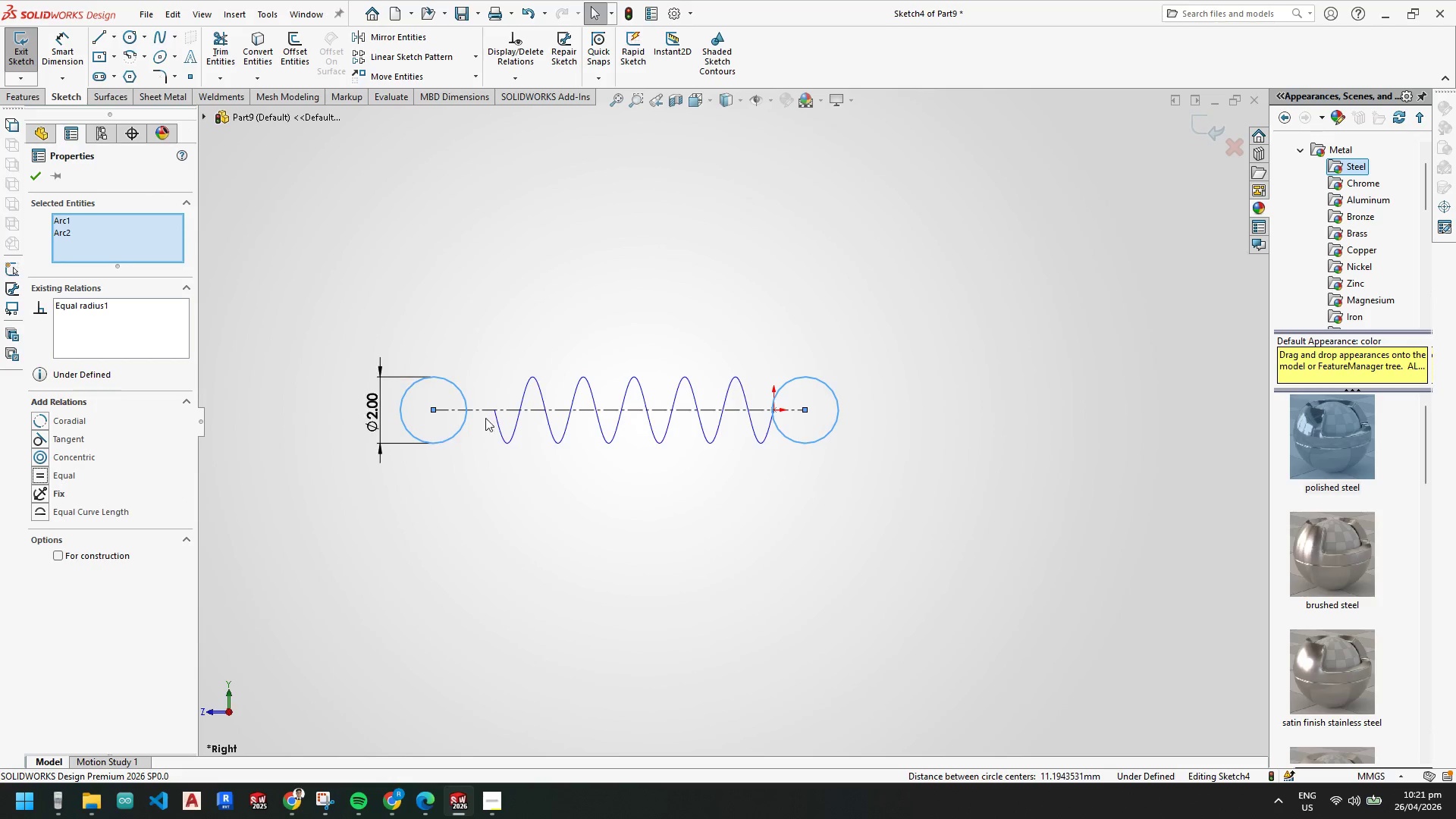 
key(Escape)
 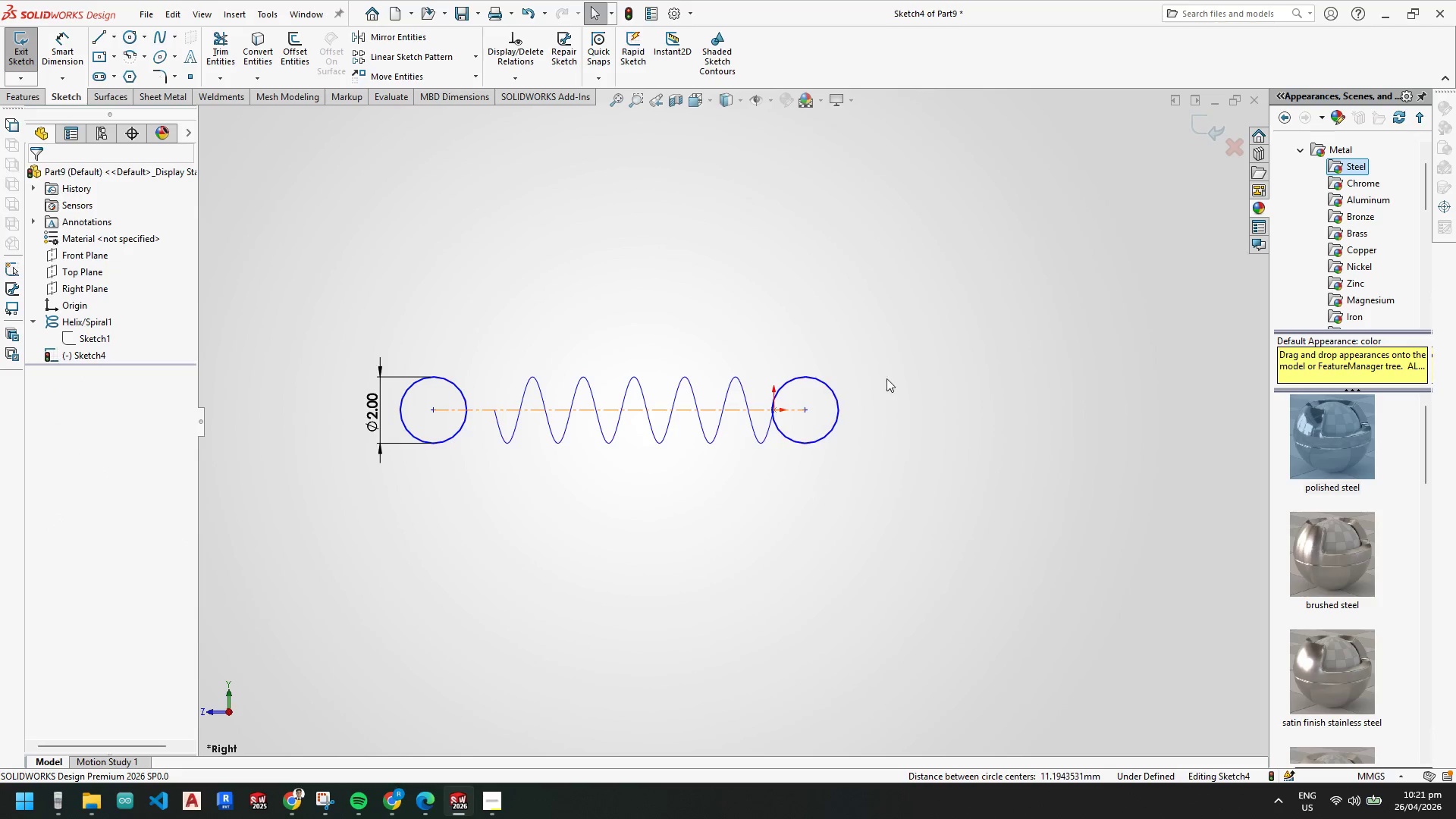 
key(Escape)
 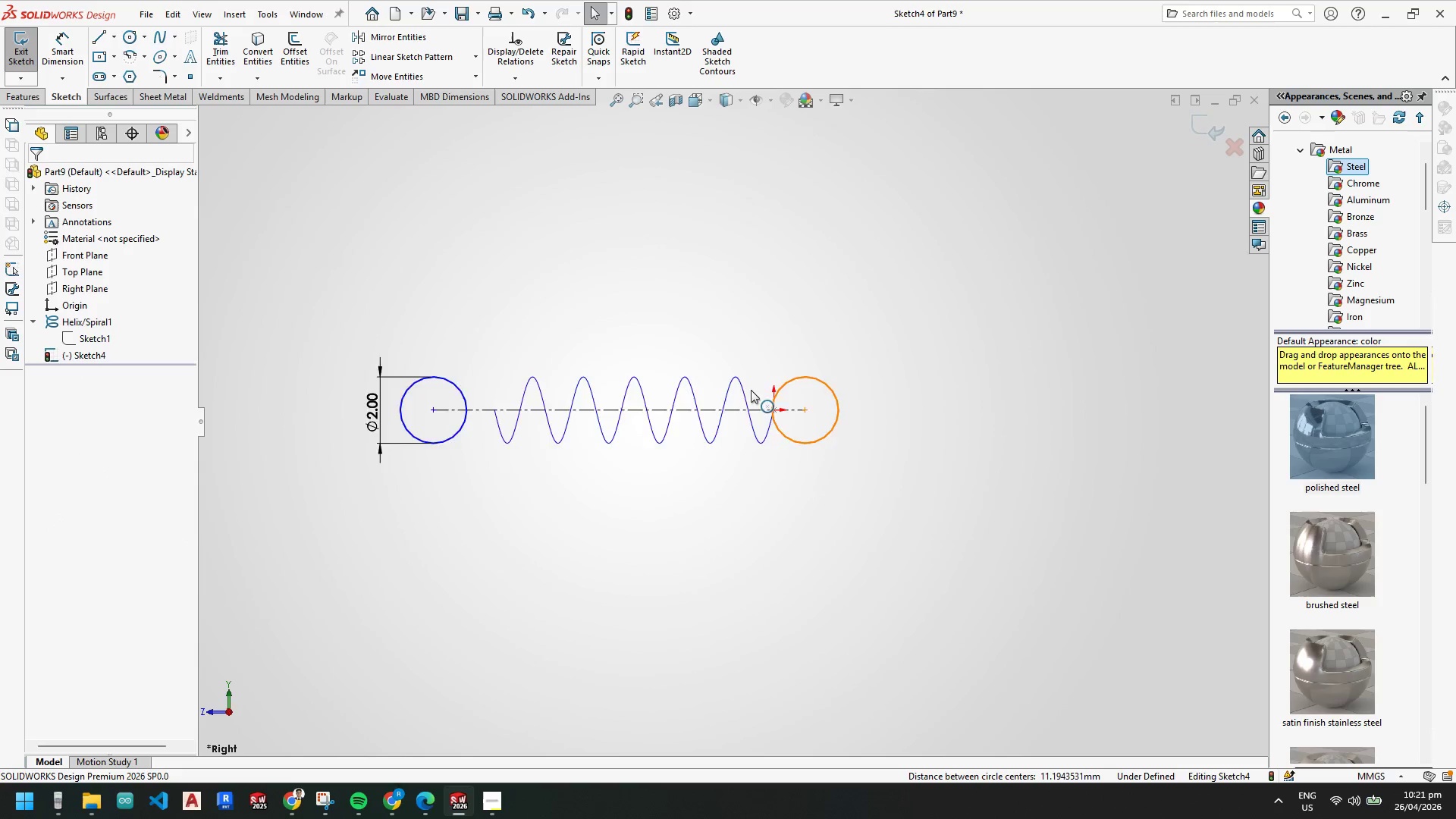 
scroll: coordinate [705, 392], scroll_direction: down, amount: 2.0
 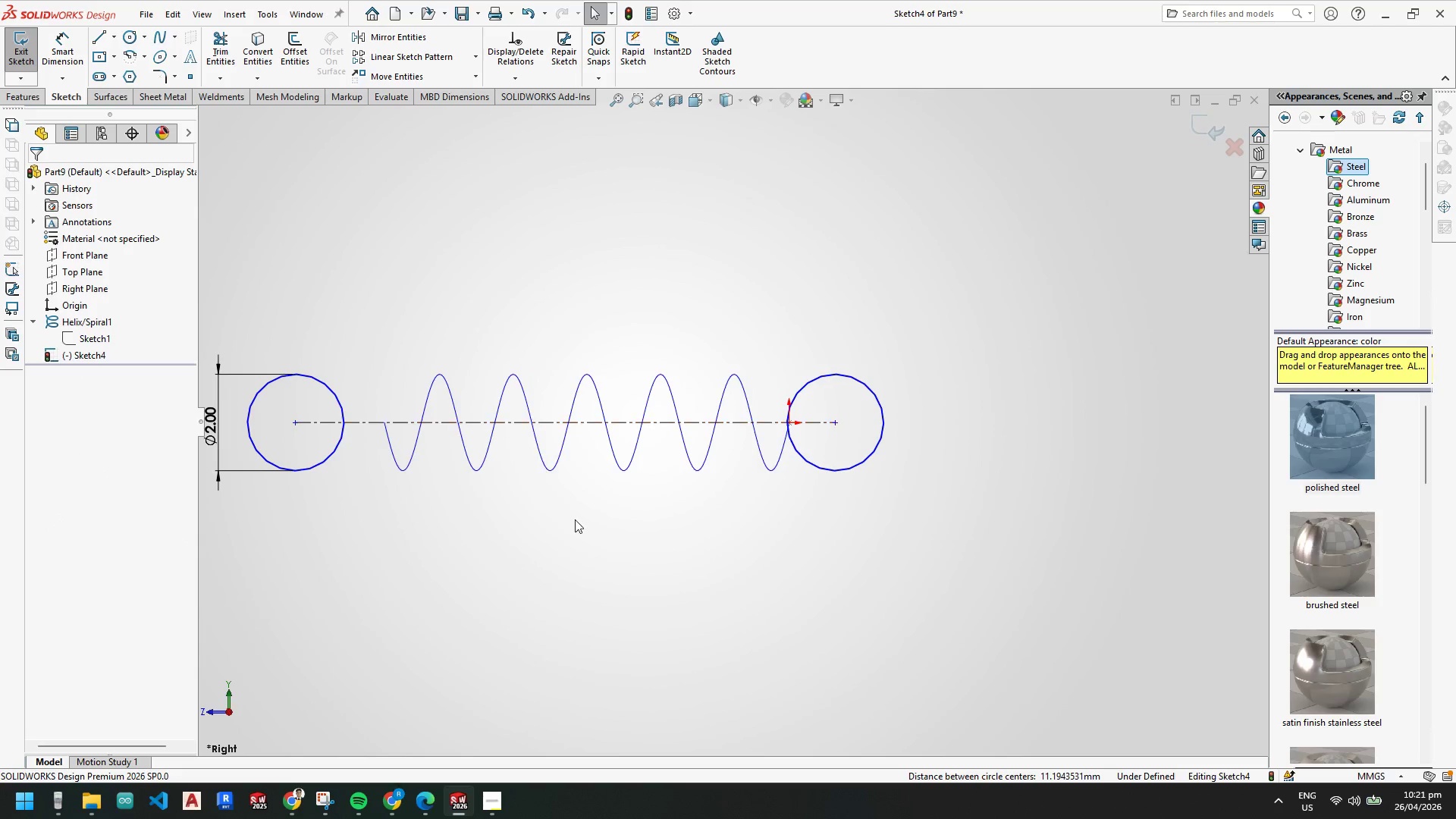 
key(Escape)
 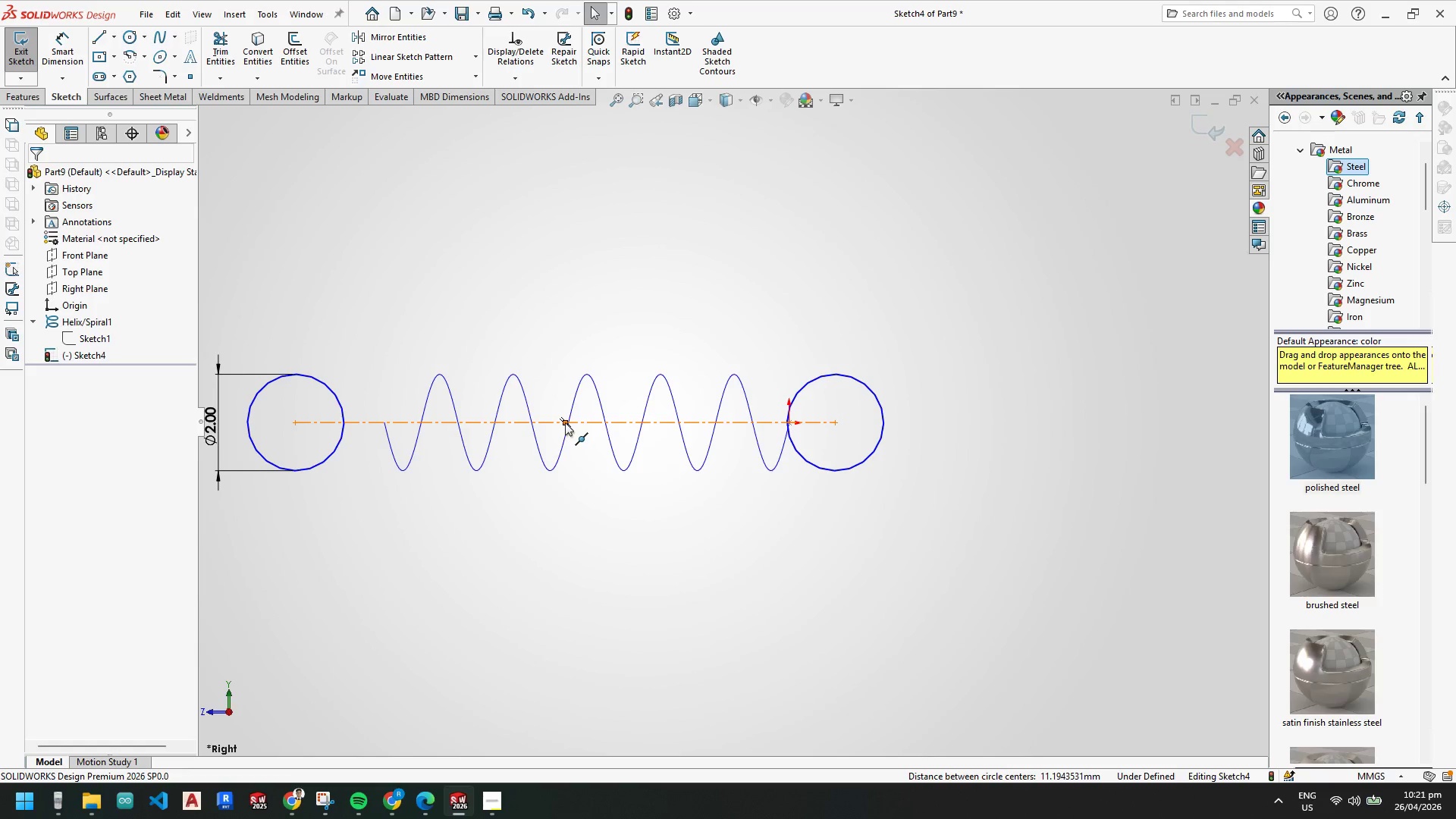 
left_click_drag(start_coordinate=[565, 422], to_coordinate=[630, 425])
 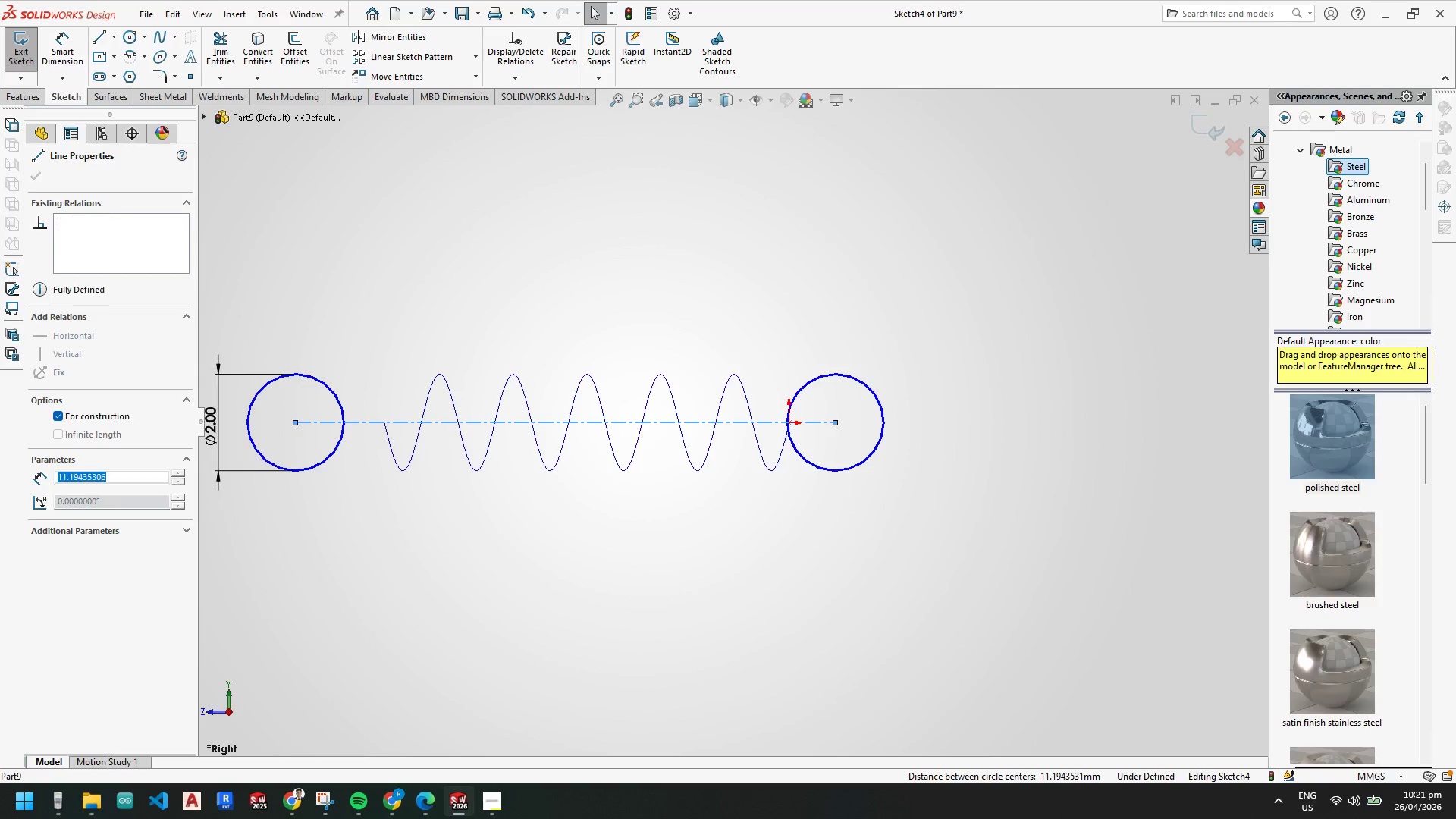 
key(Escape)
 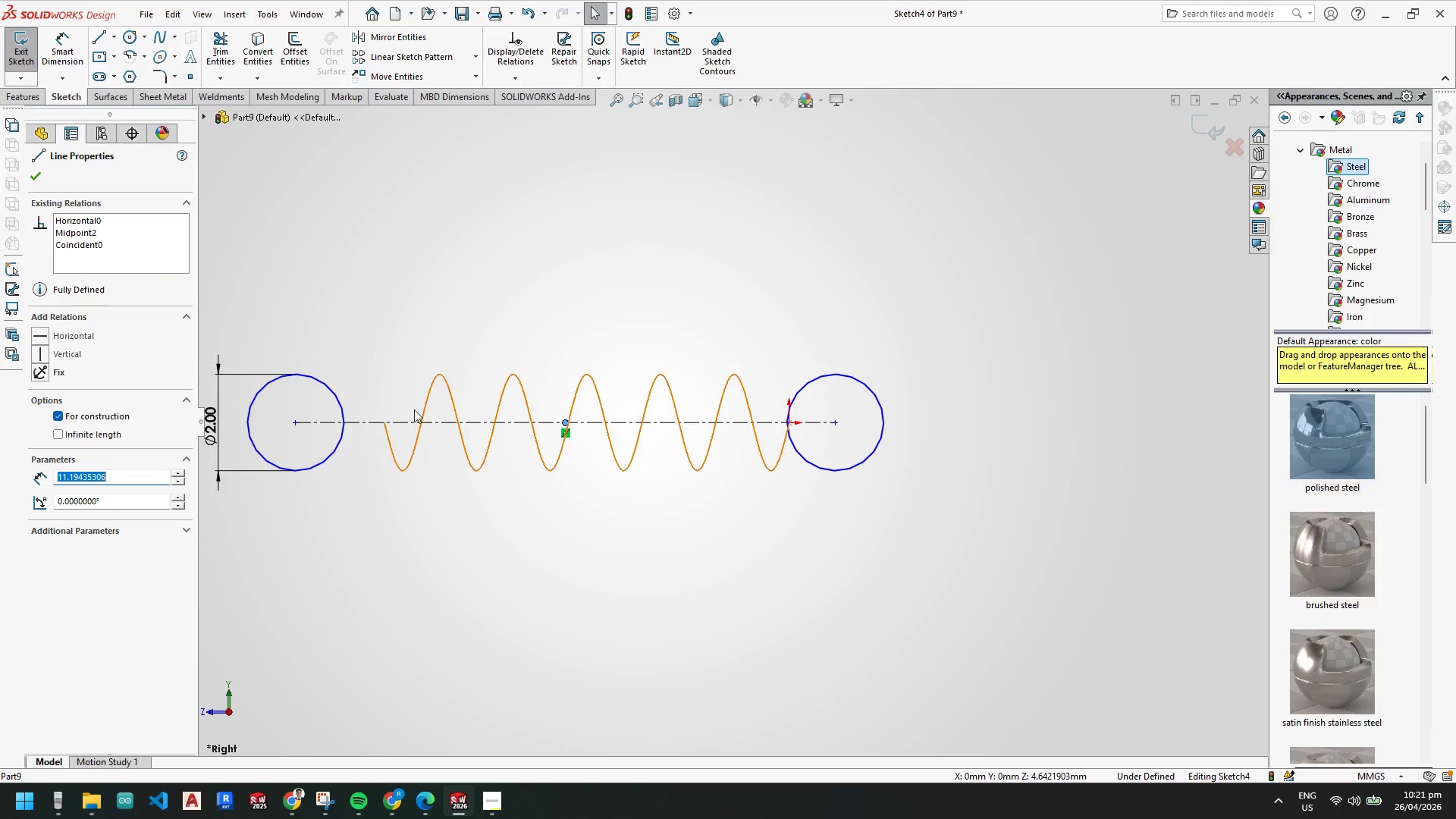 
key(Escape)
 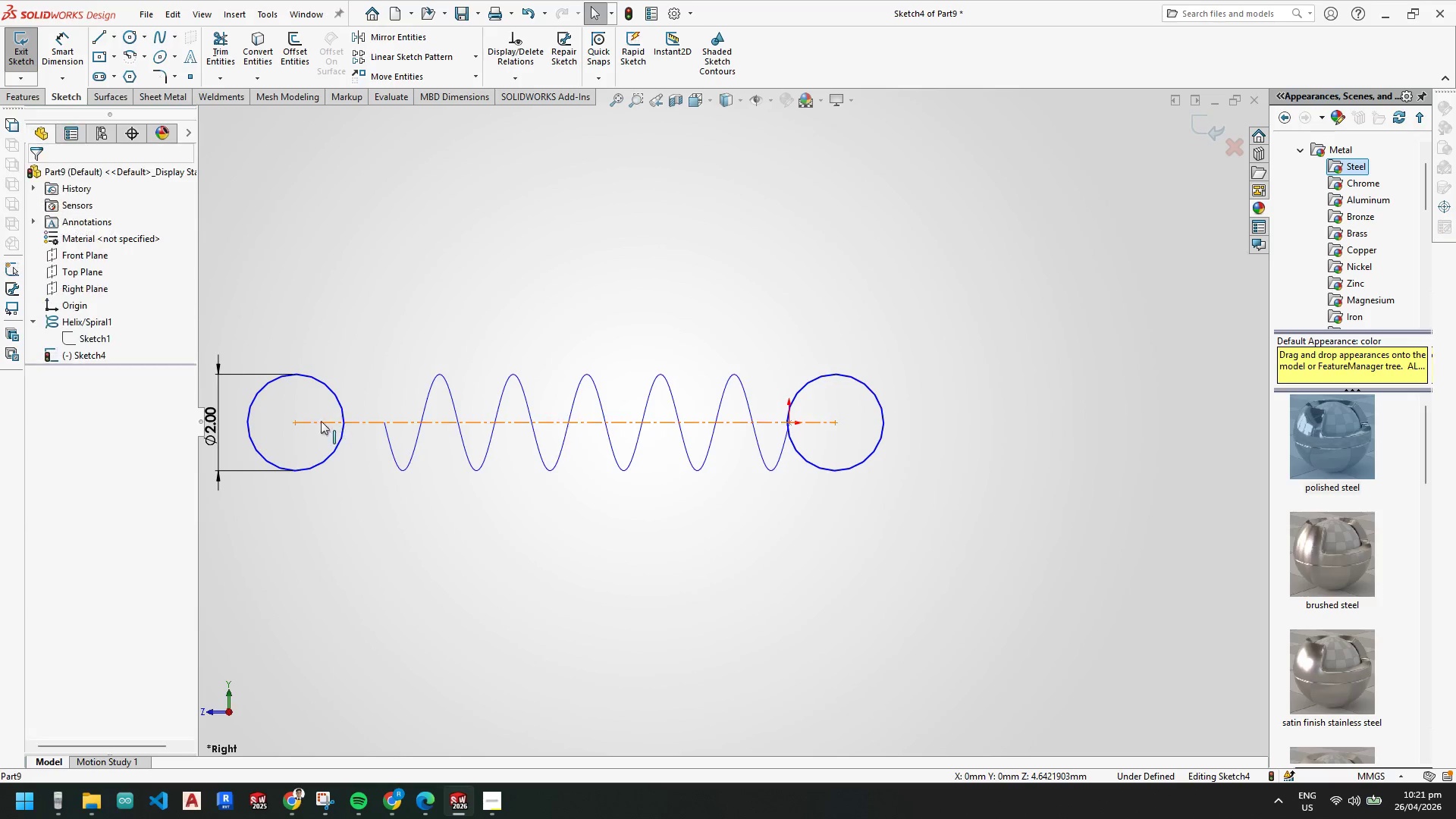 
key(Escape)
 